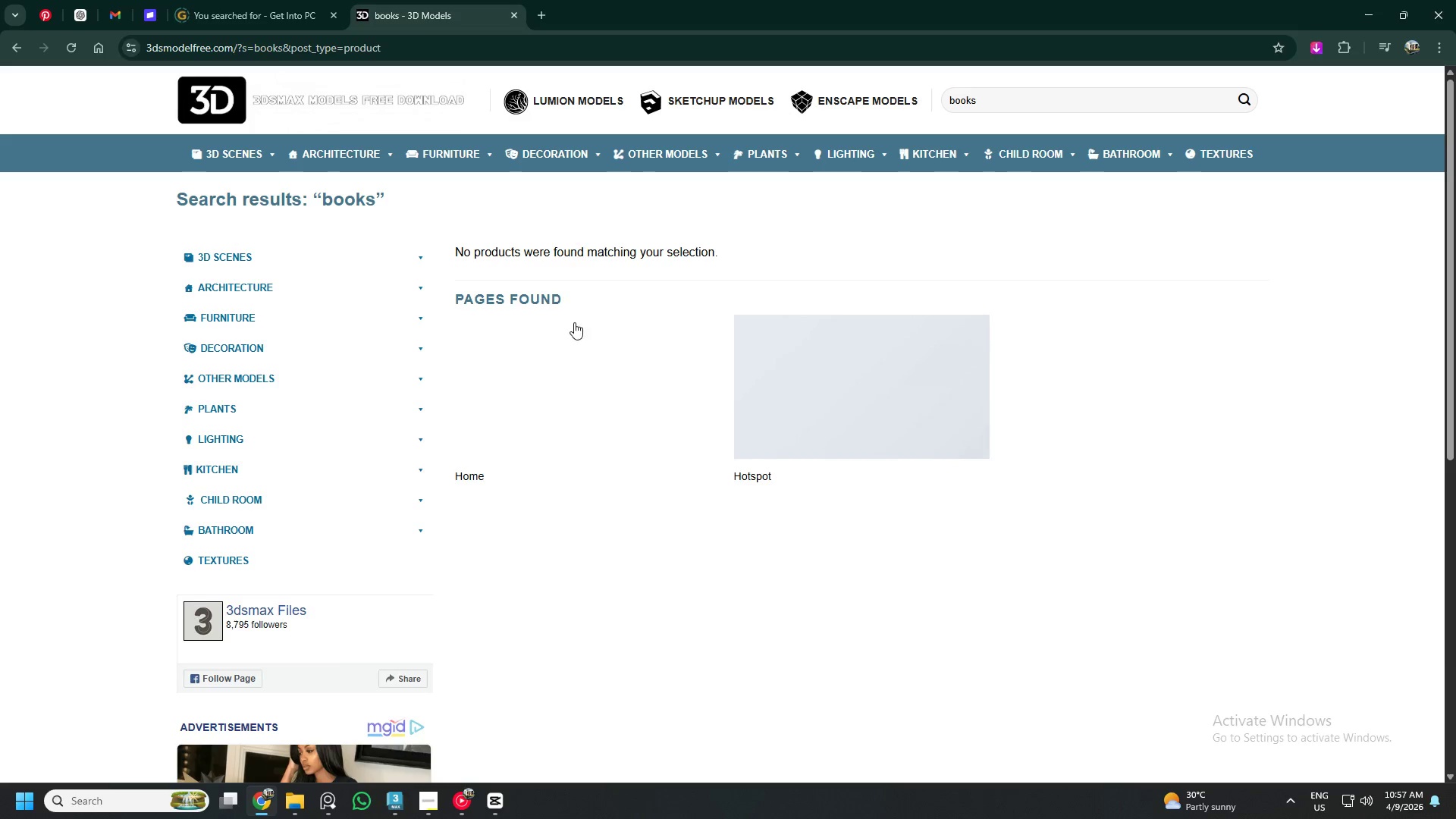 
wait(11.28)
 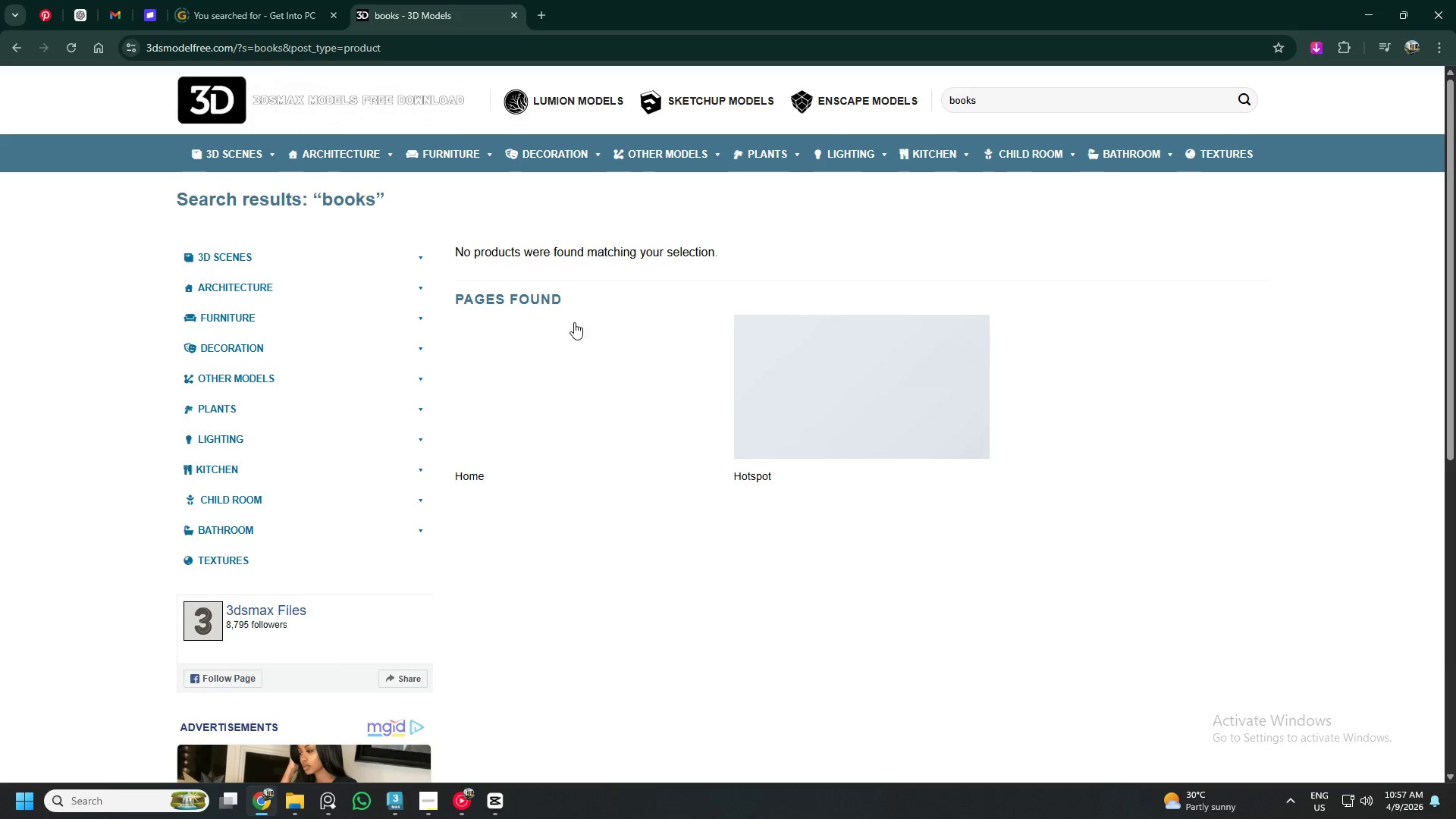 
left_click([243, 350])
 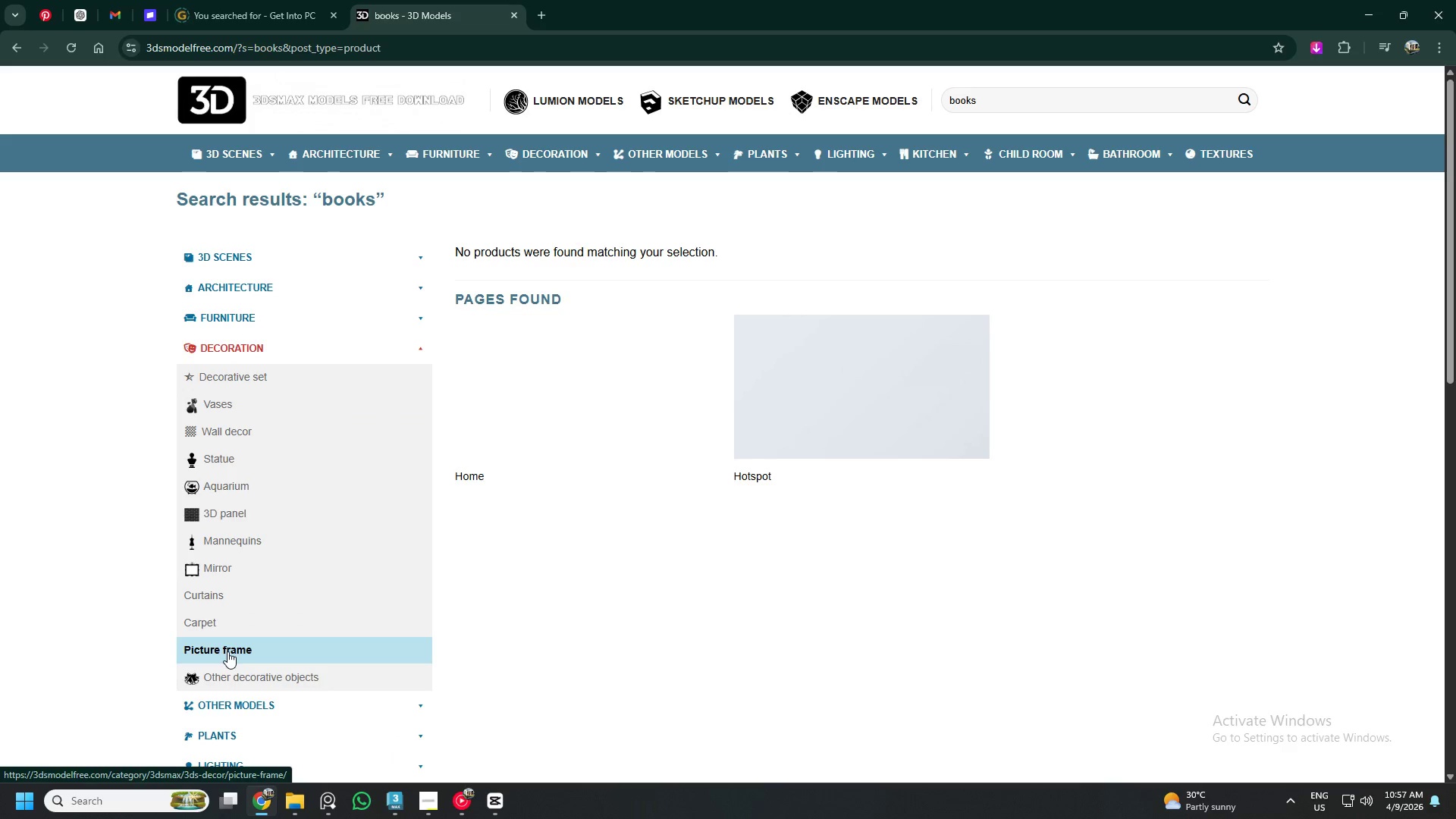 
wait(5.16)
 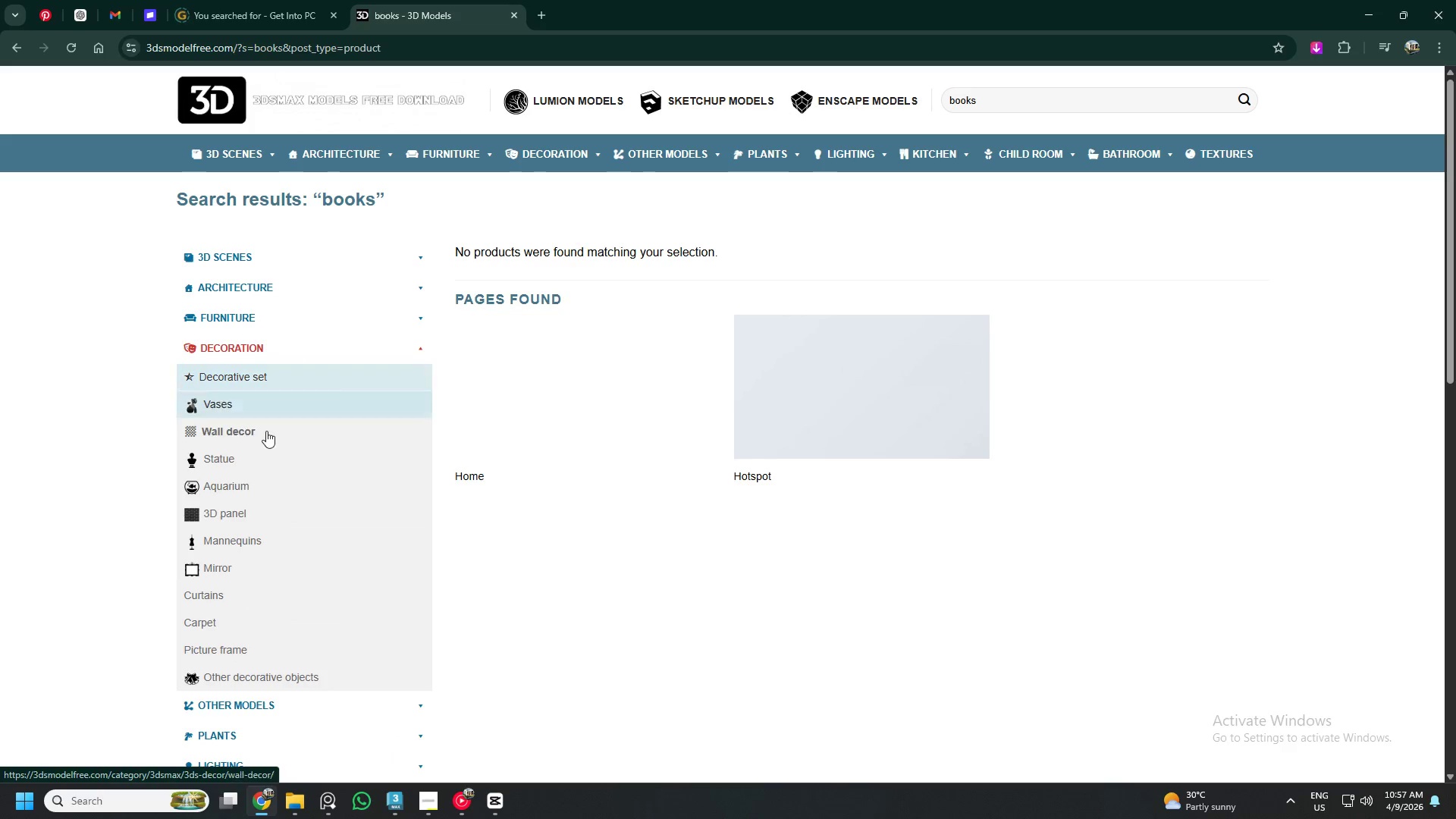 
left_click([231, 669])
 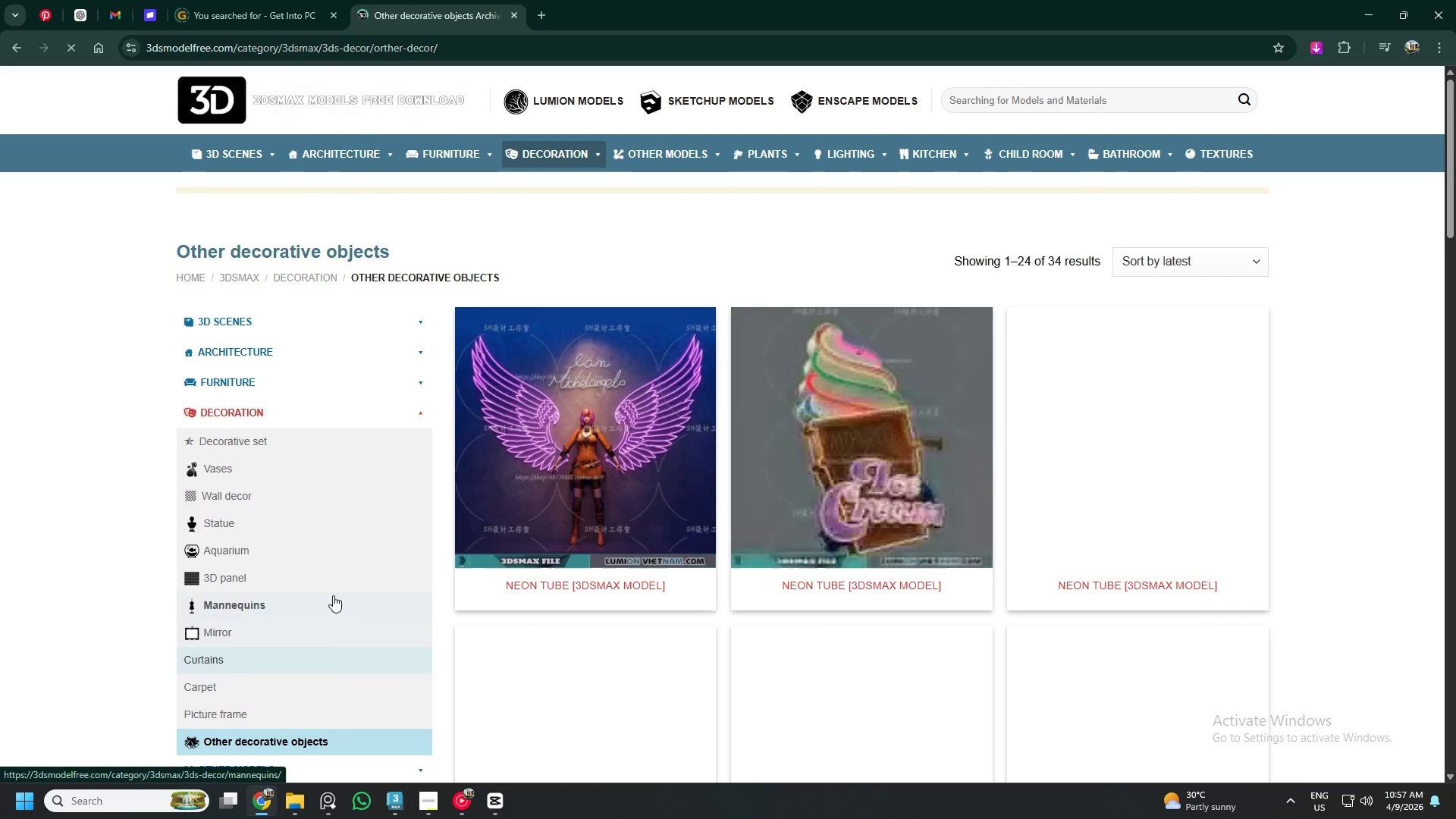 
scroll: coordinate [621, 528], scroll_direction: down, amount: 9.0
 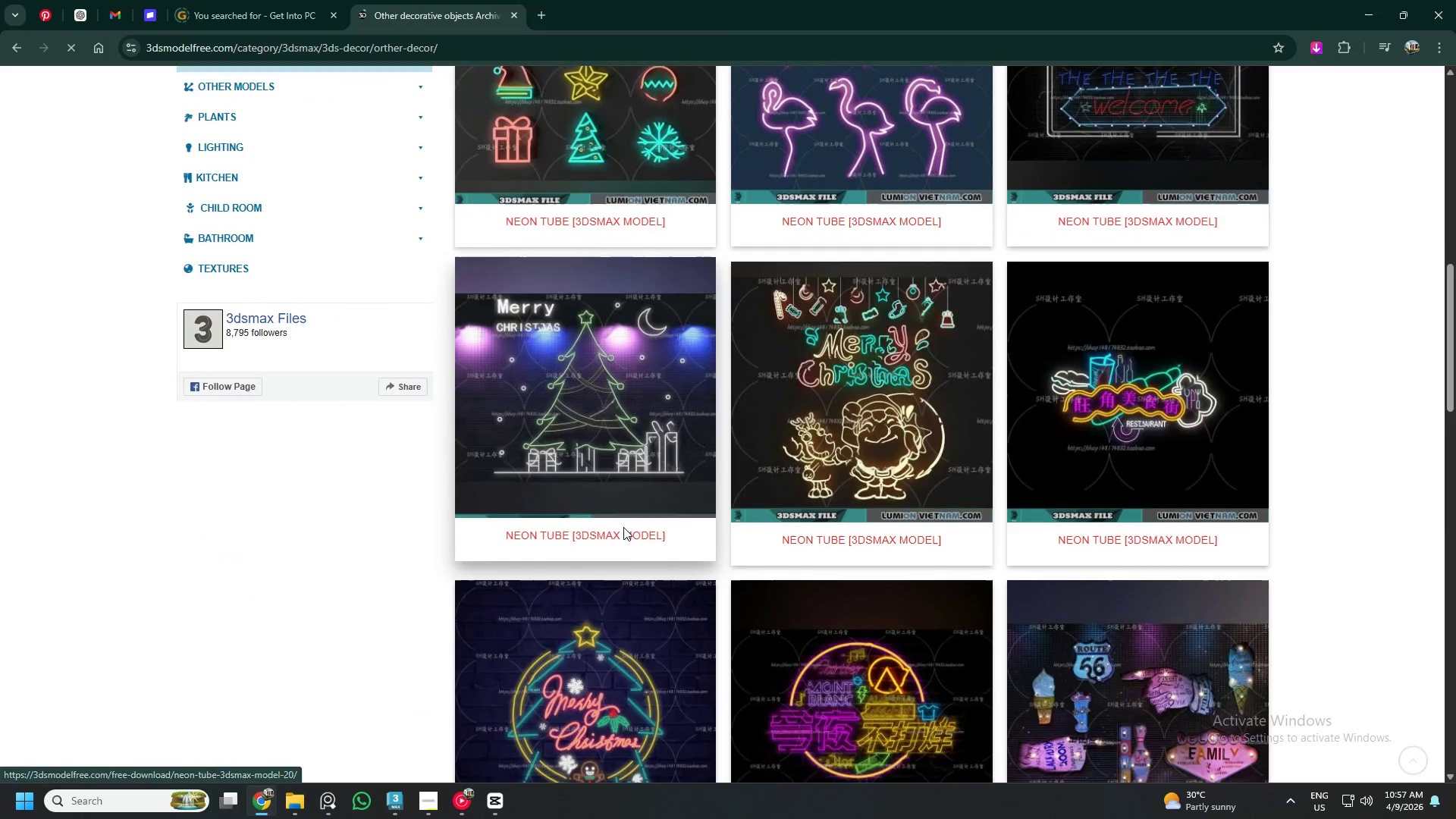 
scroll: coordinate [623, 527], scroll_direction: up, amount: 11.0
 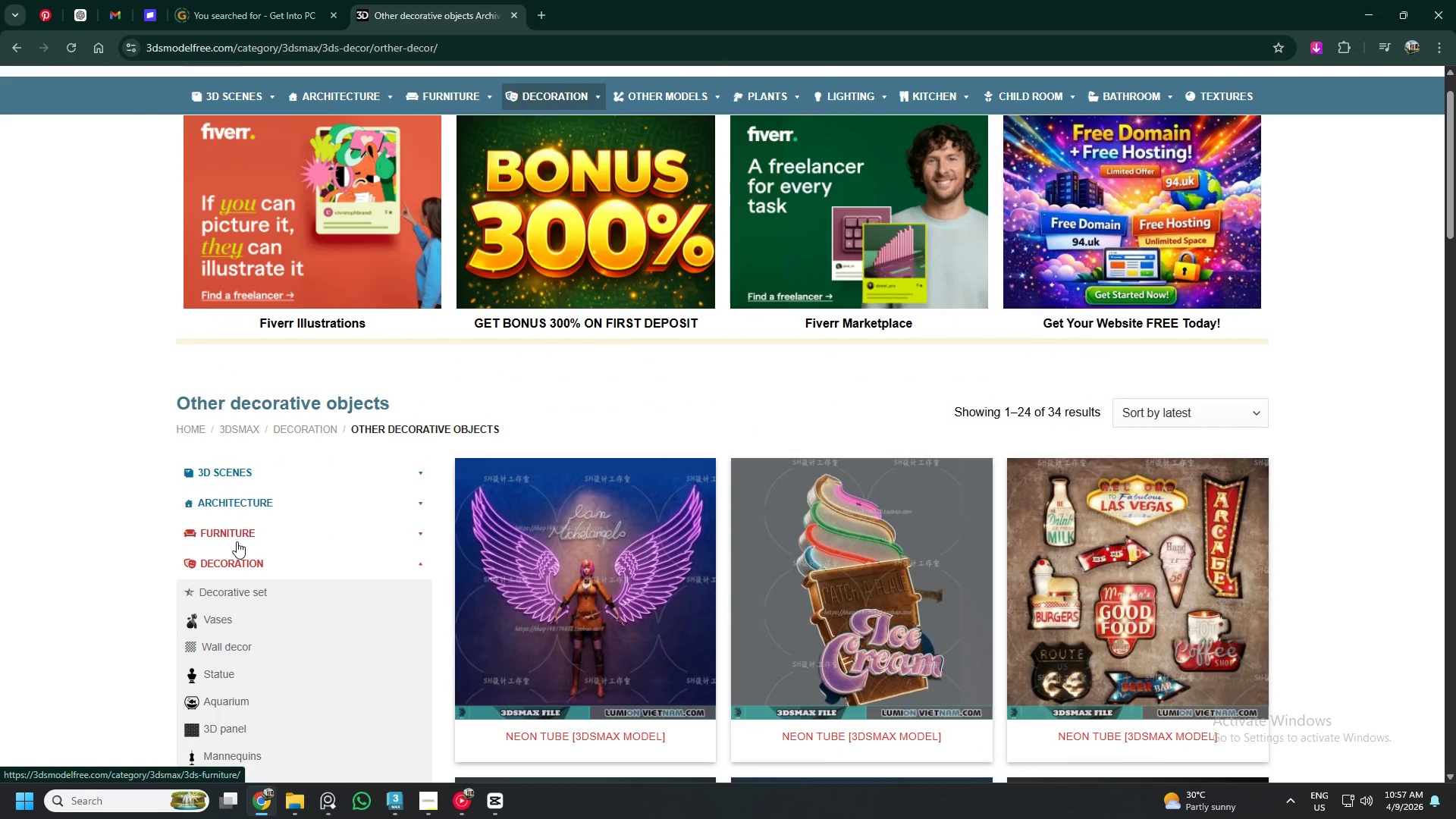 
scroll: coordinate [268, 533], scroll_direction: down, amount: 3.0
 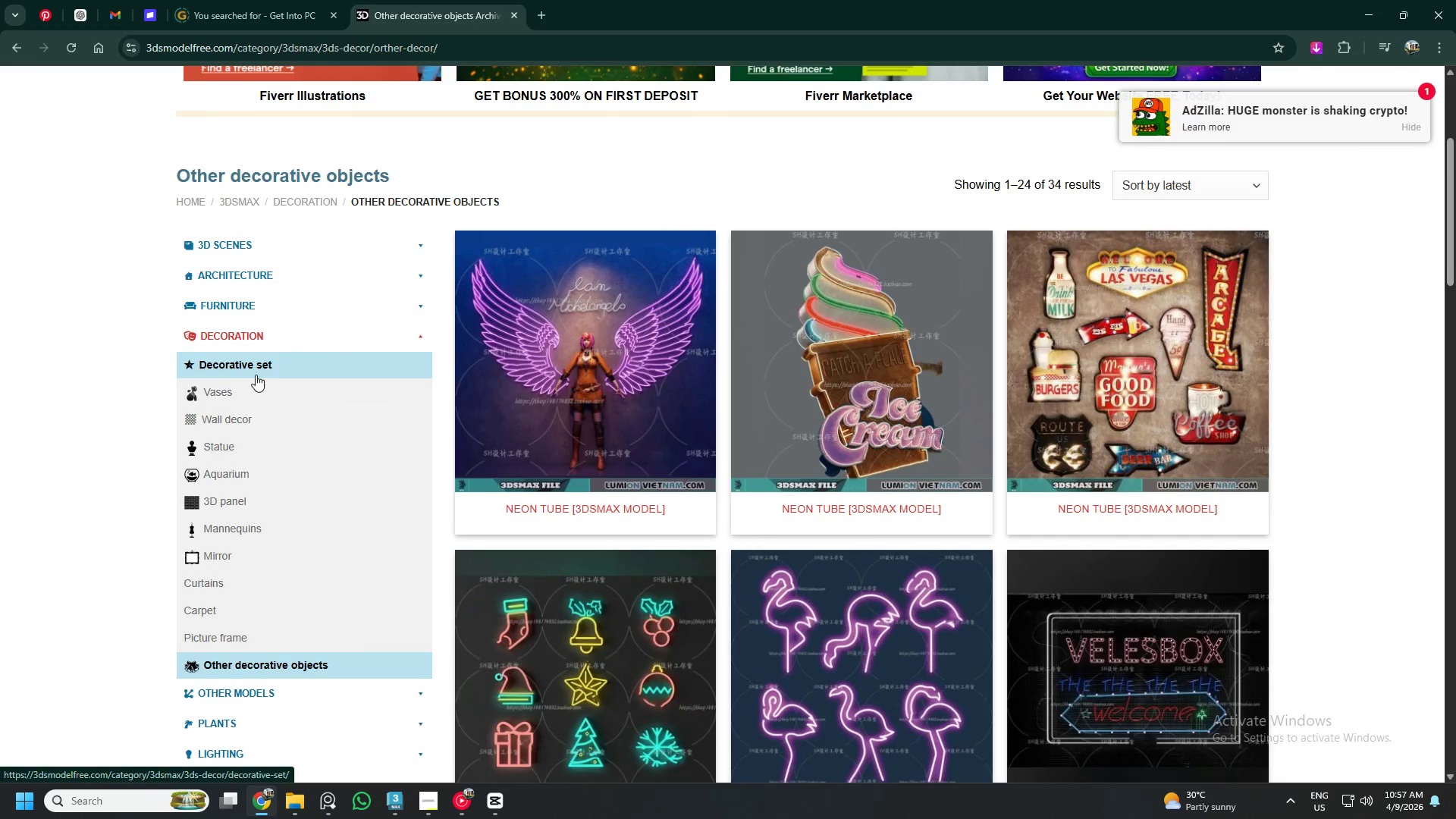 
left_click([259, 397])
 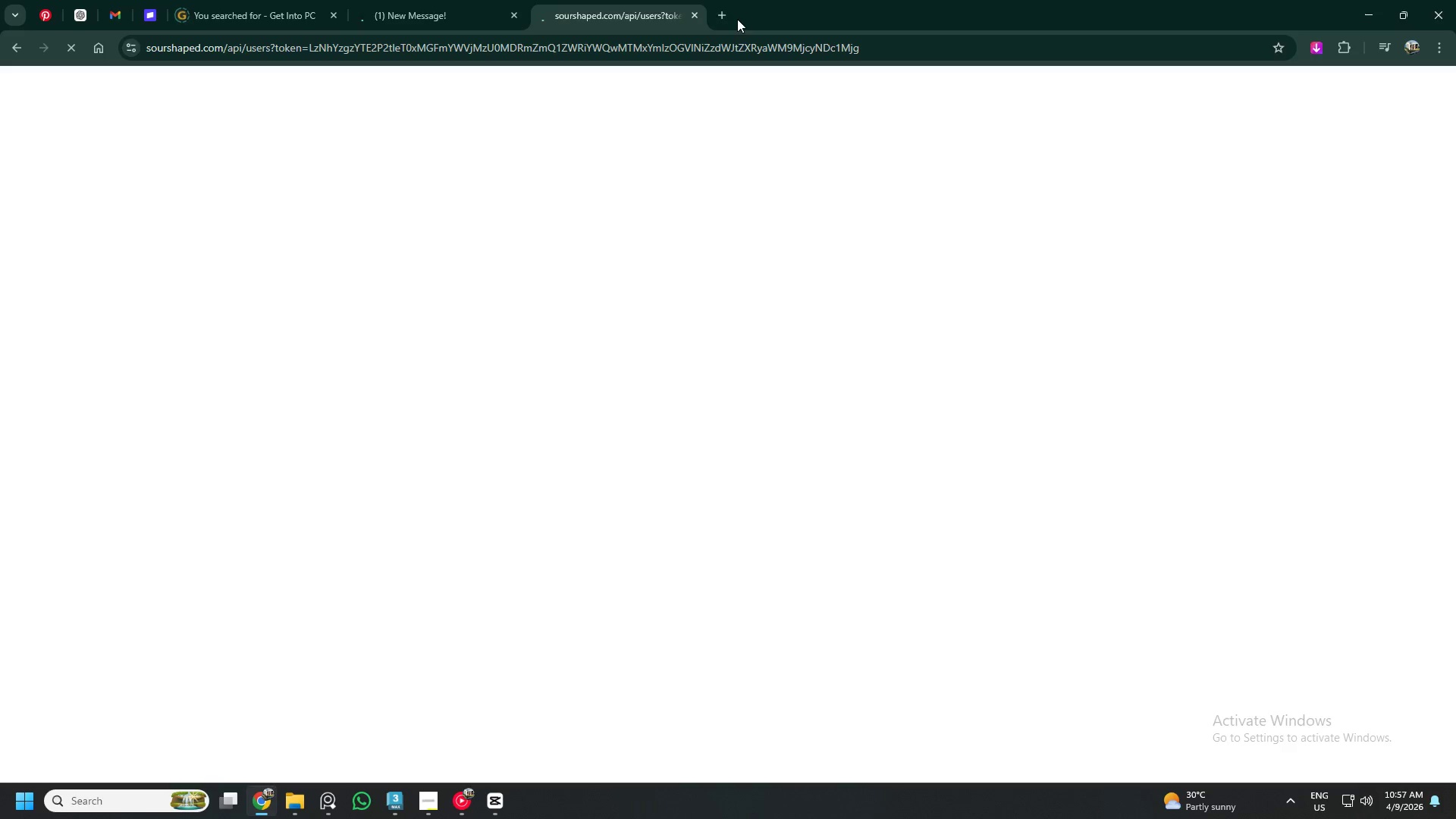 
left_click([697, 18])
 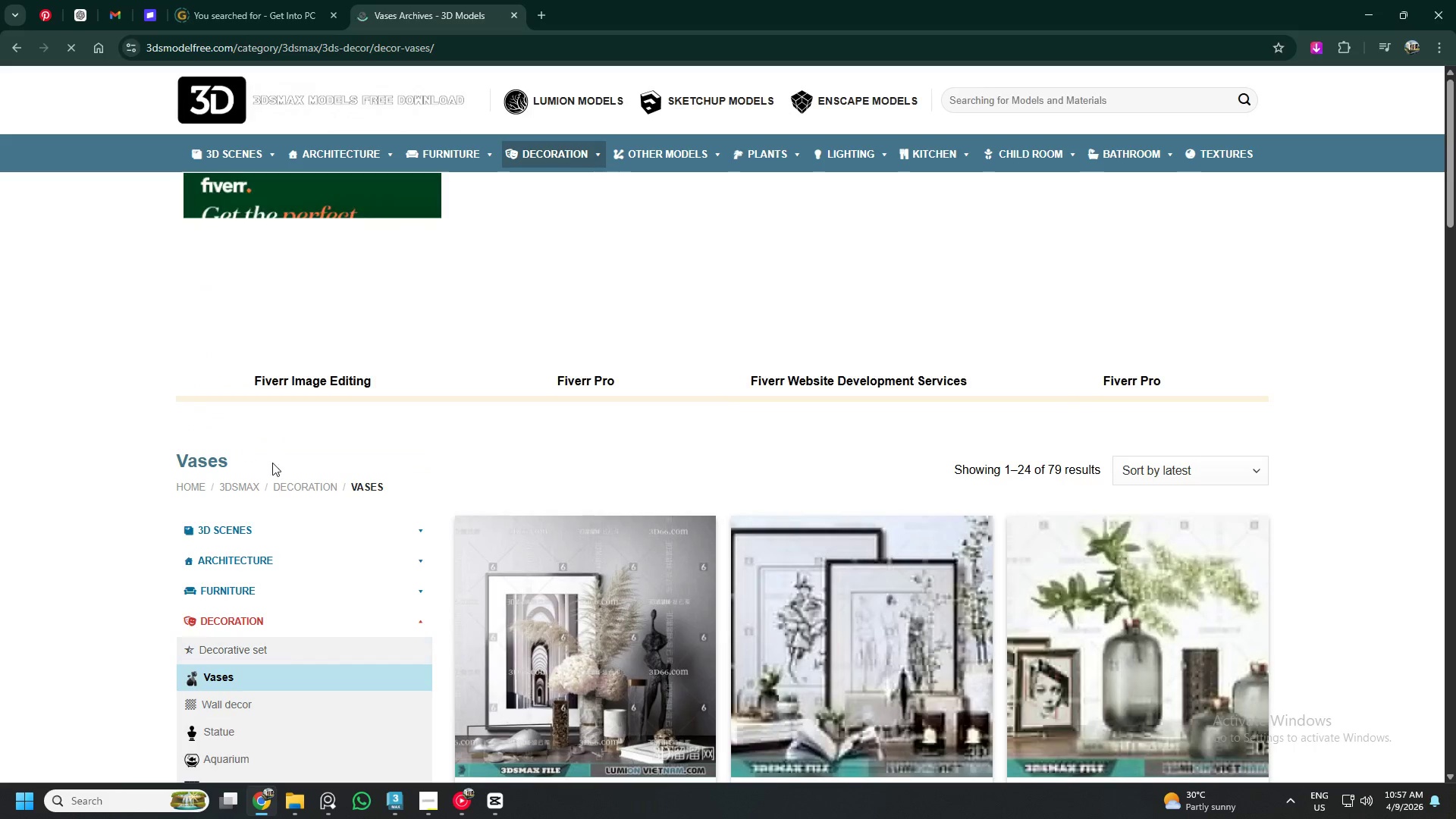 
scroll: coordinate [799, 465], scroll_direction: down, amount: 13.0
 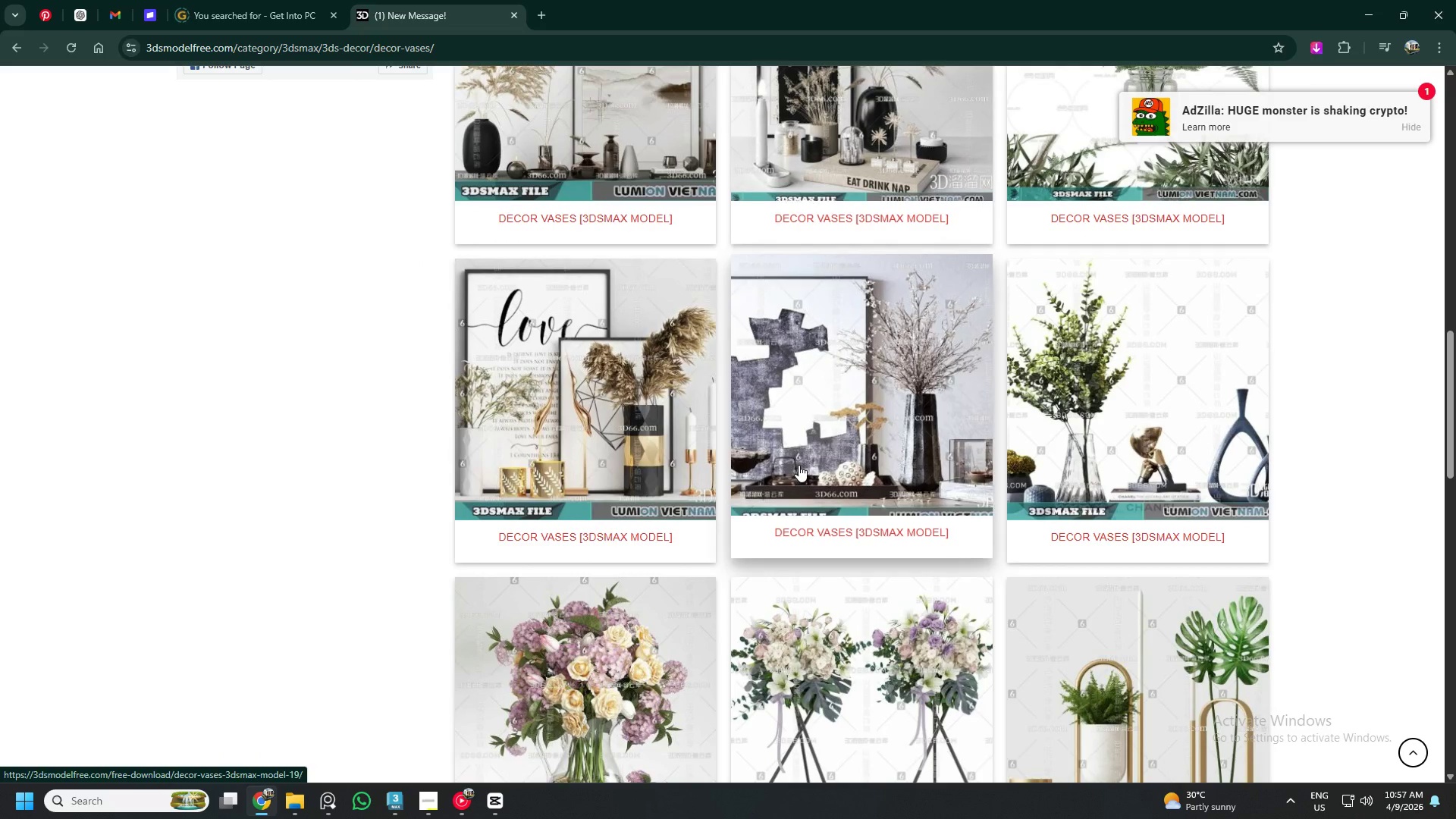 
scroll: coordinate [799, 465], scroll_direction: up, amount: 8.0
 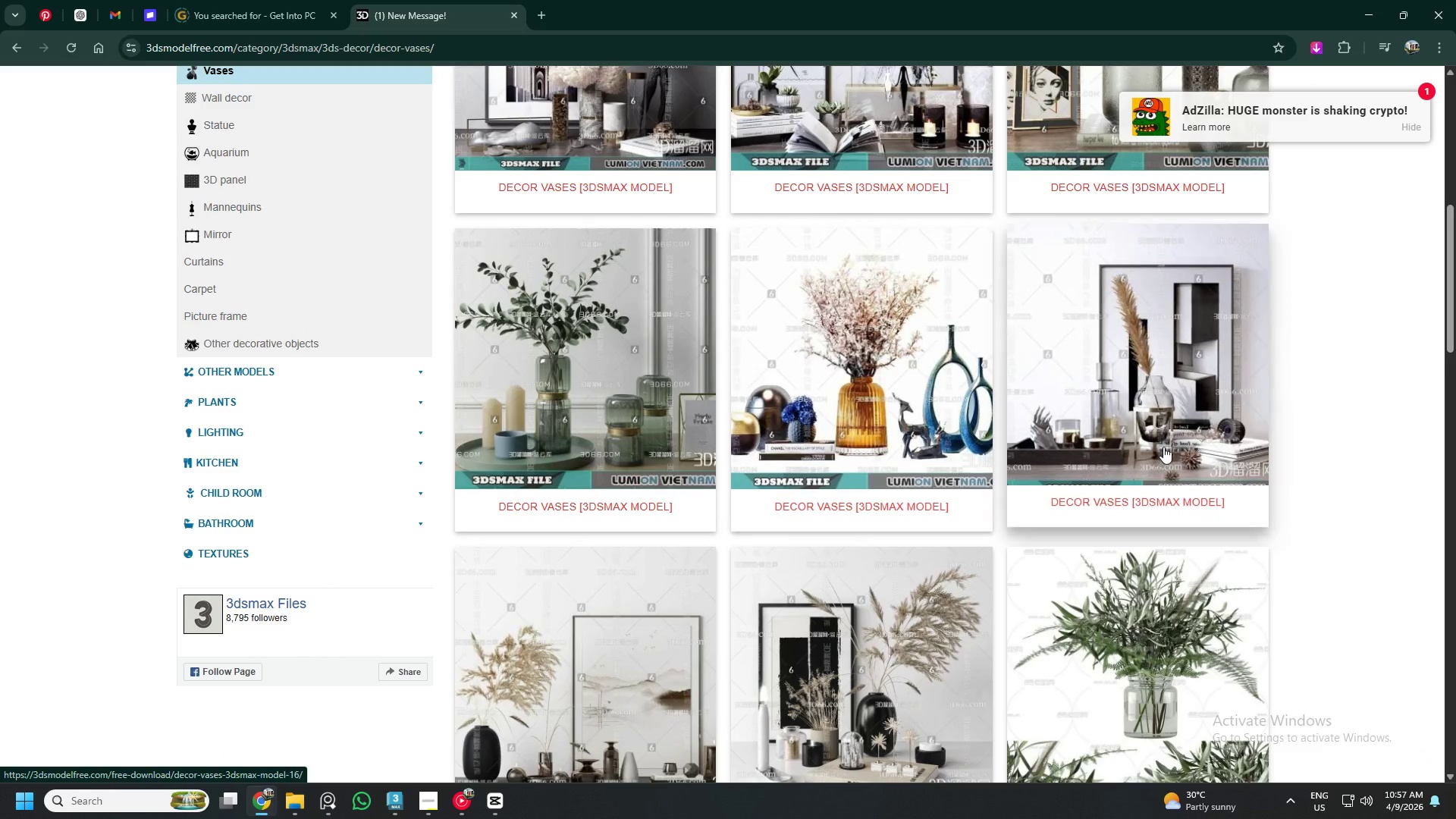 
scroll: coordinate [1163, 446], scroll_direction: down, amount: 2.0
 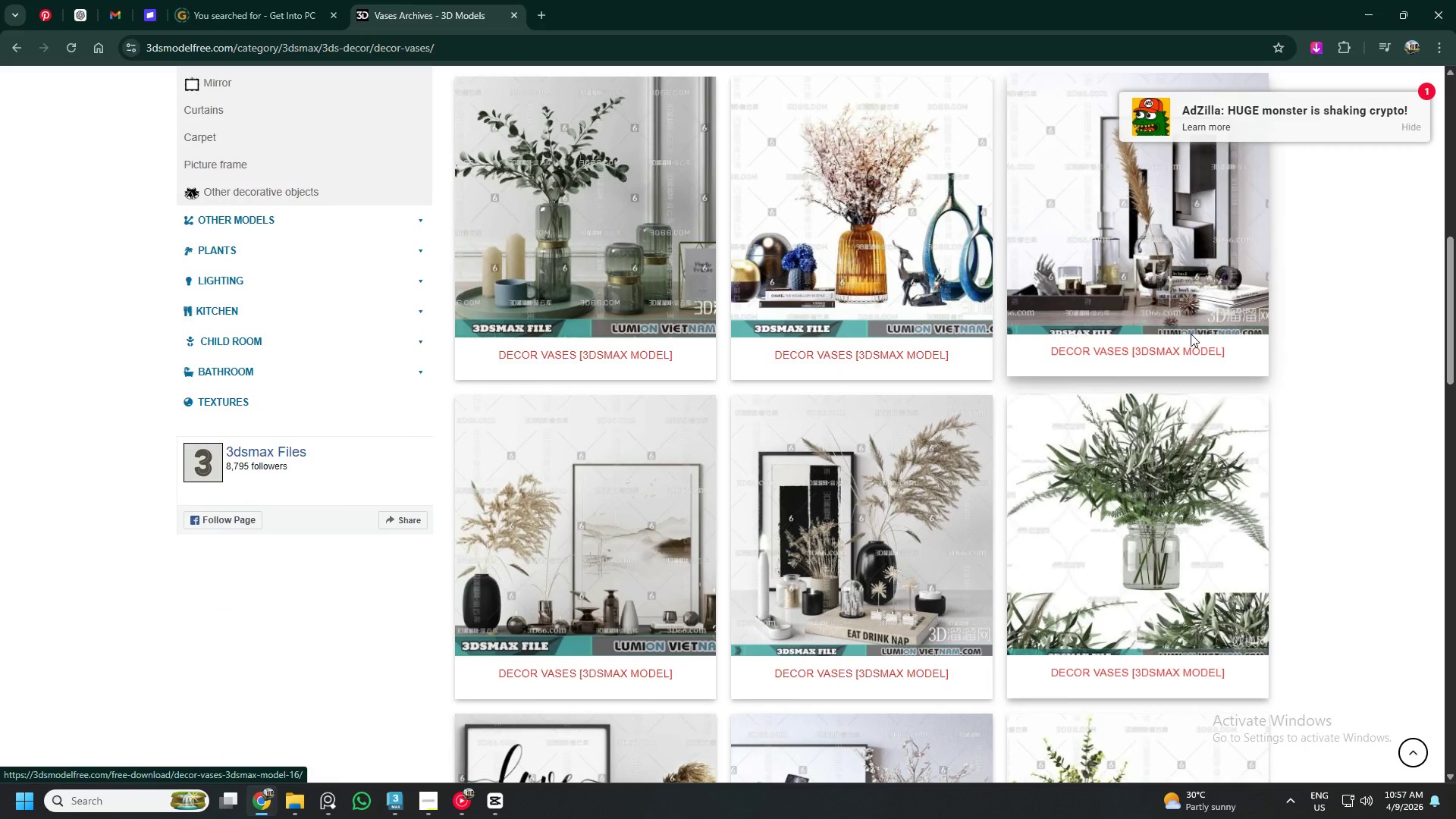 
scroll: coordinate [1190, 333], scroll_direction: up, amount: 1.0
 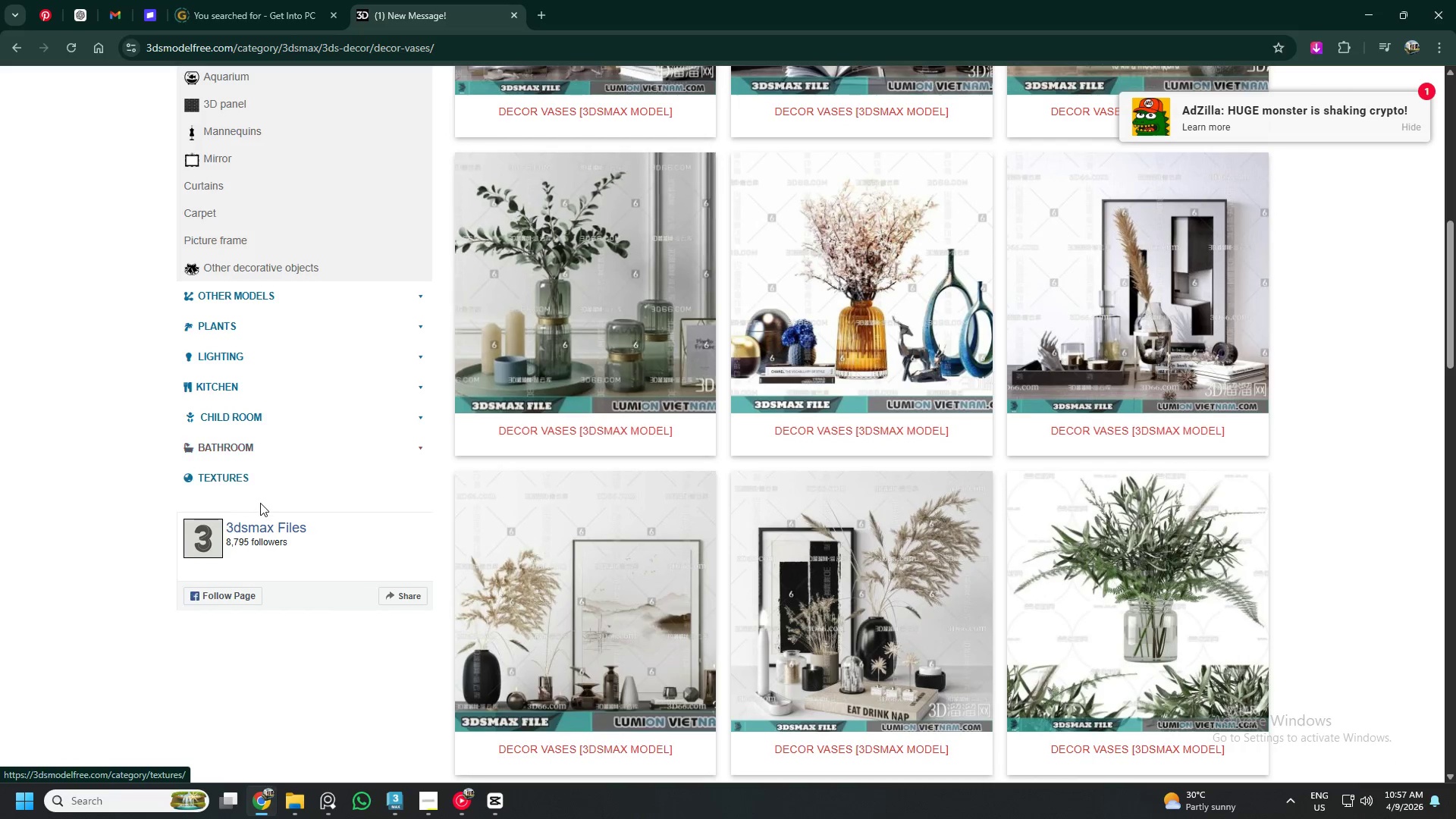 
scroll: coordinate [811, 392], scroll_direction: down, amount: 12.0
 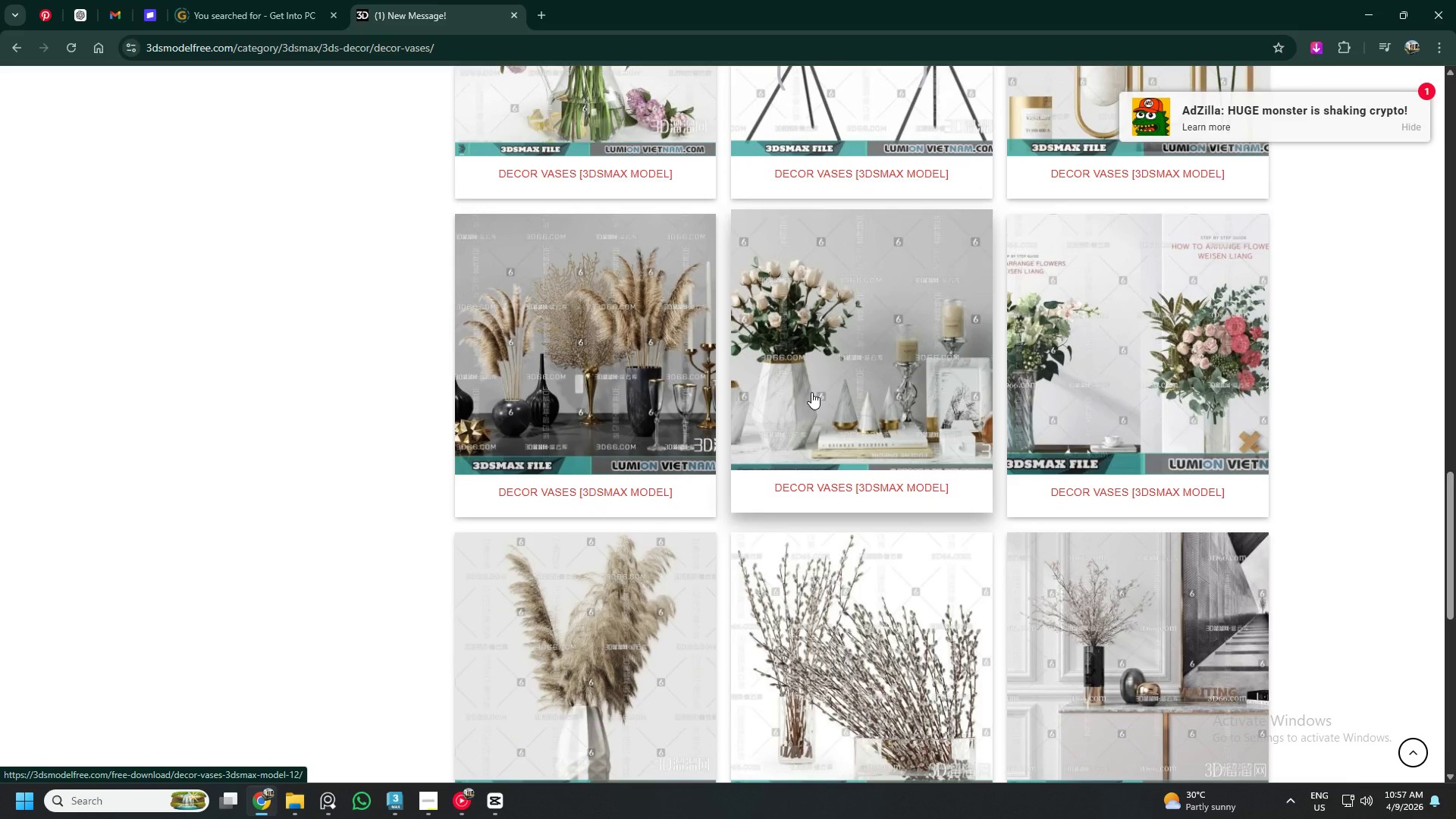 
scroll: coordinate [811, 392], scroll_direction: up, amount: 8.0
 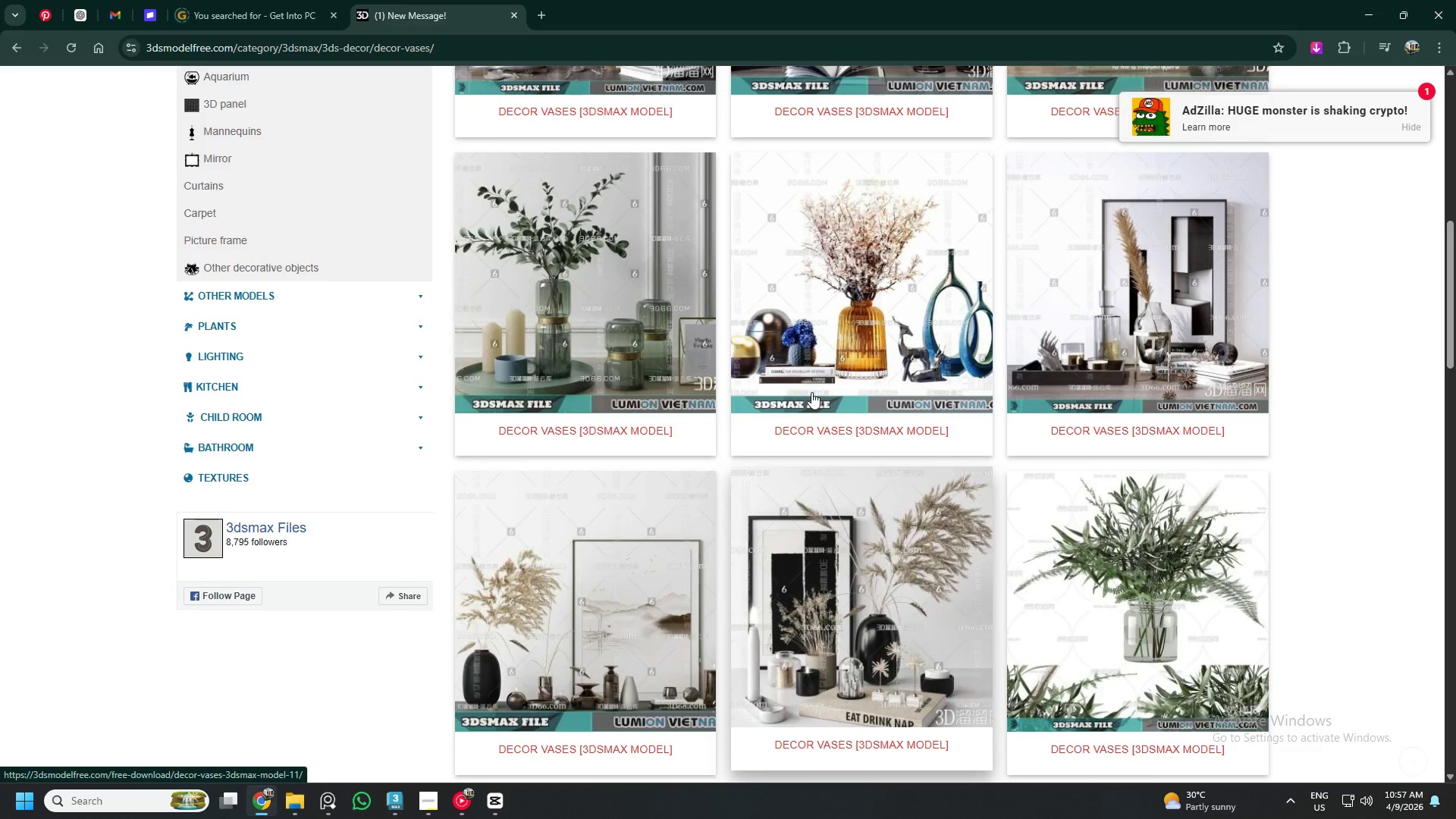 
left_click([1172, 293])
 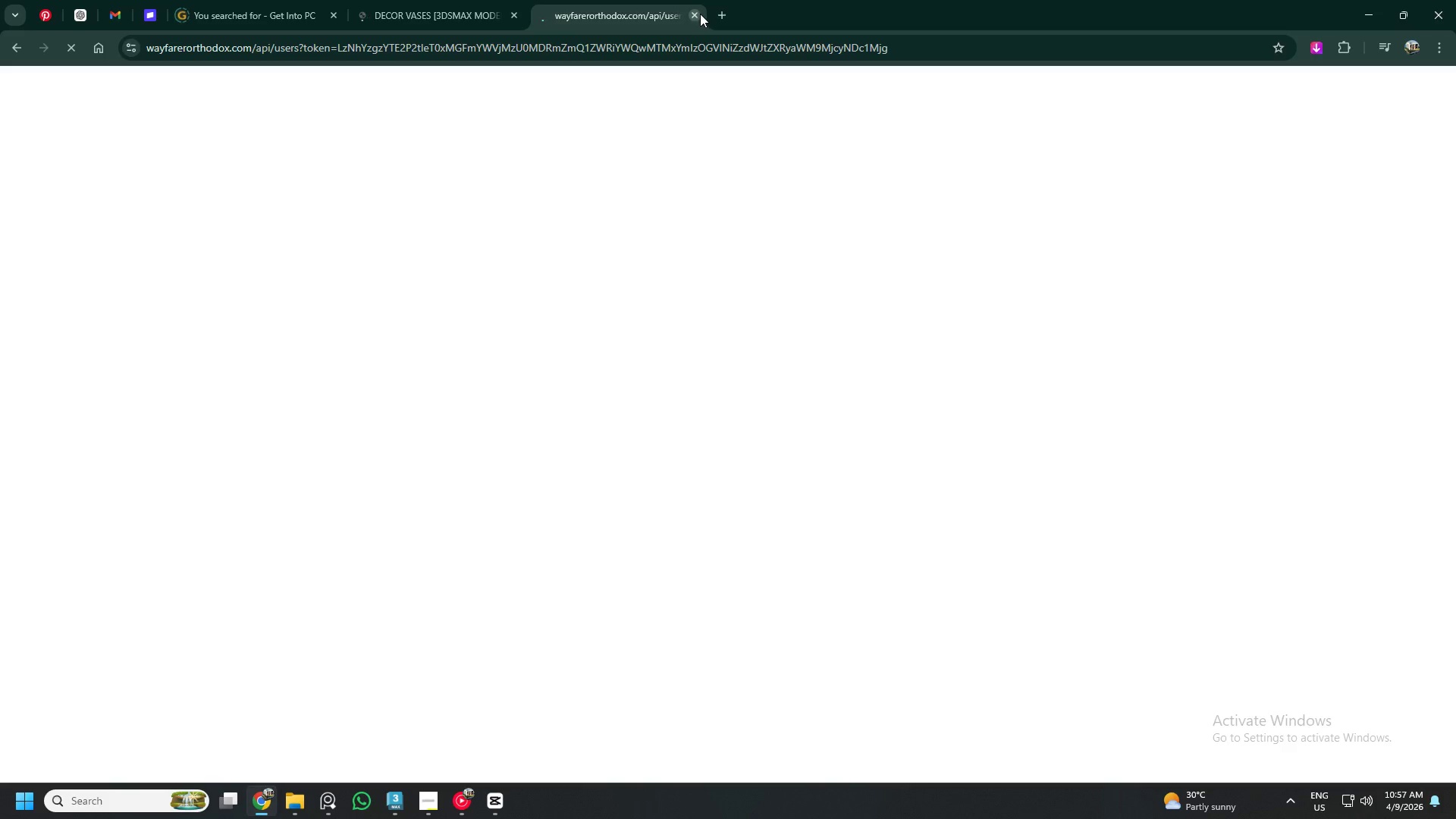 
left_click([696, 15])
 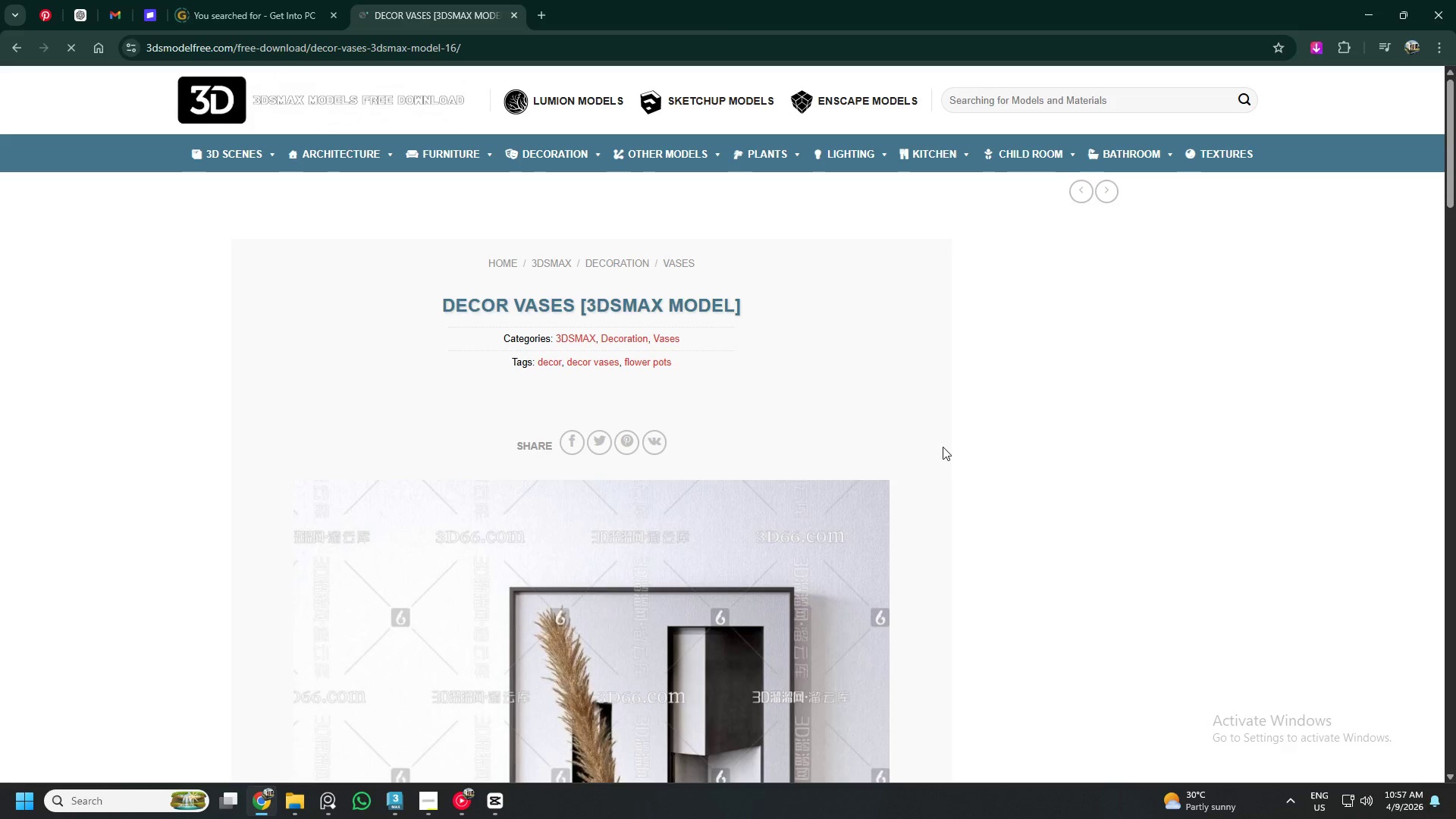 
scroll: coordinate [692, 505], scroll_direction: down, amount: 8.0
 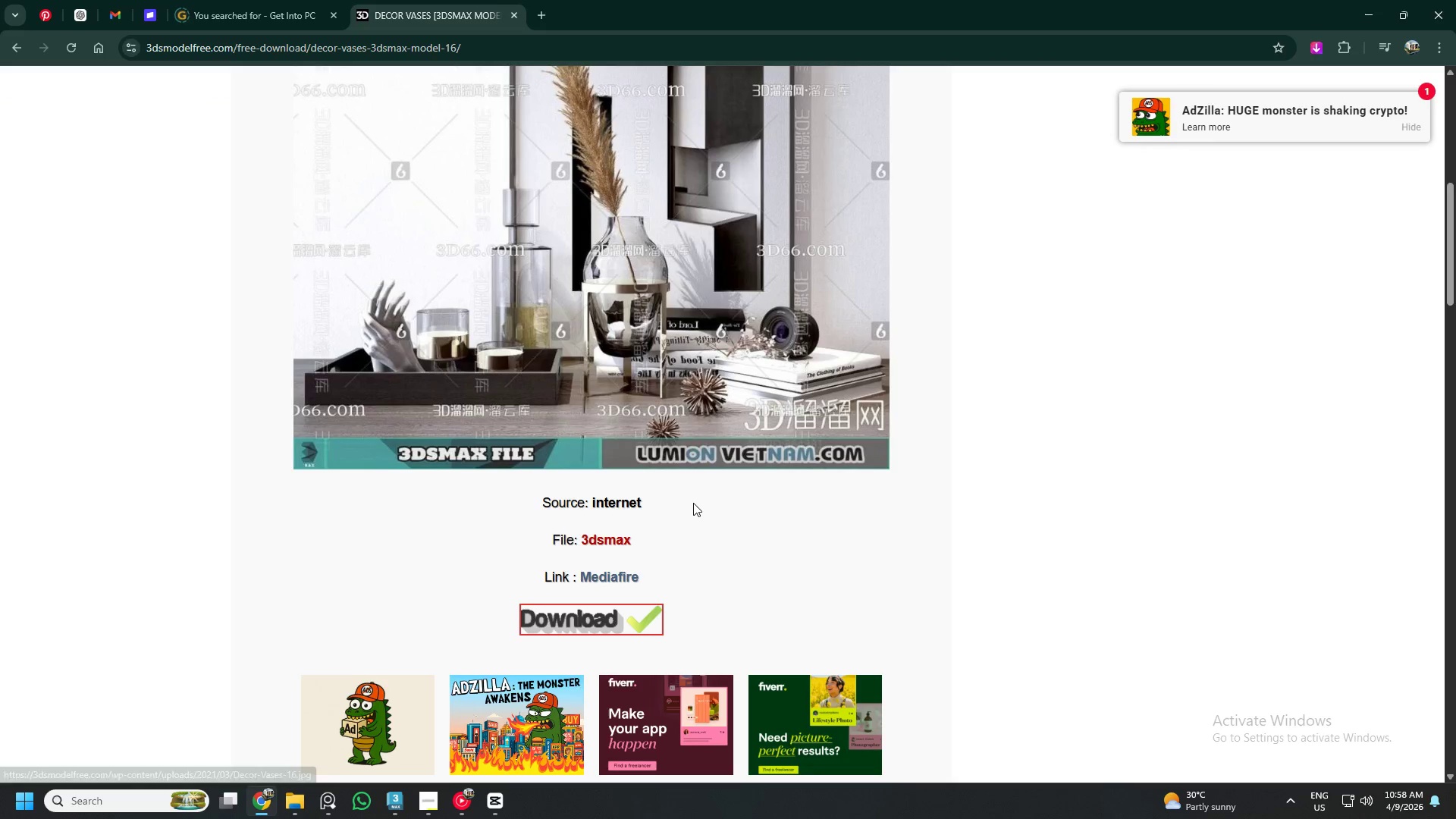 
scroll: coordinate [693, 500], scroll_direction: none, amount: 0.0
 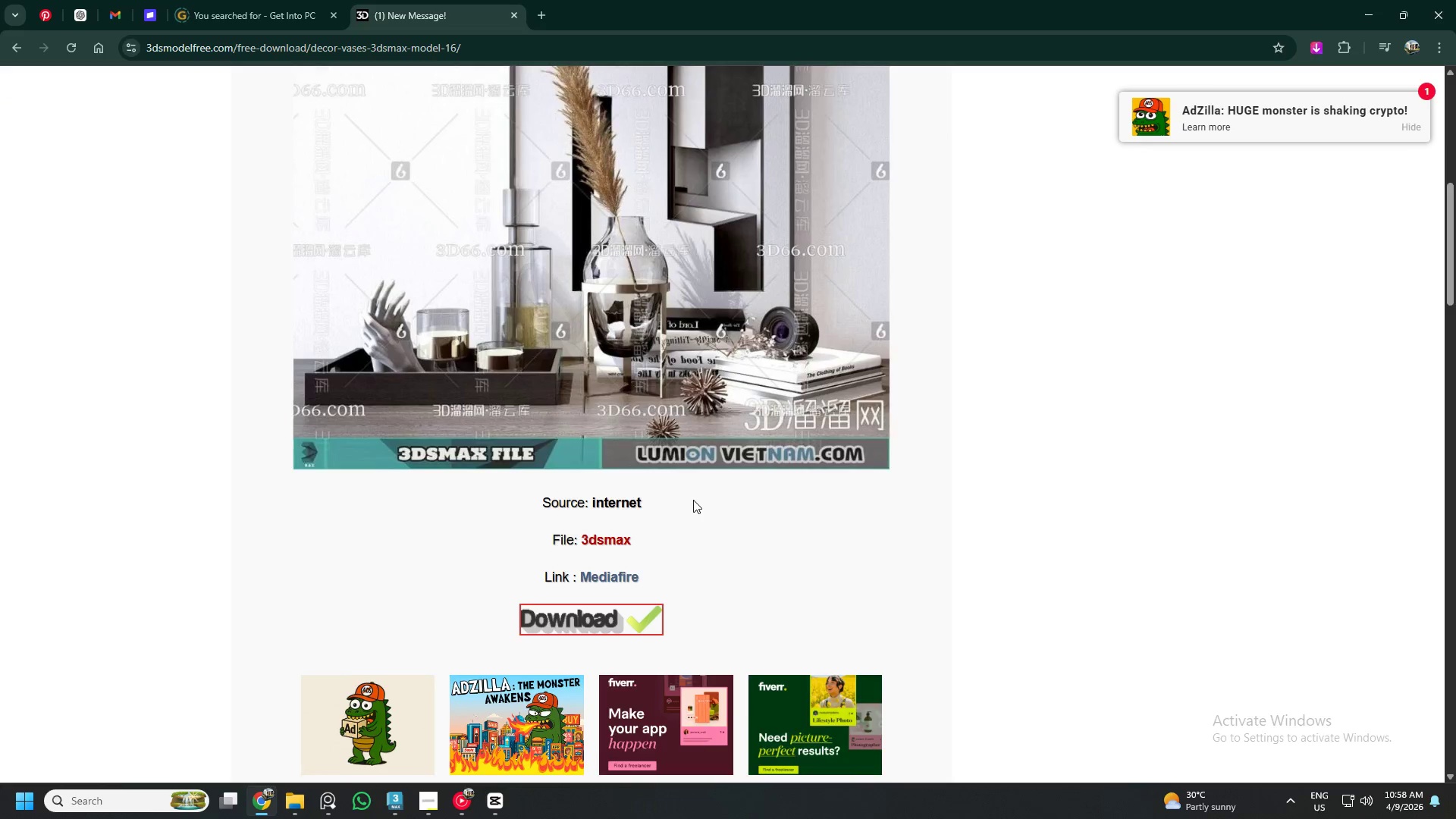 
scroll: coordinate [693, 500], scroll_direction: down, amount: 5.0
 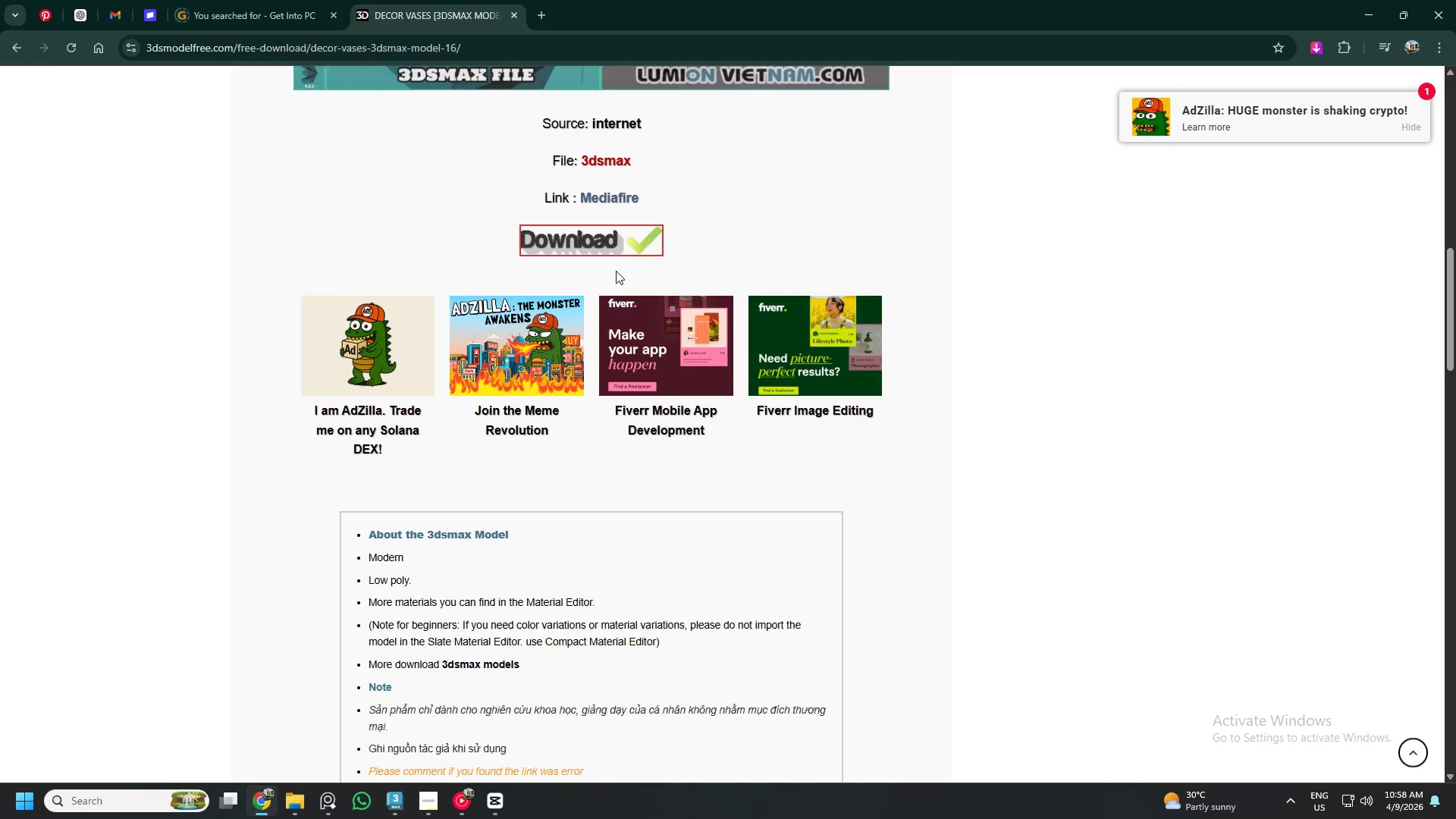 
left_click([620, 242])
 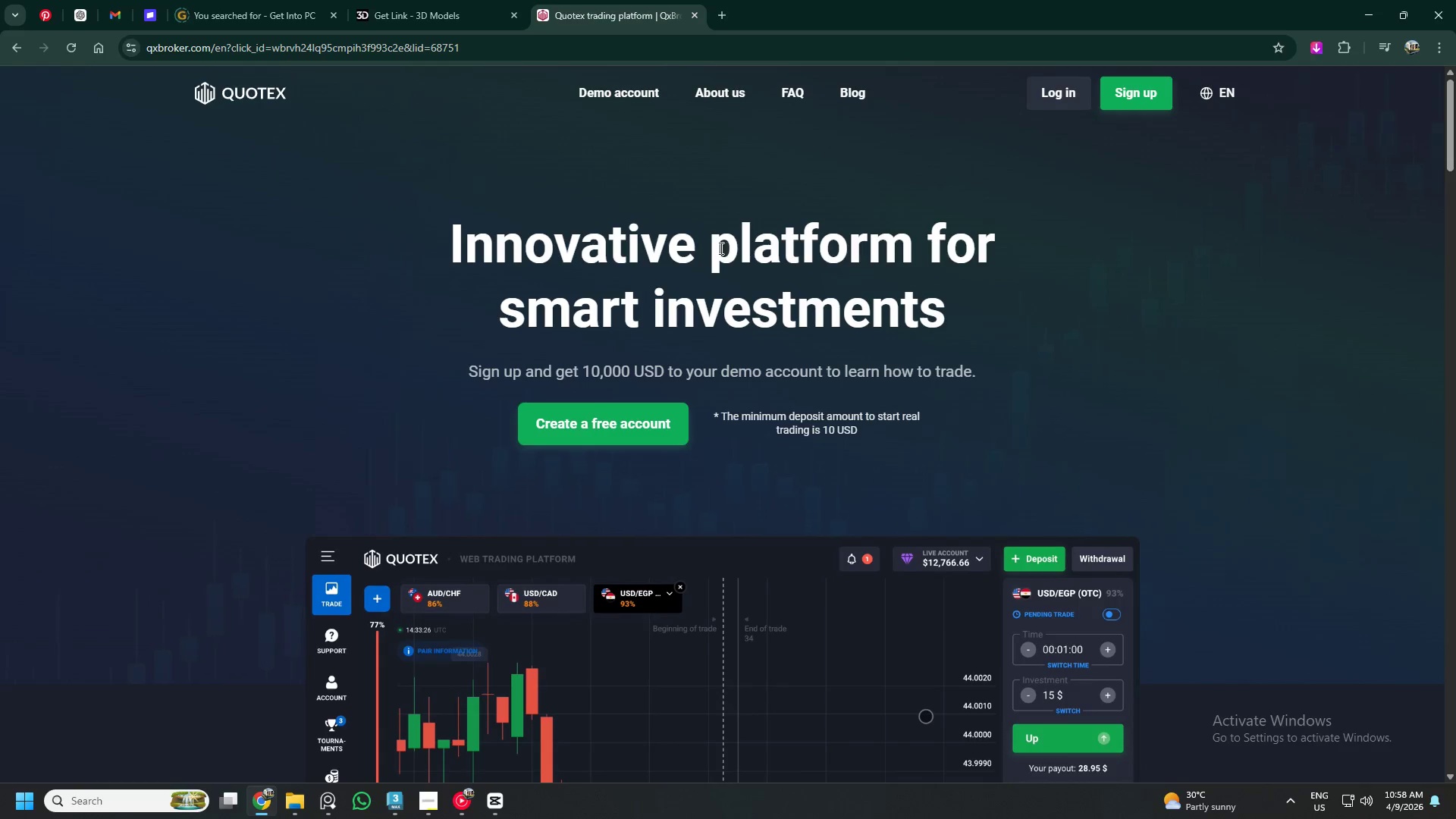 
wait(6.36)
 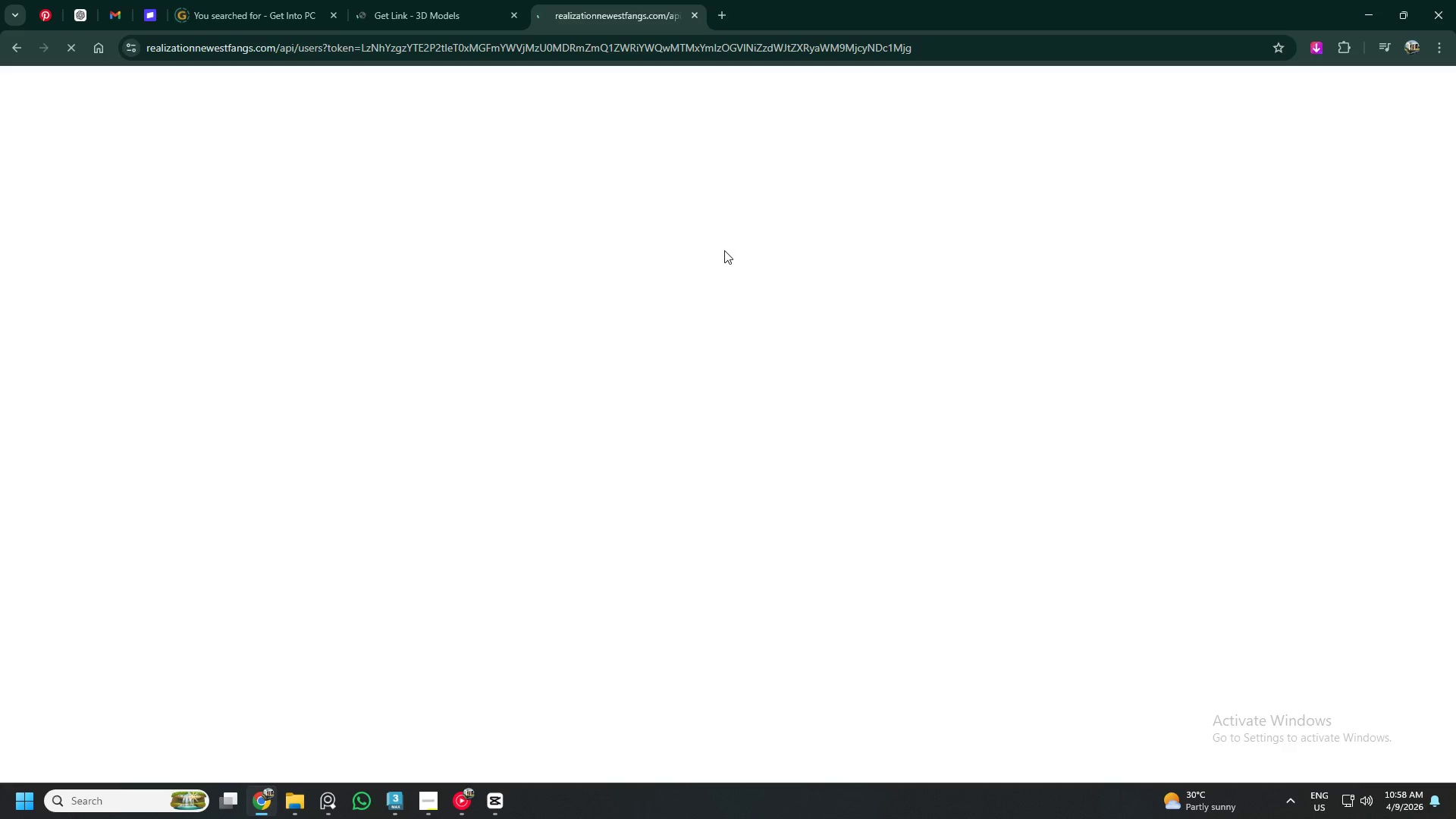 
left_click([693, 15])
 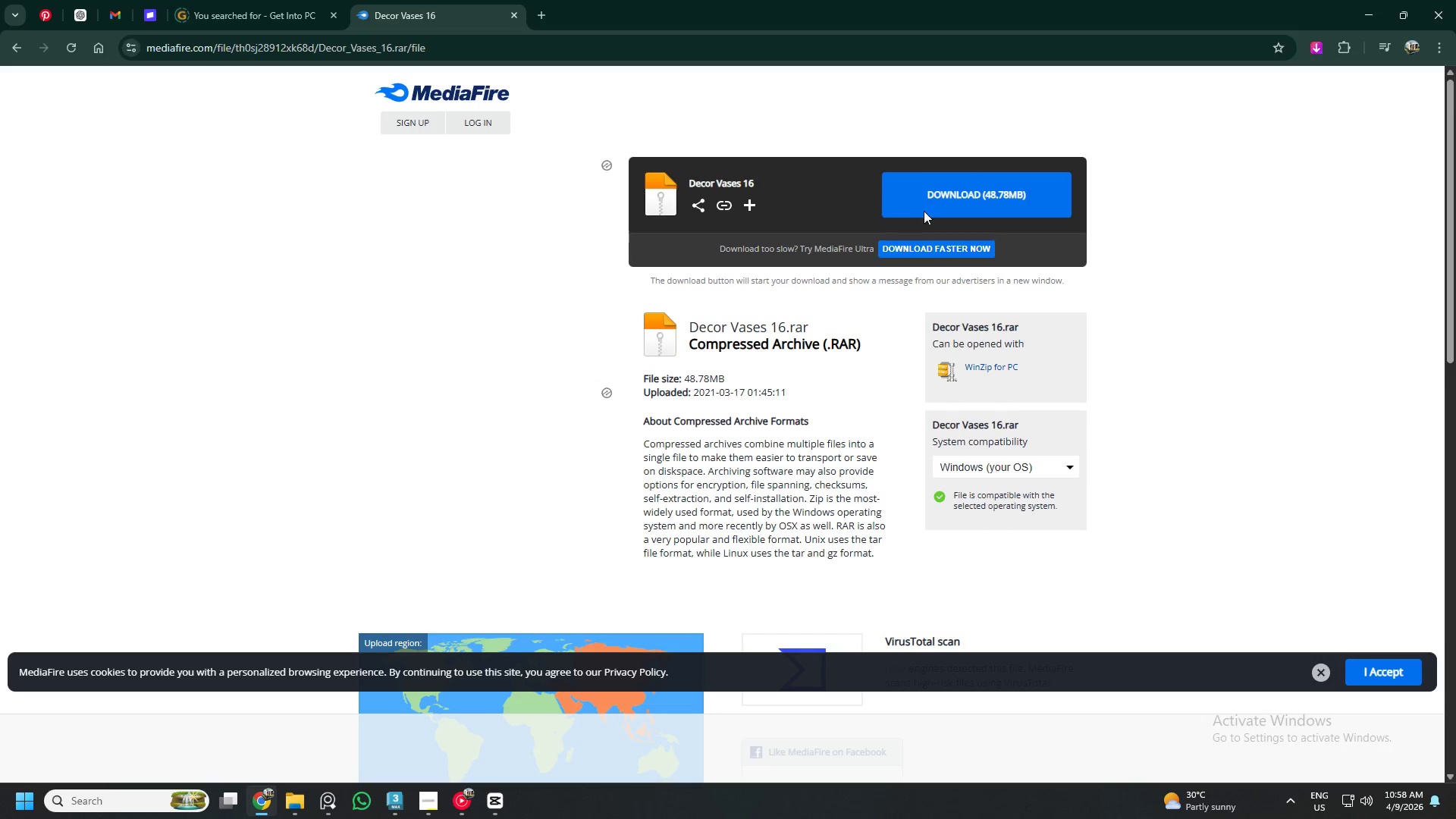 
wait(17.91)
 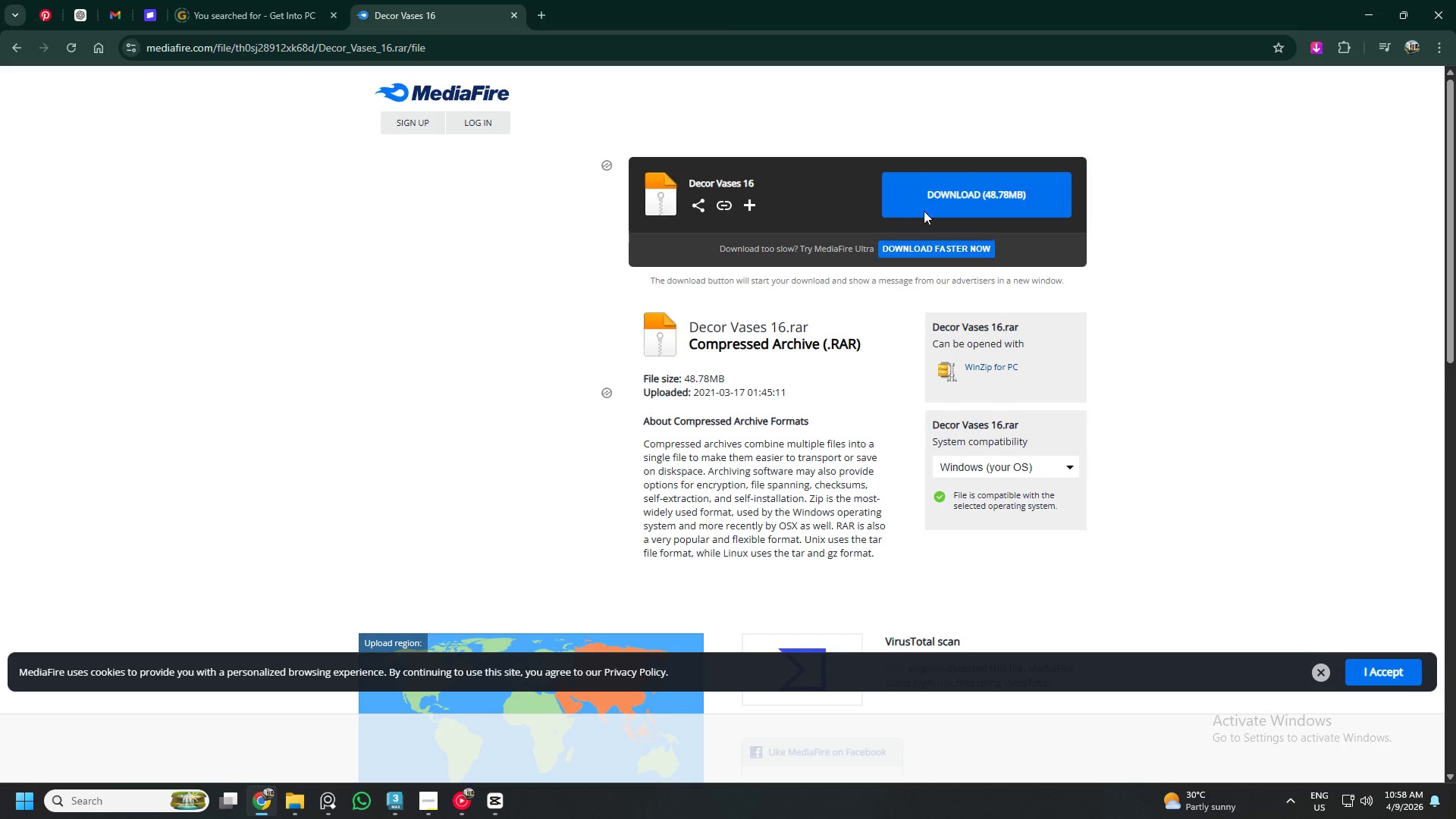 
left_click([1096, 86])
 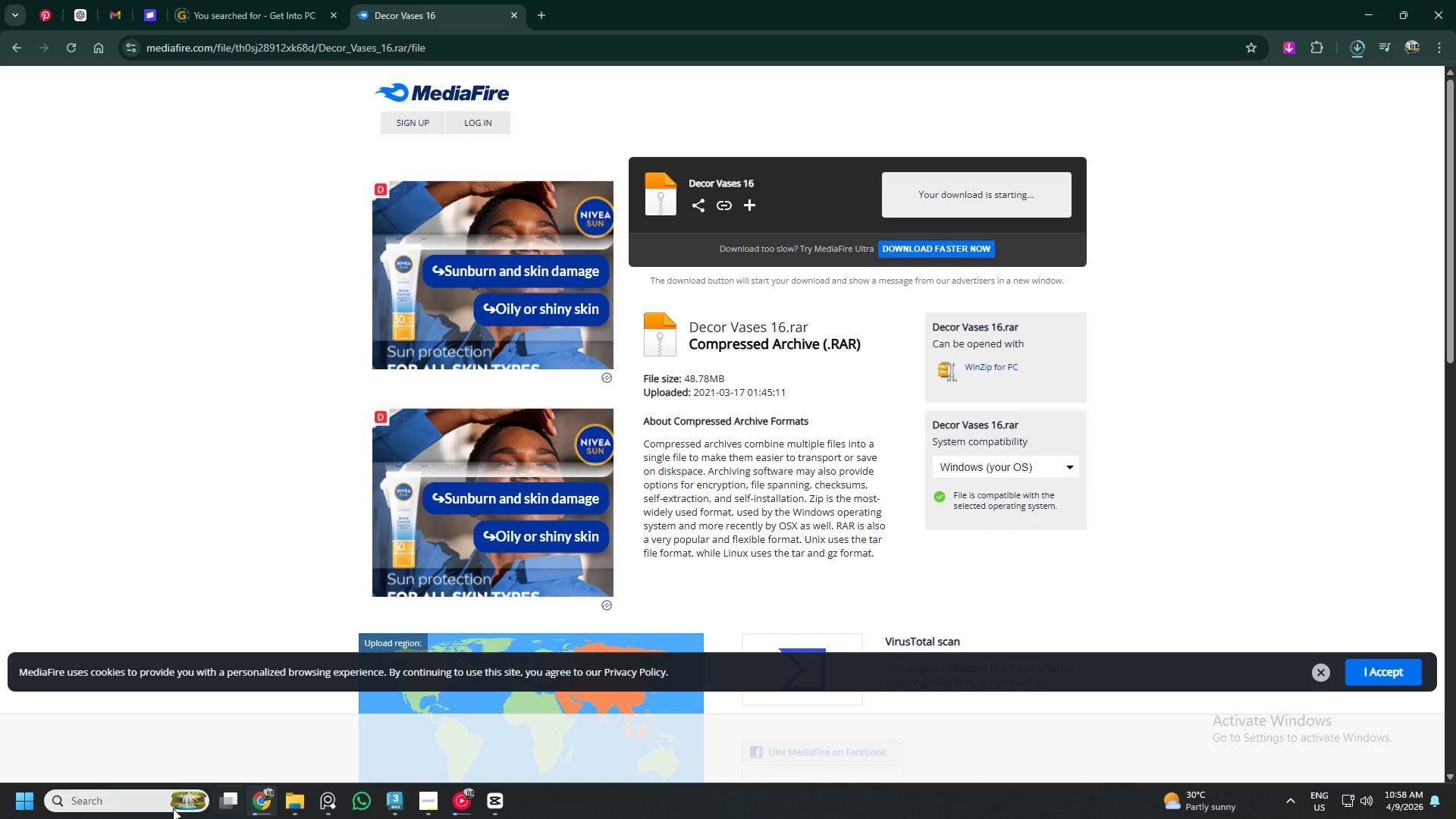 
left_click([130, 731])
 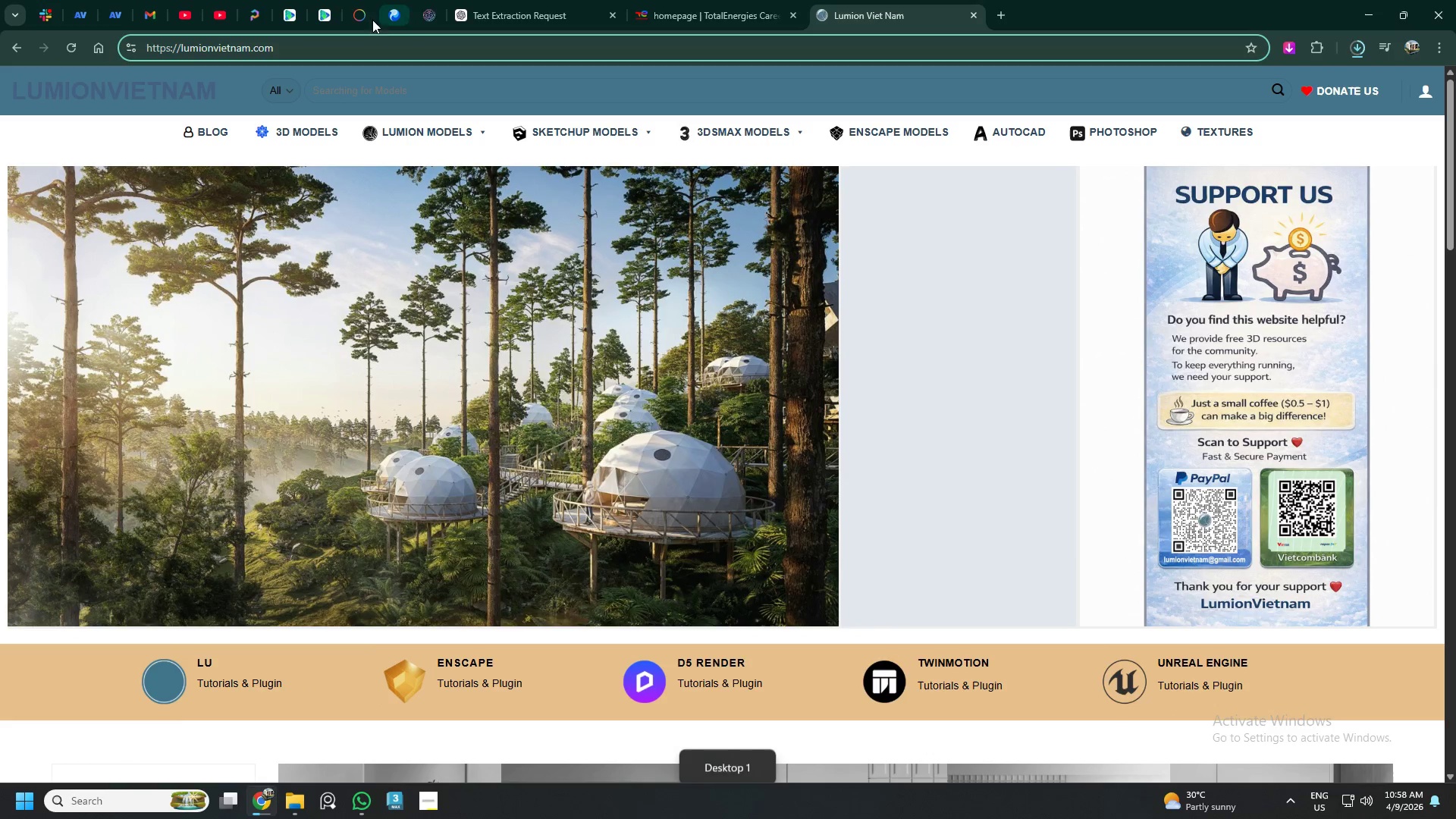 
left_click([146, 2])
 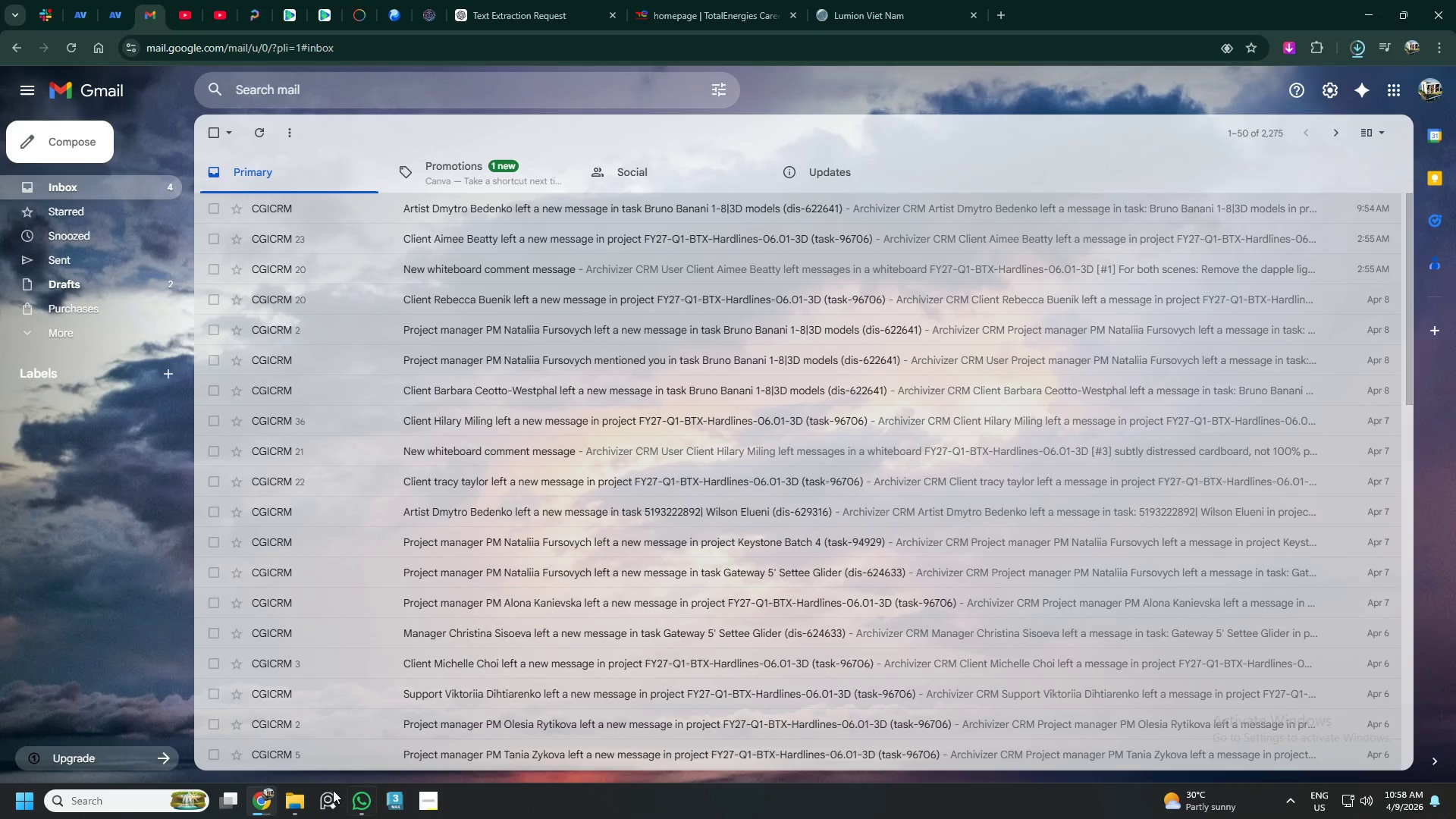 
left_click([295, 794])
 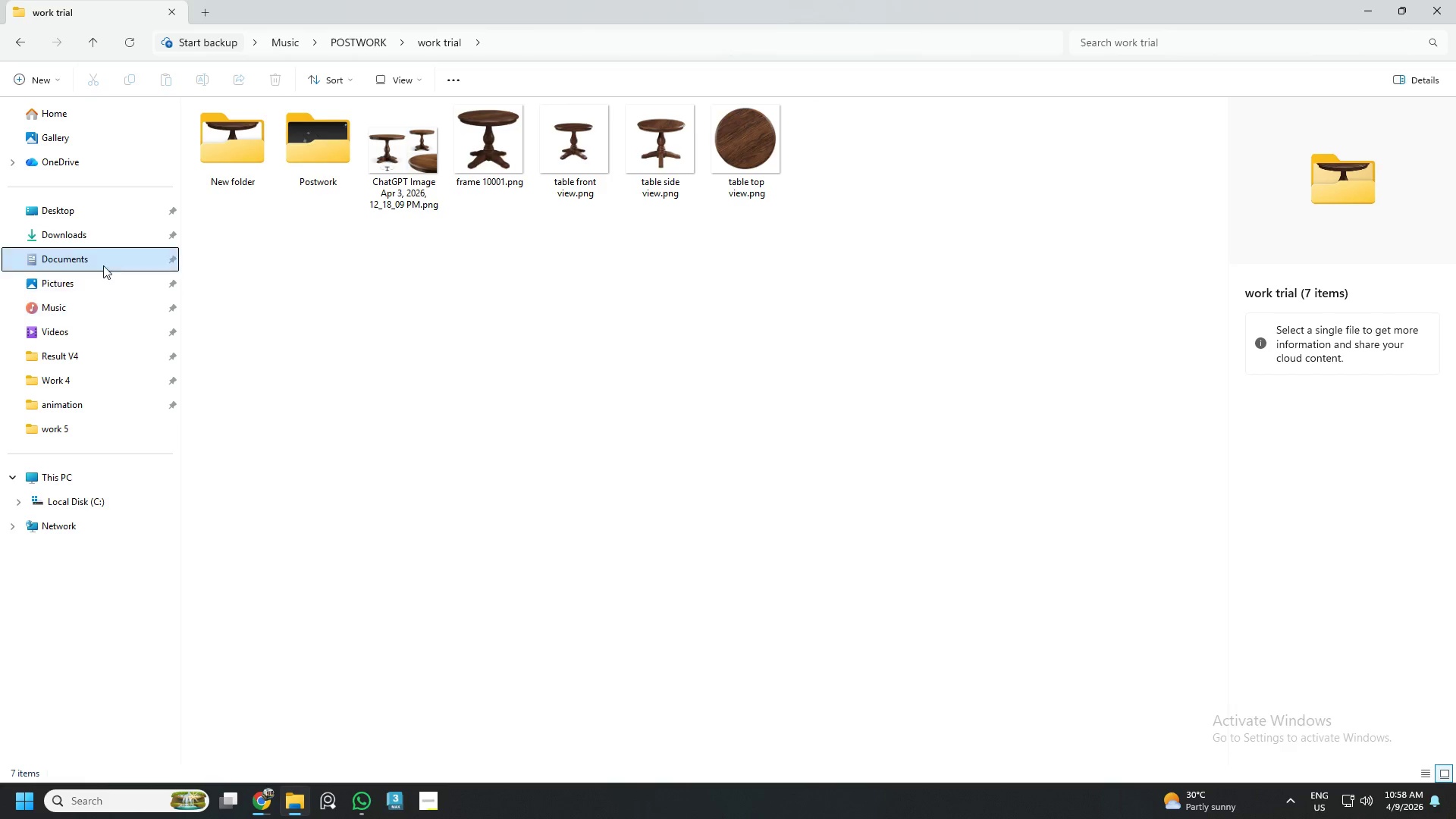 
left_click([86, 234])
 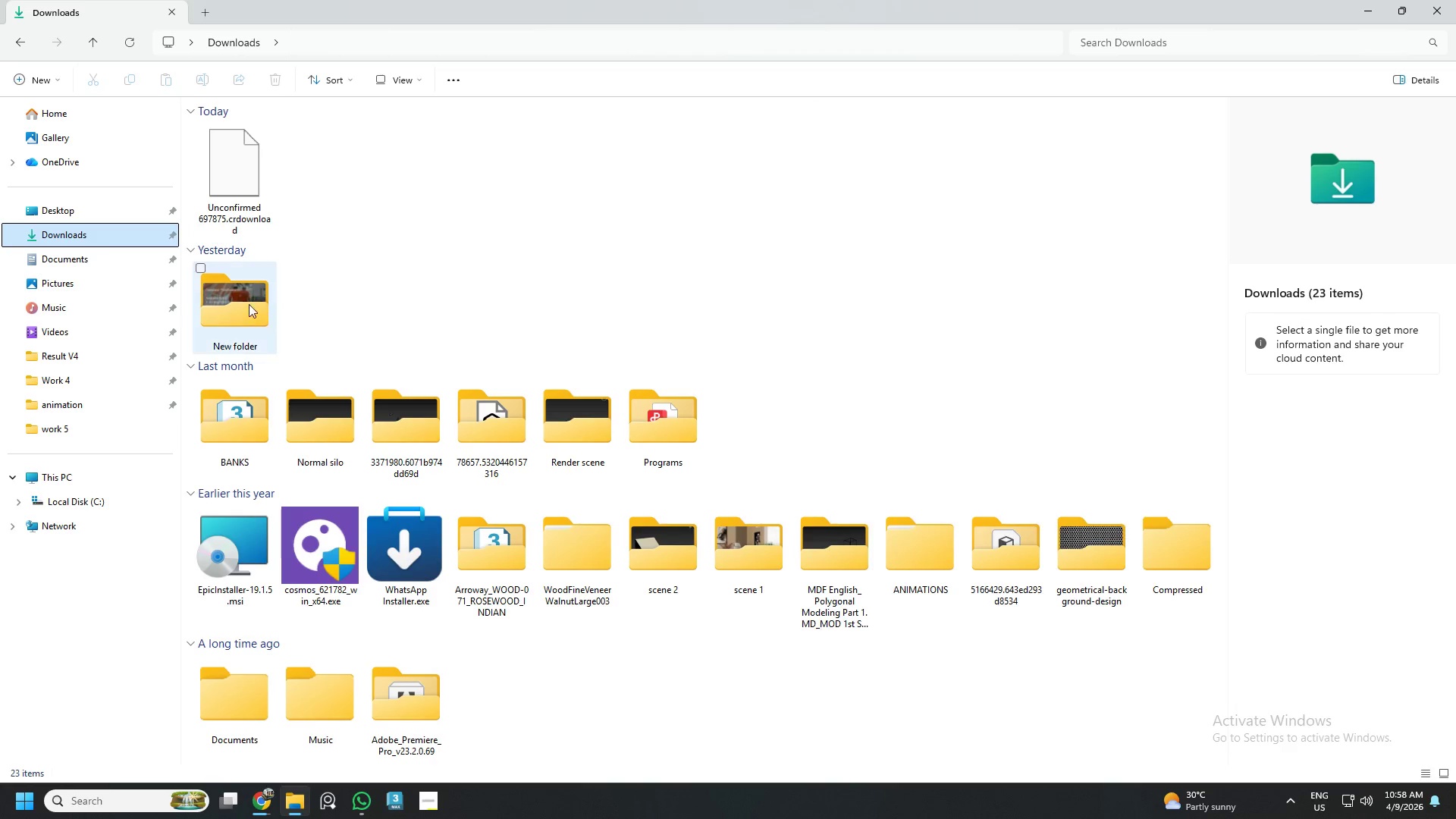 
double_click([227, 314])
 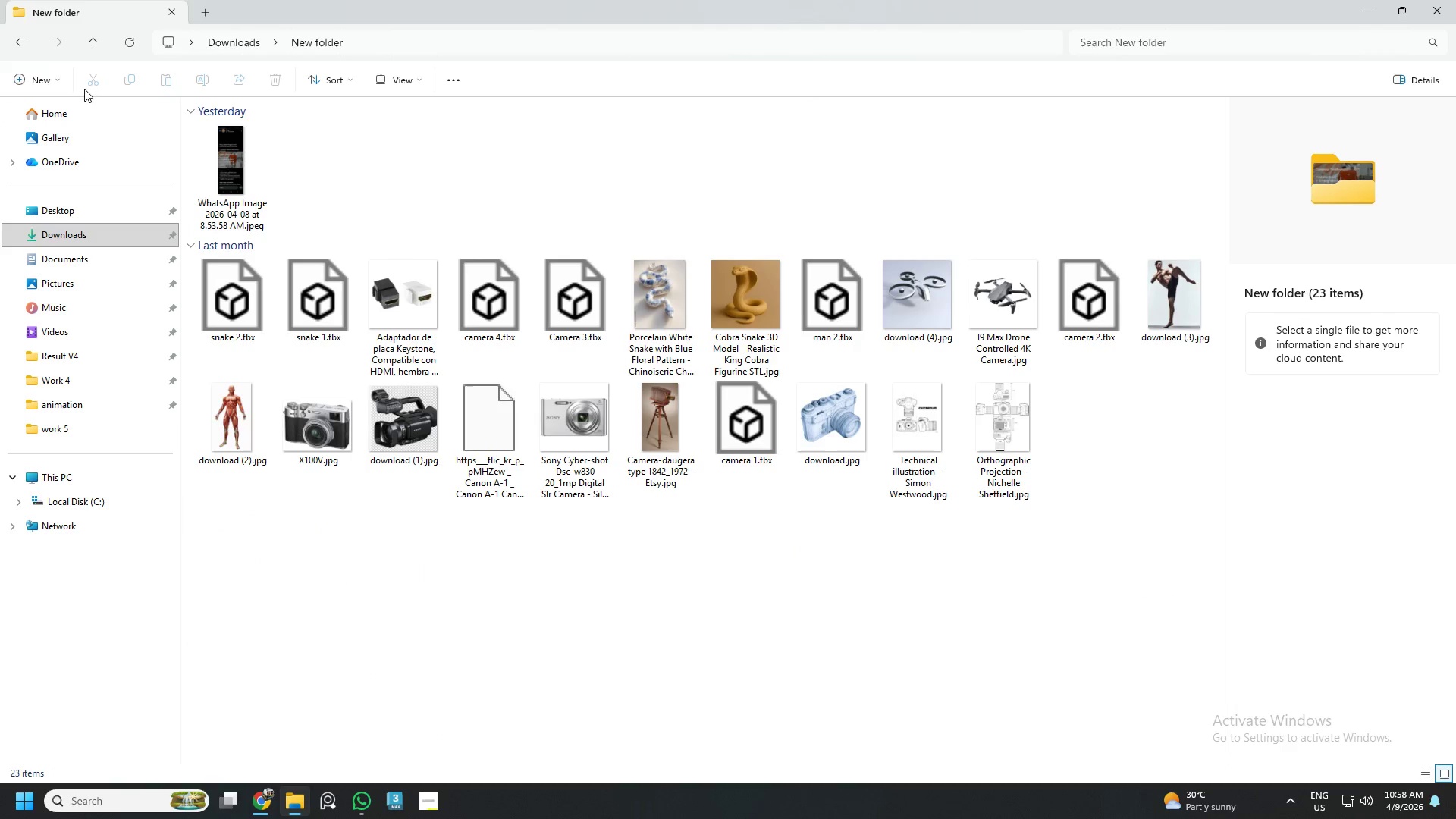 
left_click([11, 36])
 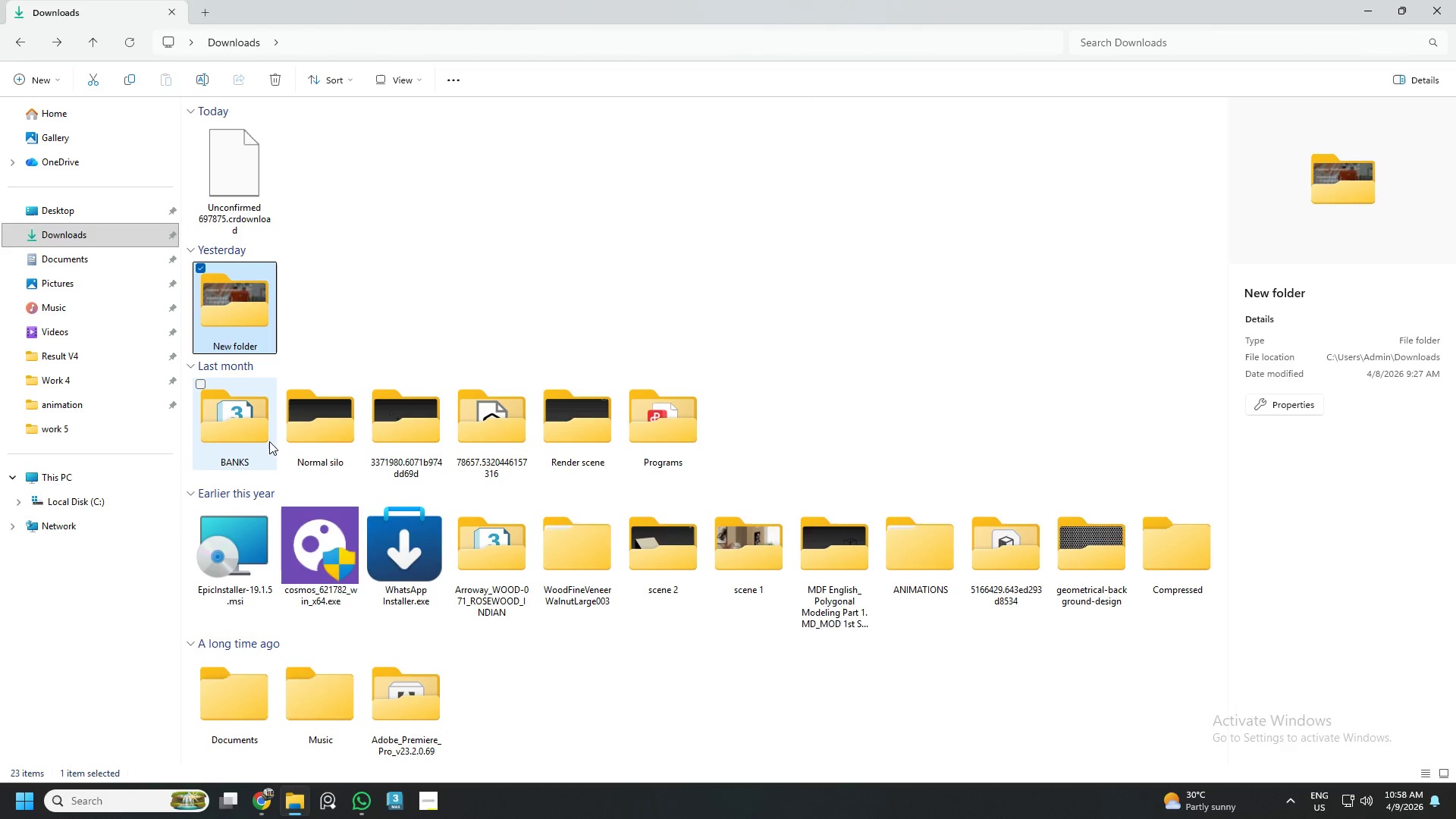 
double_click([261, 440])
 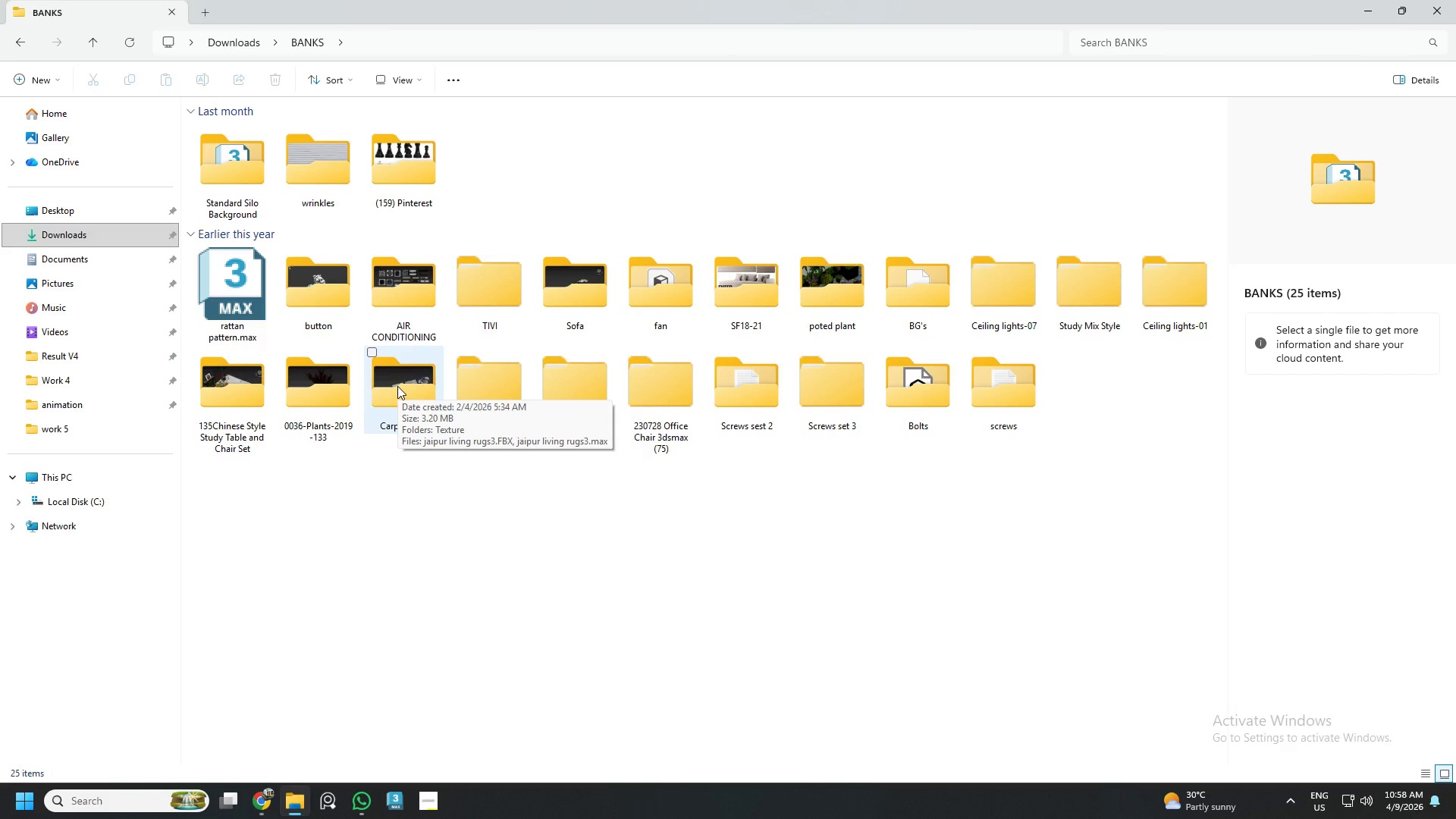 
wait(5.16)
 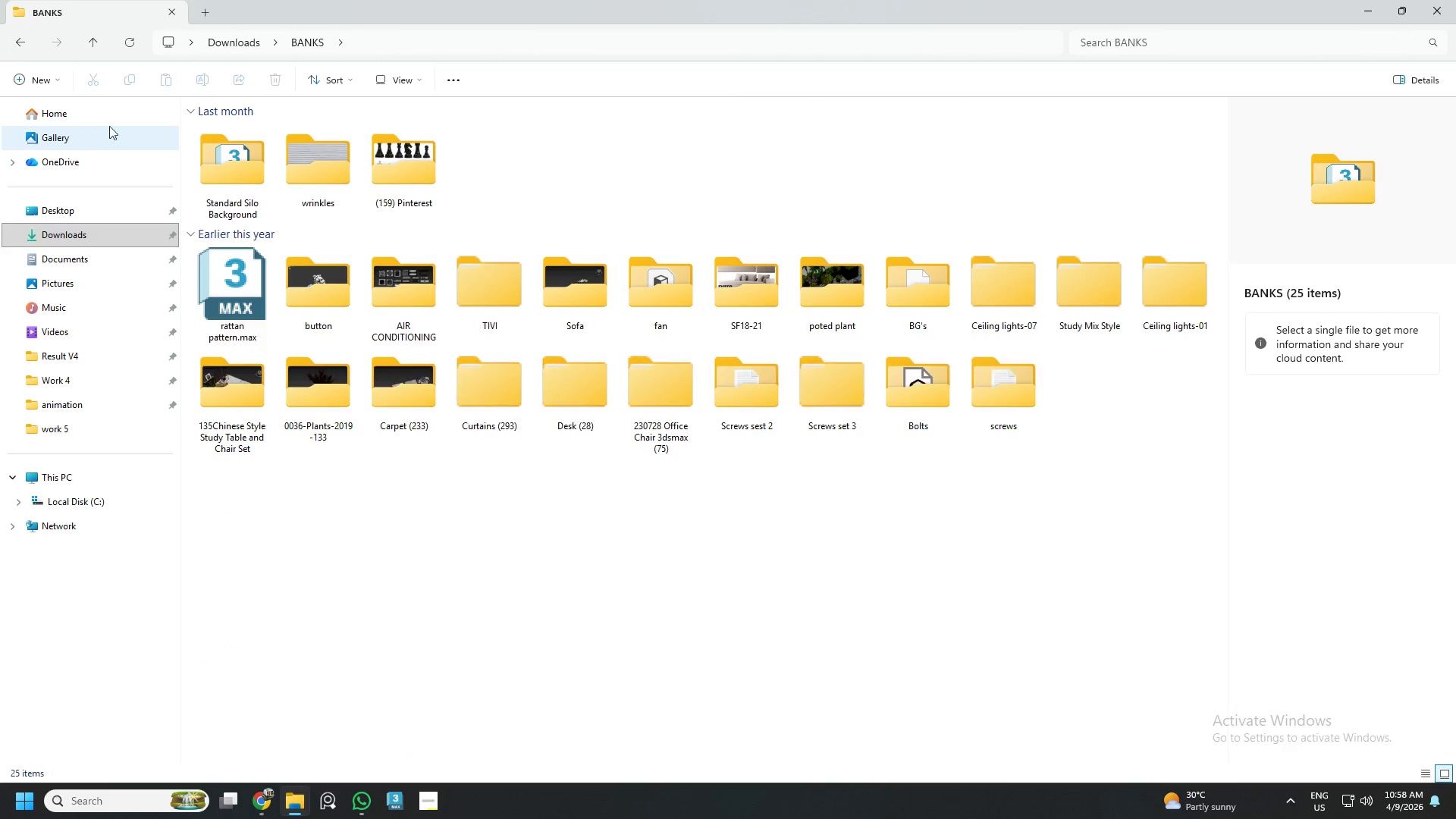 
scroll: coordinate [397, 386], scroll_direction: up, amount: 2.0
 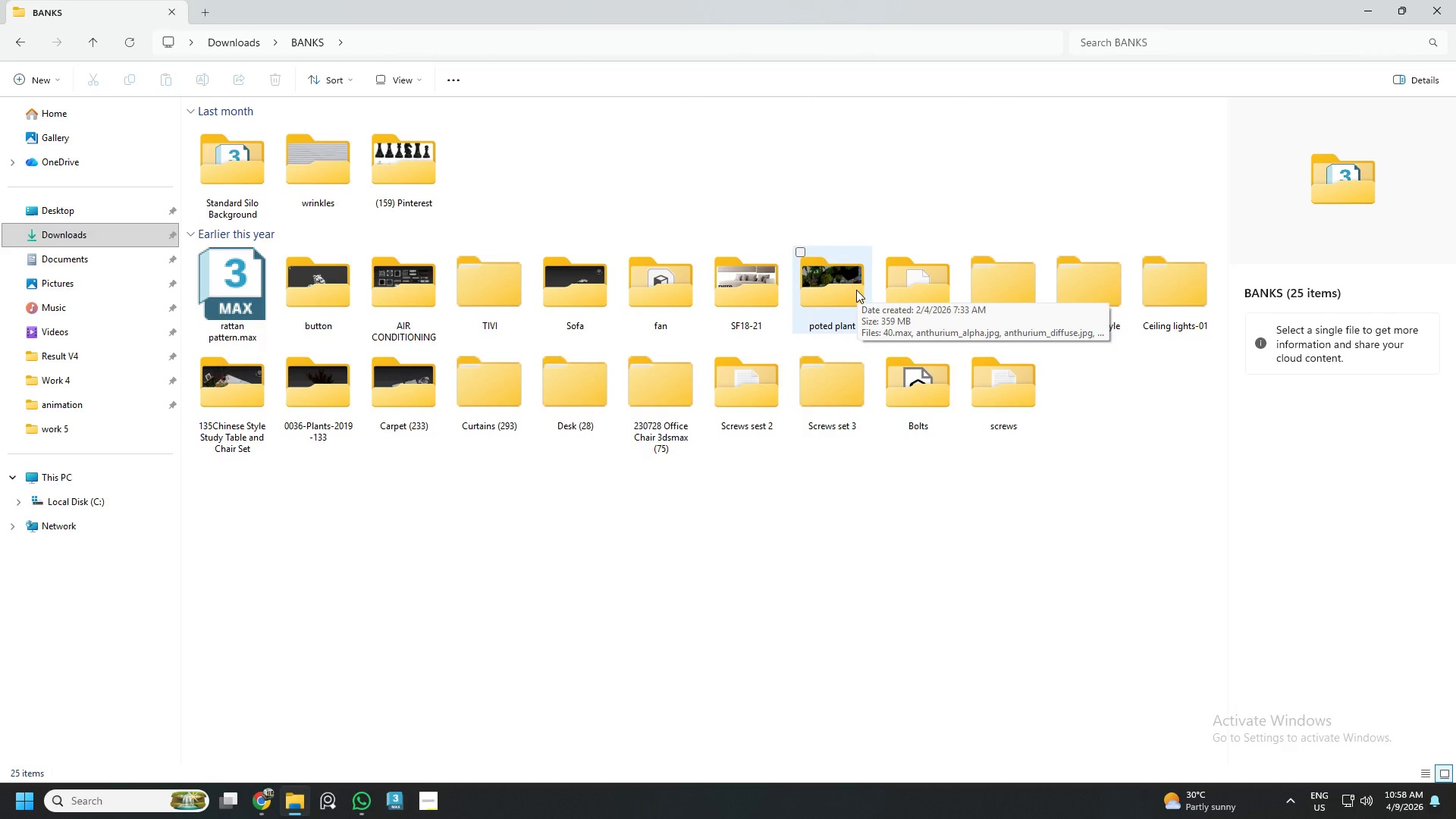 
double_click([355, 419])
 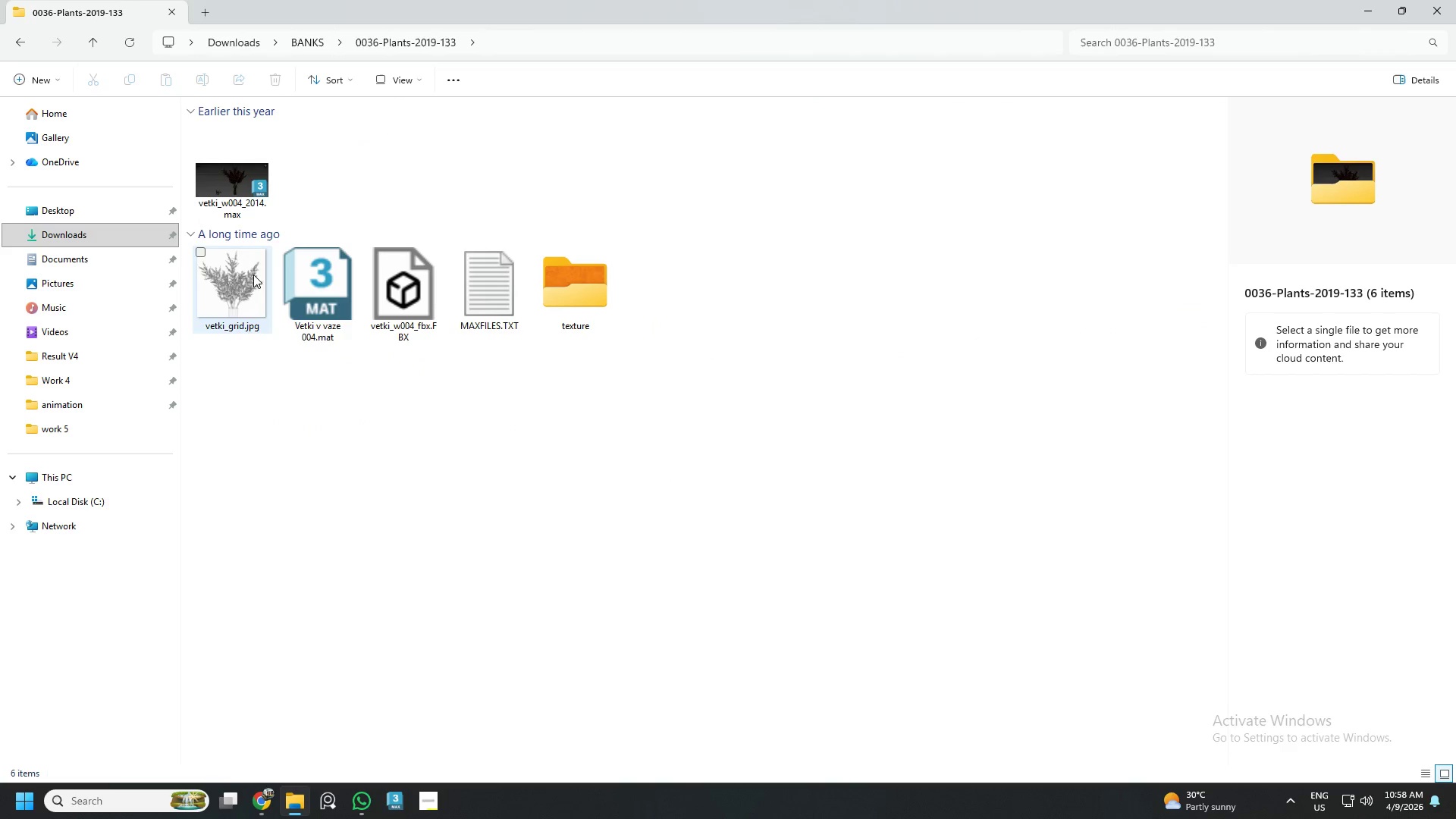 
double_click([415, 278])
 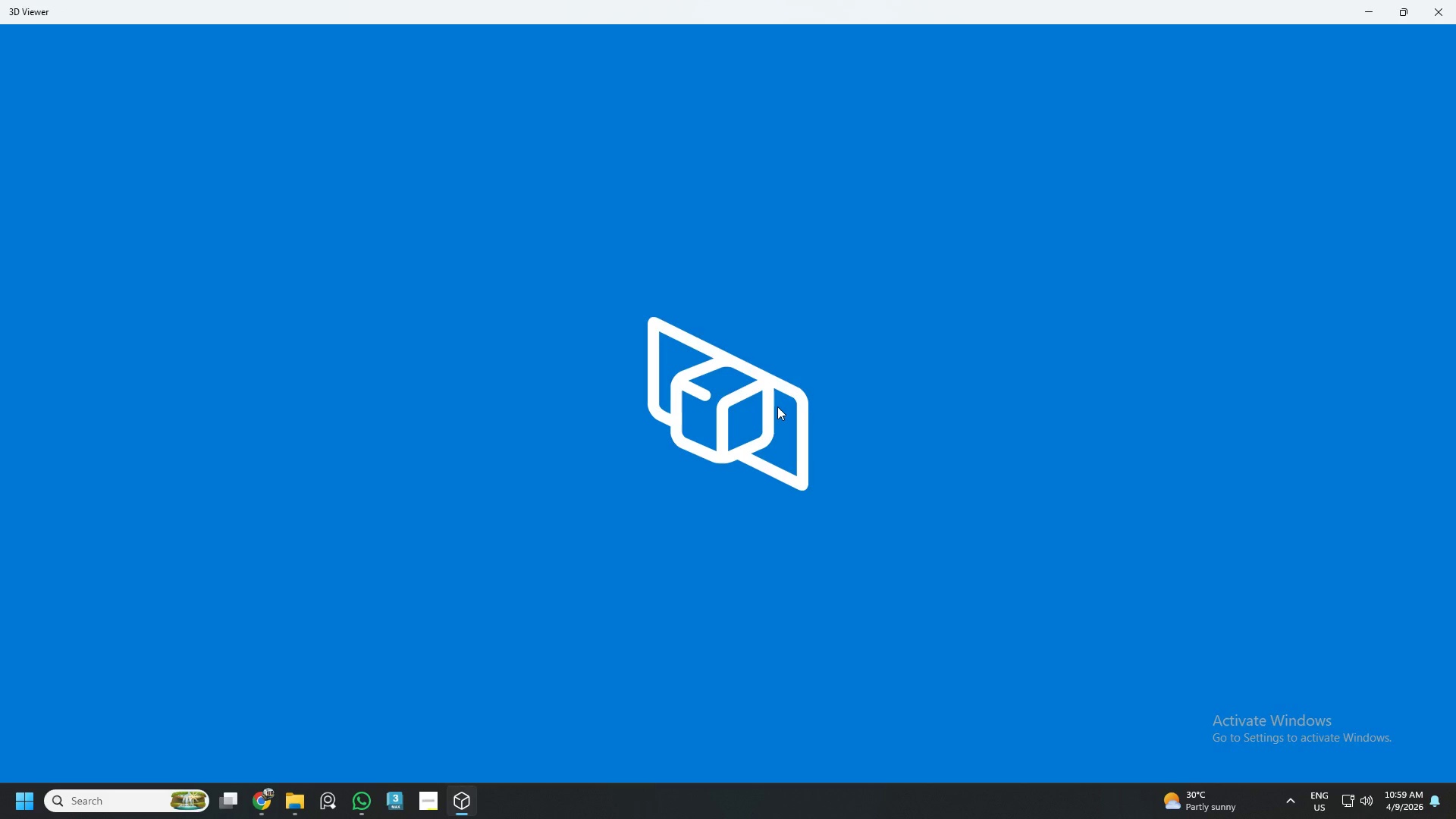 
wait(13.02)
 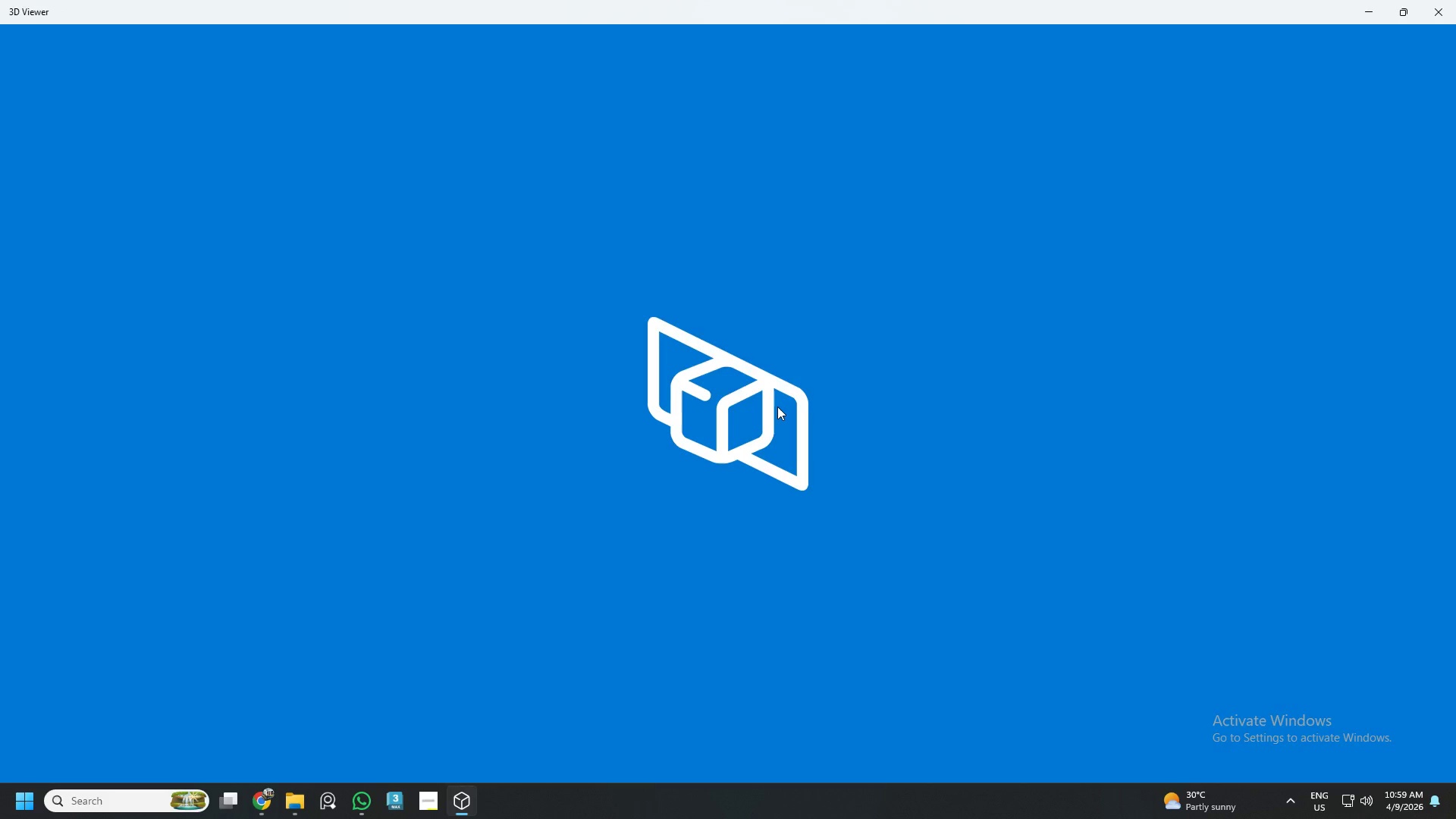 
left_click_drag(start_coordinate=[645, 499], to_coordinate=[614, 460])
 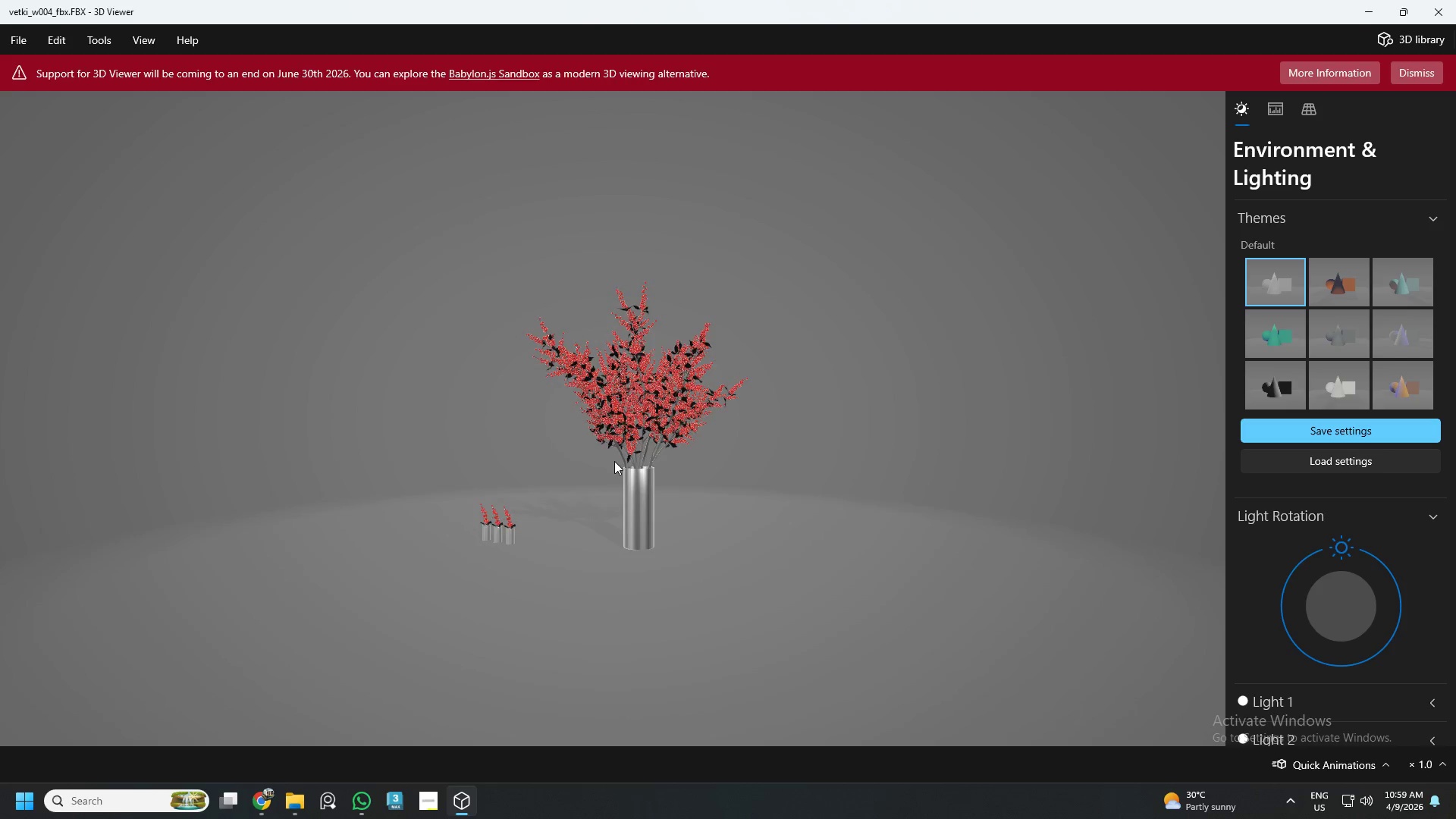 
left_click_drag(start_coordinate=[644, 460], to_coordinate=[648, 443])
 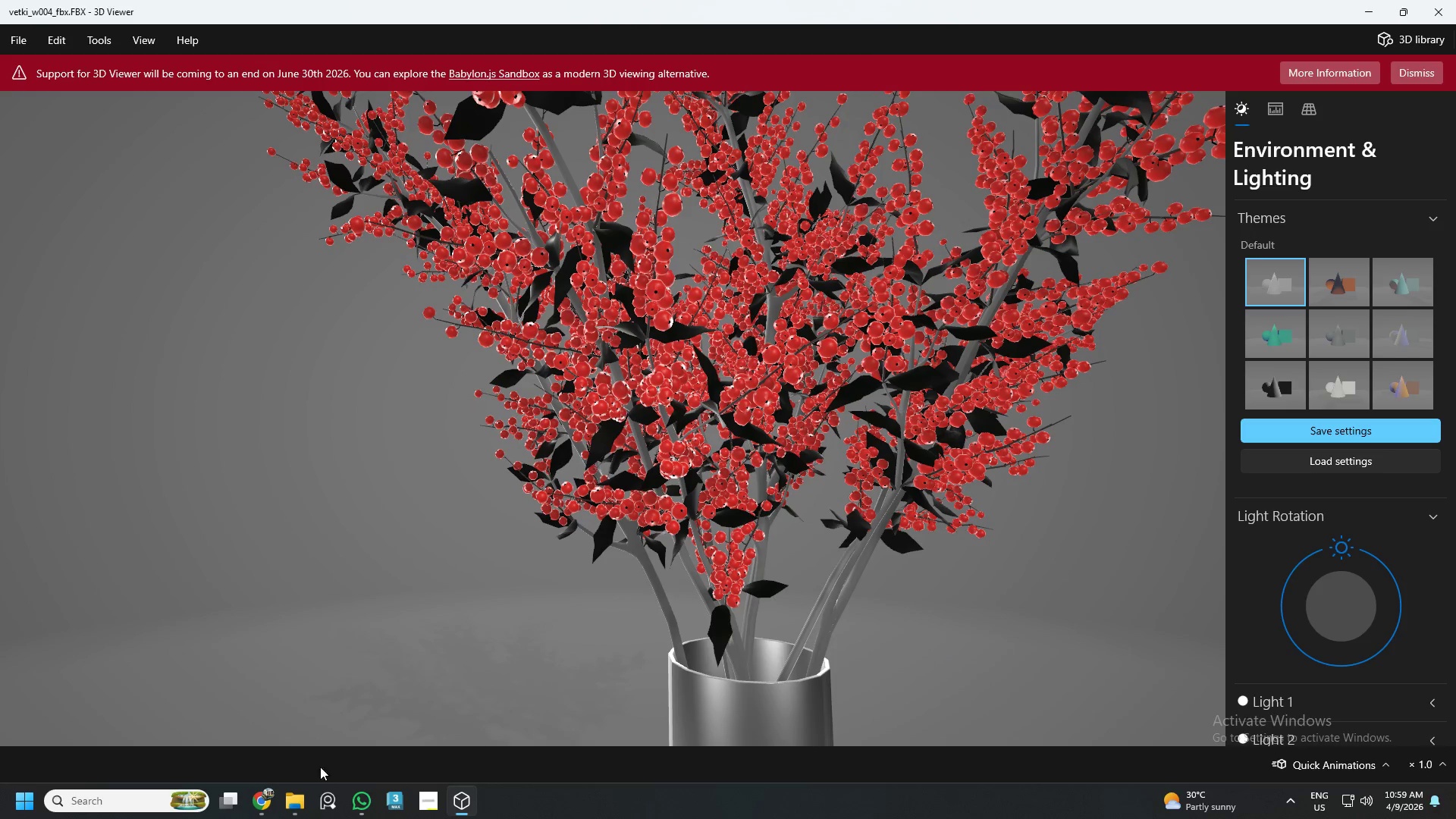 
scroll: coordinate [614, 462], scroll_direction: up, amount: 7.0
 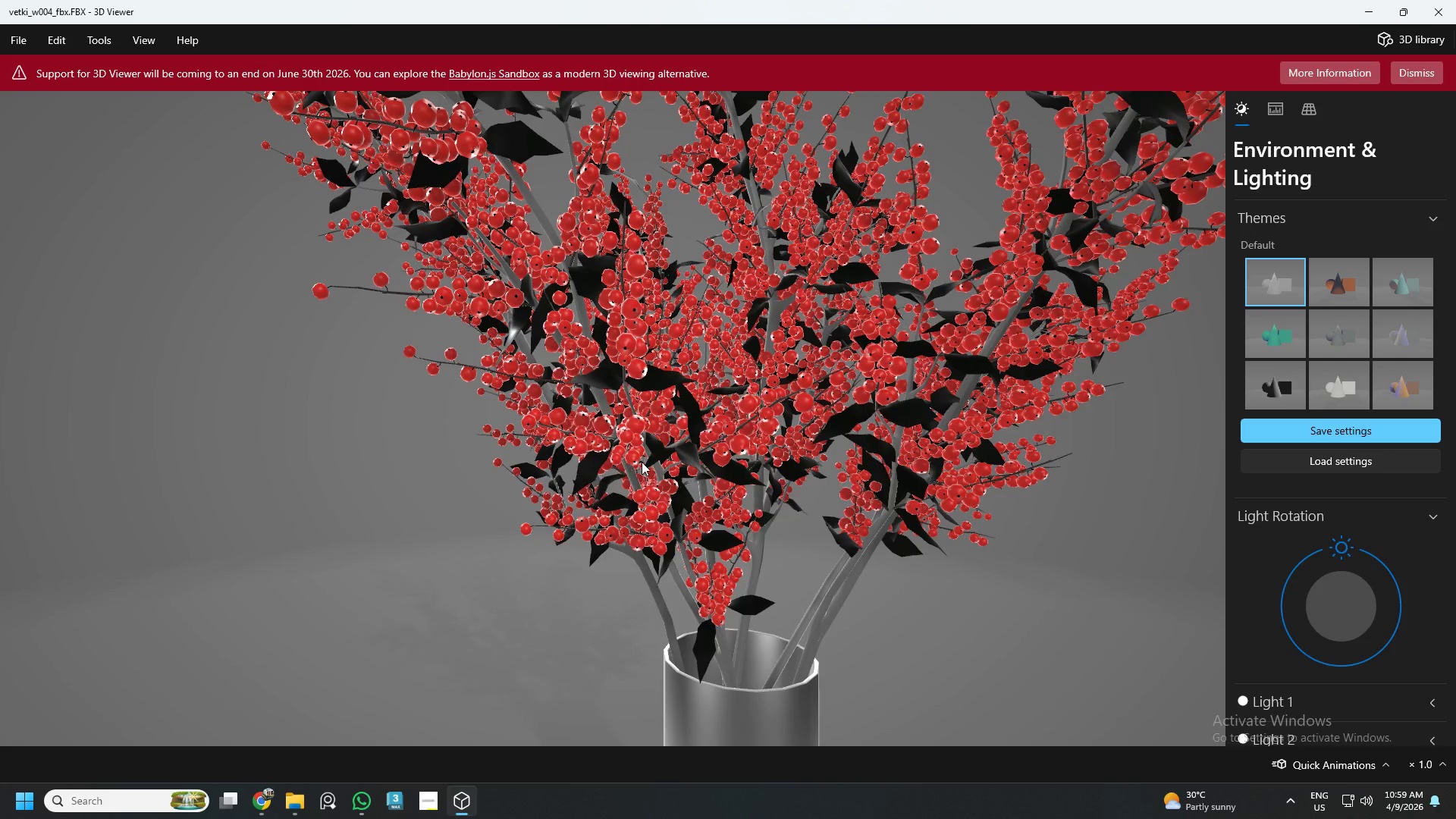 
left_click([322, 806])
 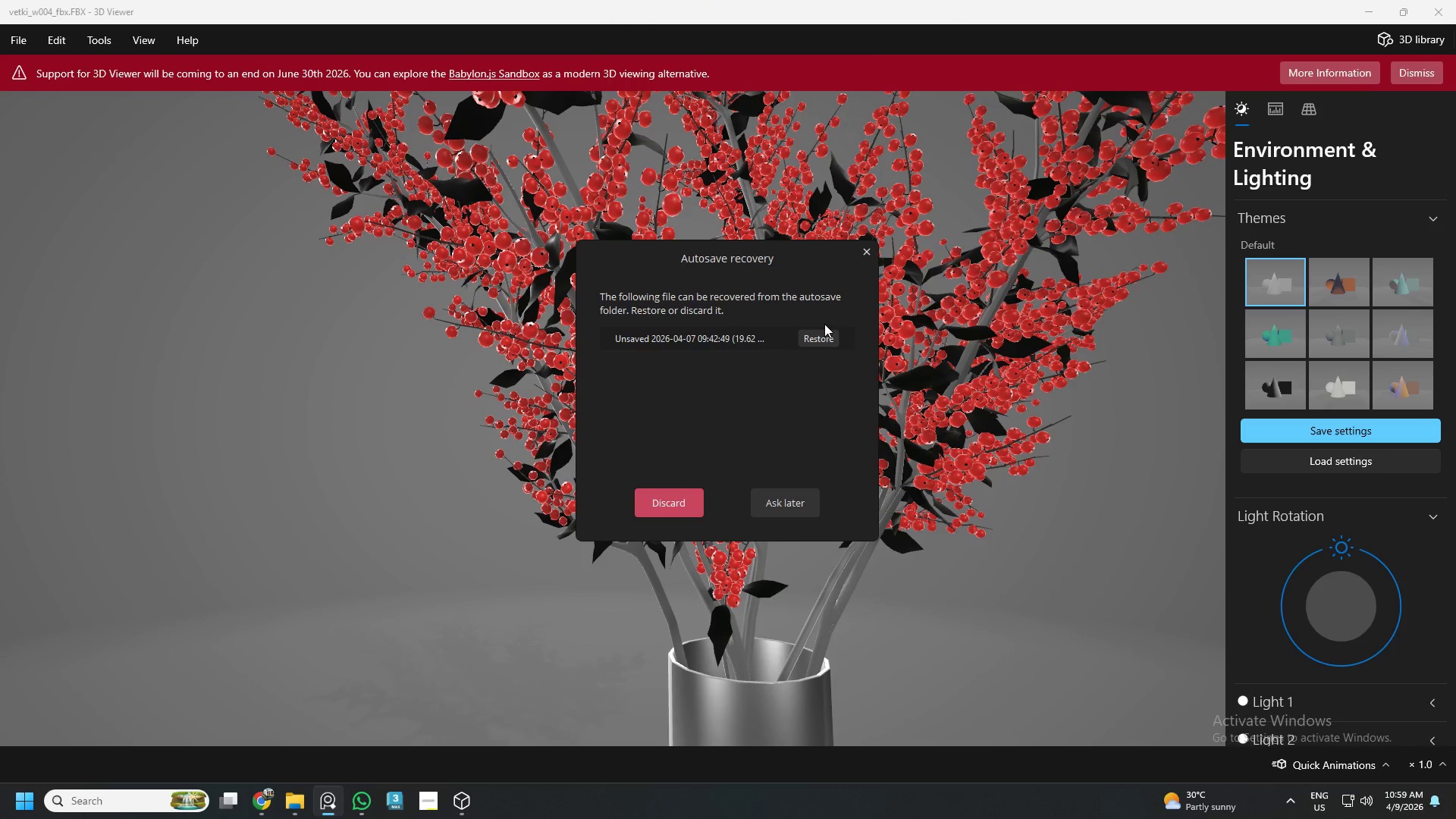 
left_click([821, 338])
 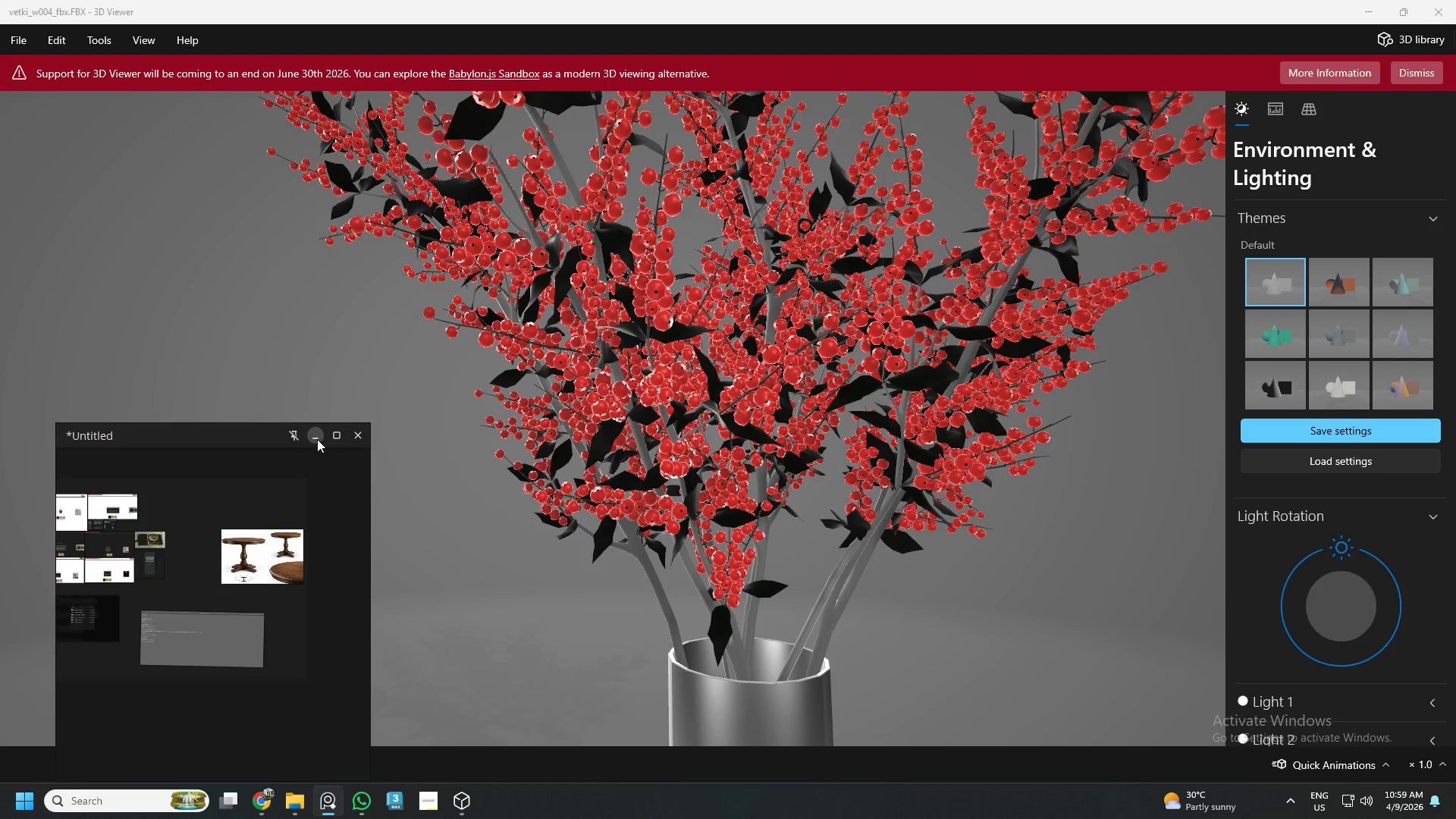 
left_click([317, 439])
 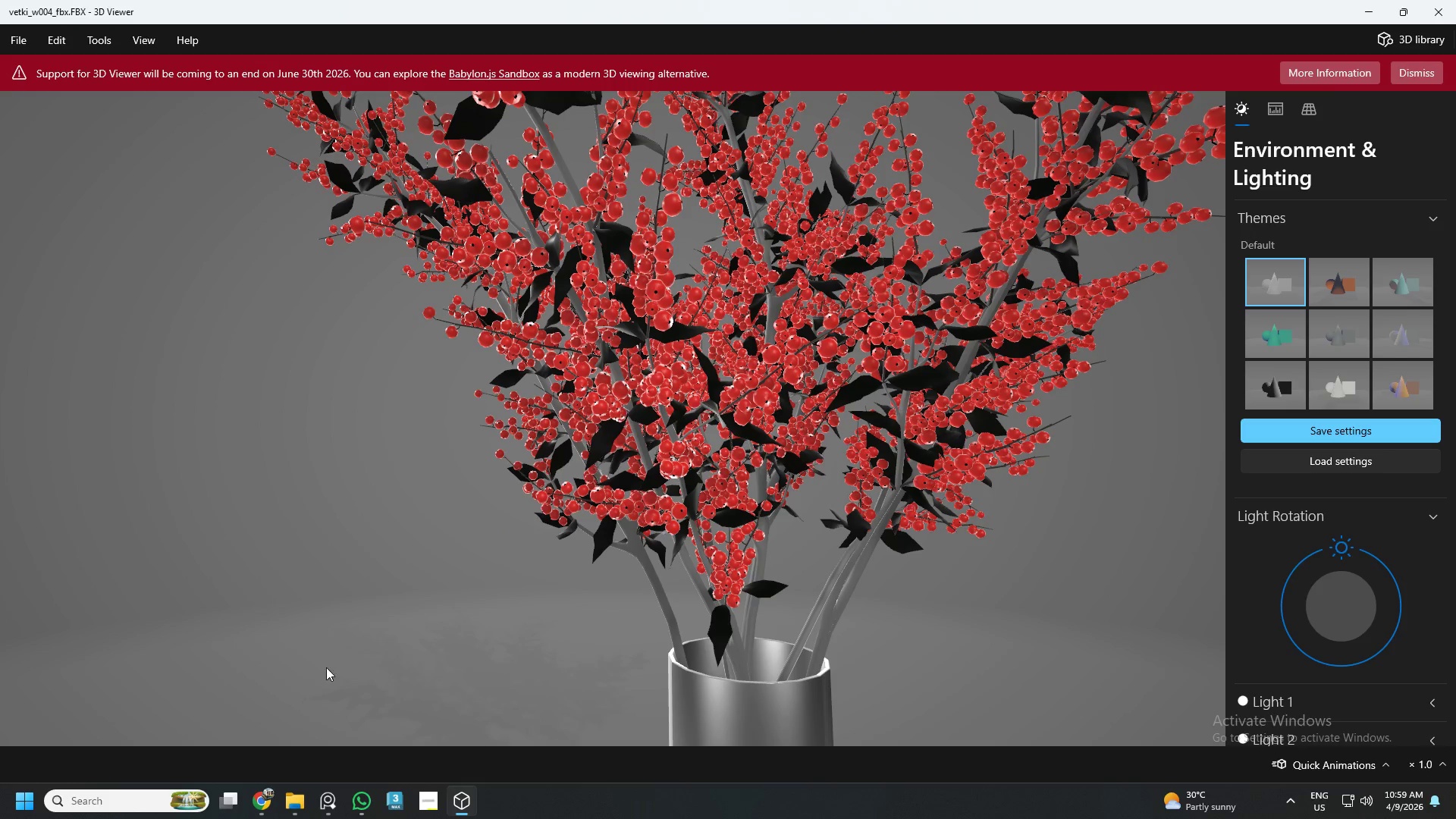 
mouse_move([265, 786])
 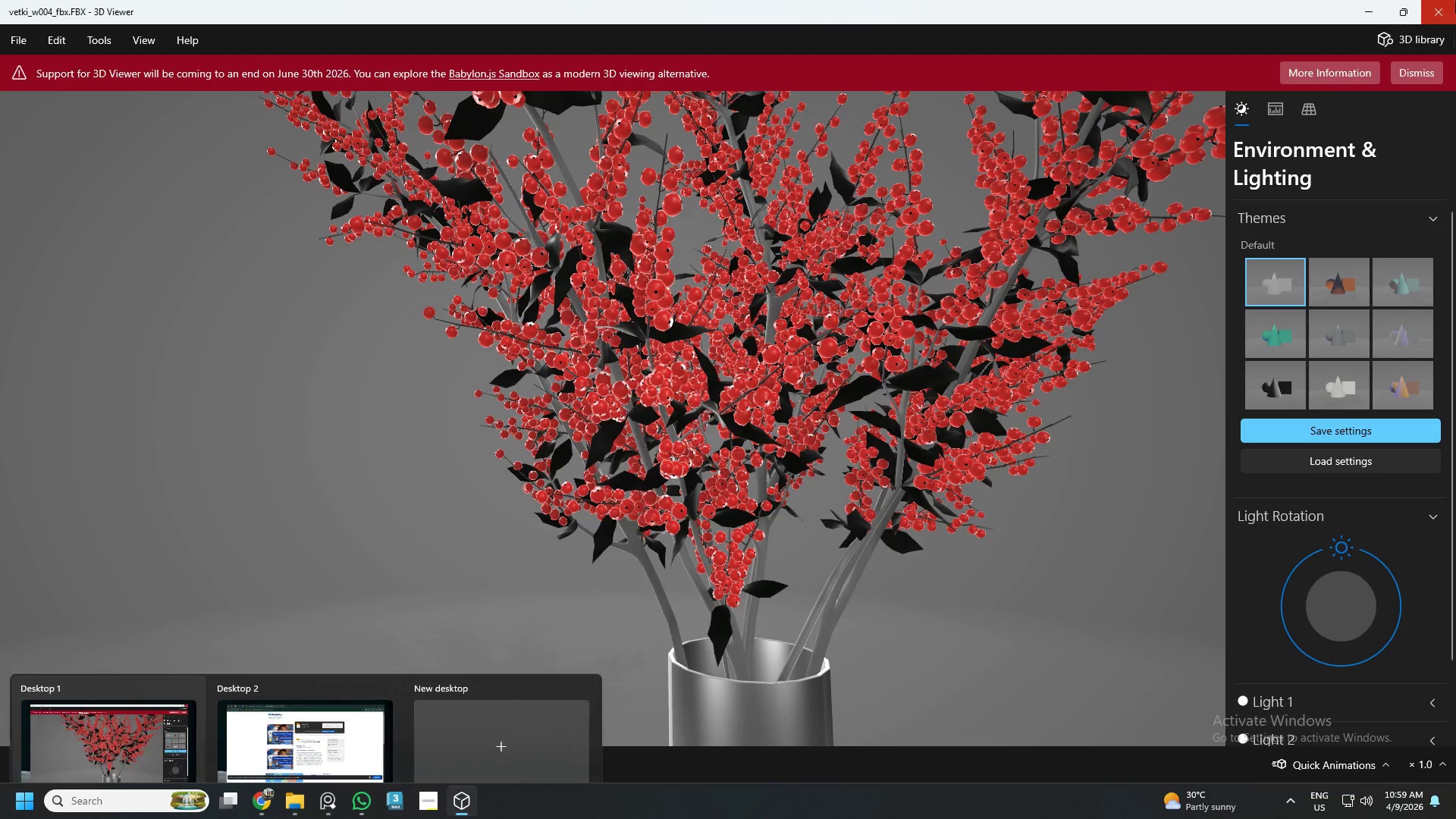 
left_click([1455, 0])
 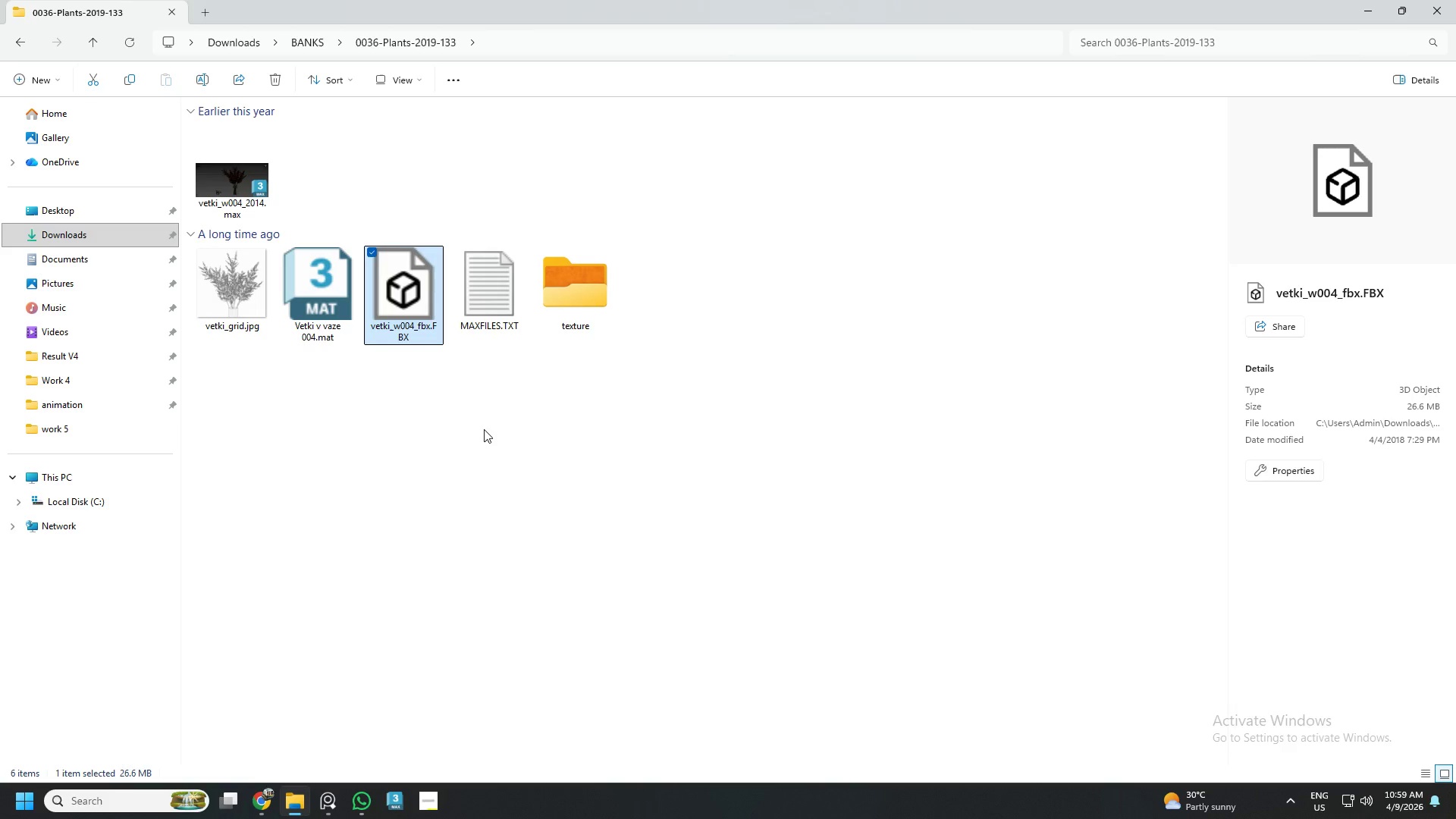 
scroll: coordinate [482, 431], scroll_direction: down, amount: 2.0
 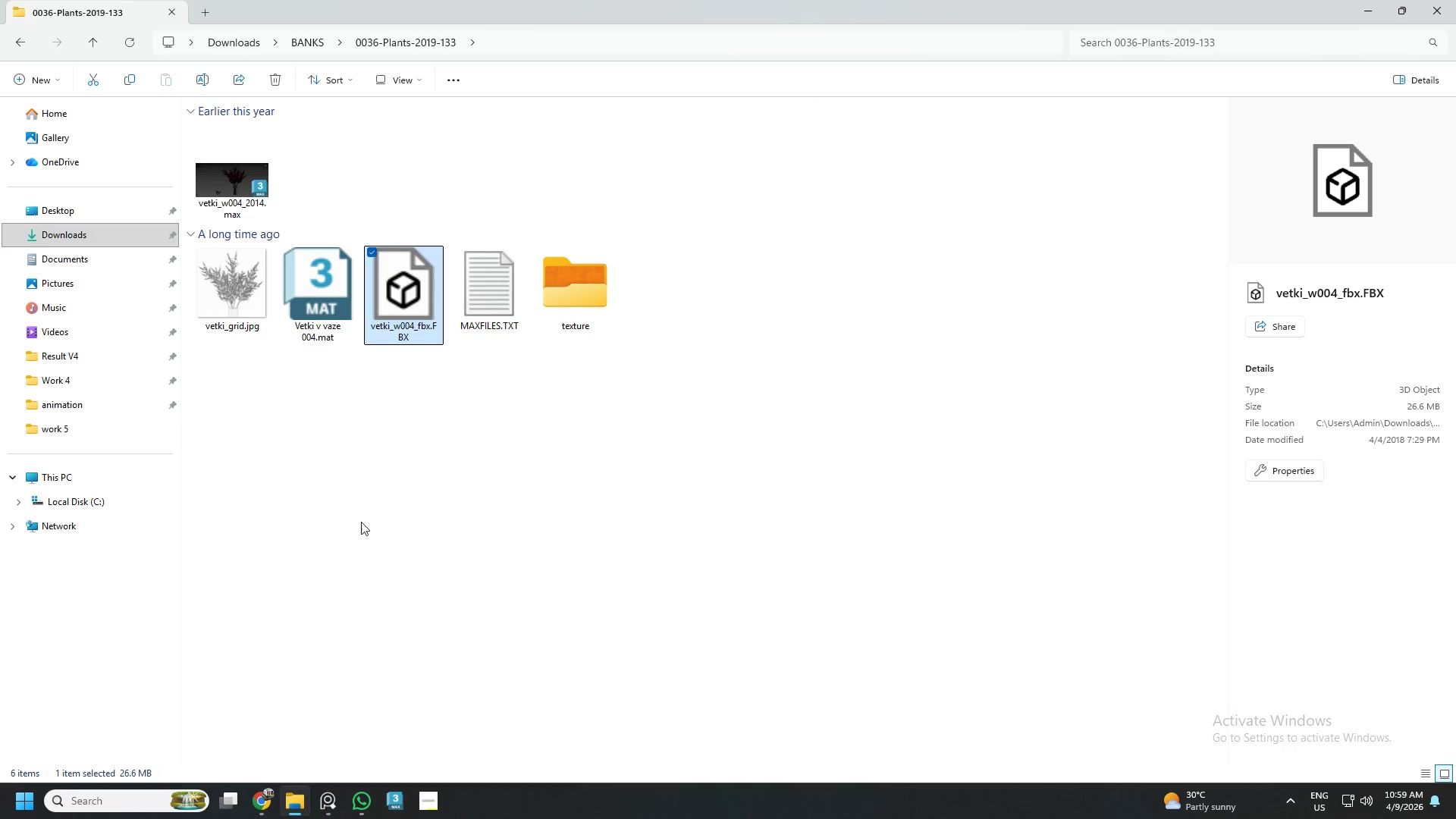 
left_click([366, 545])
 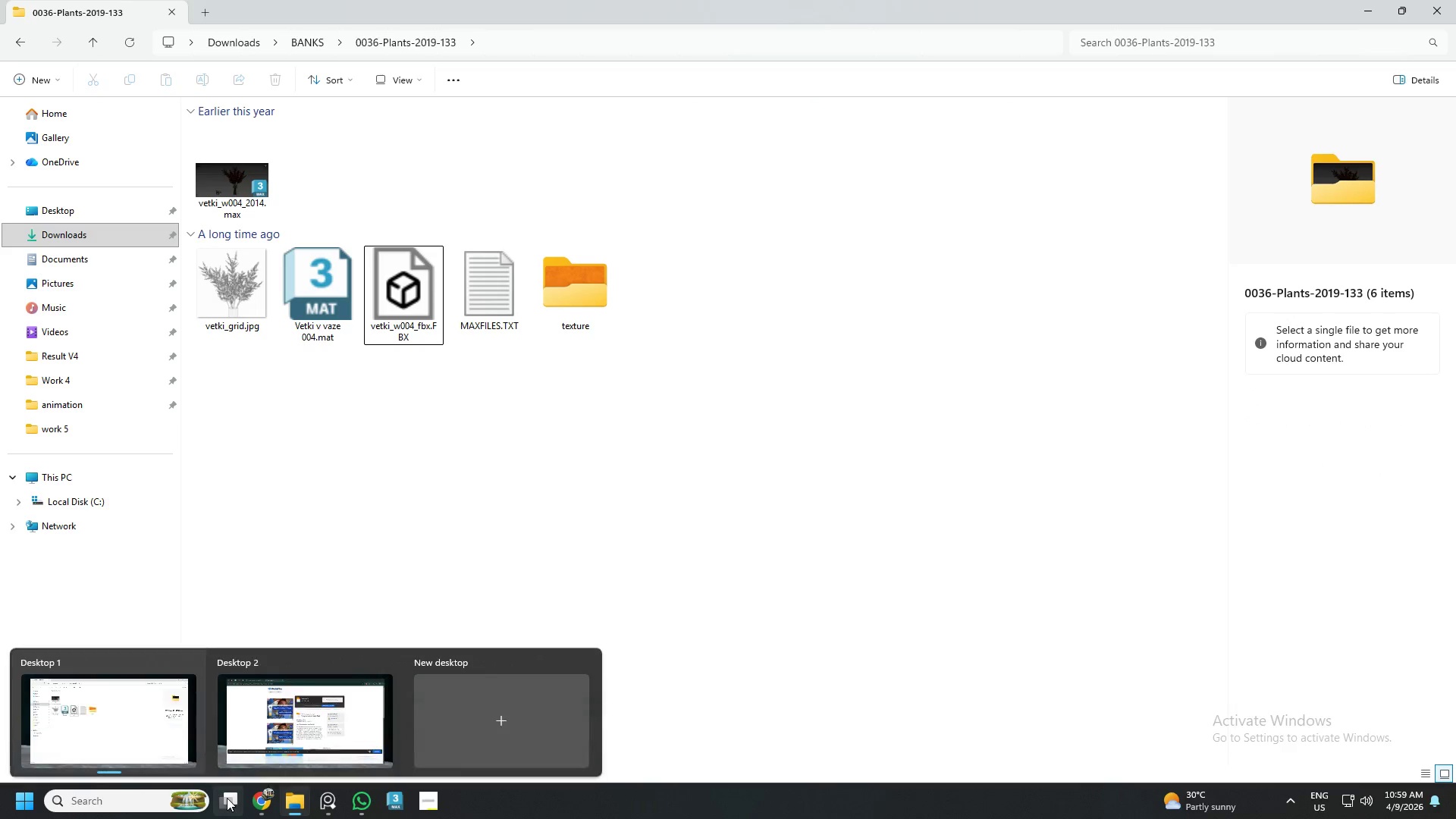 
left_click([268, 734])
 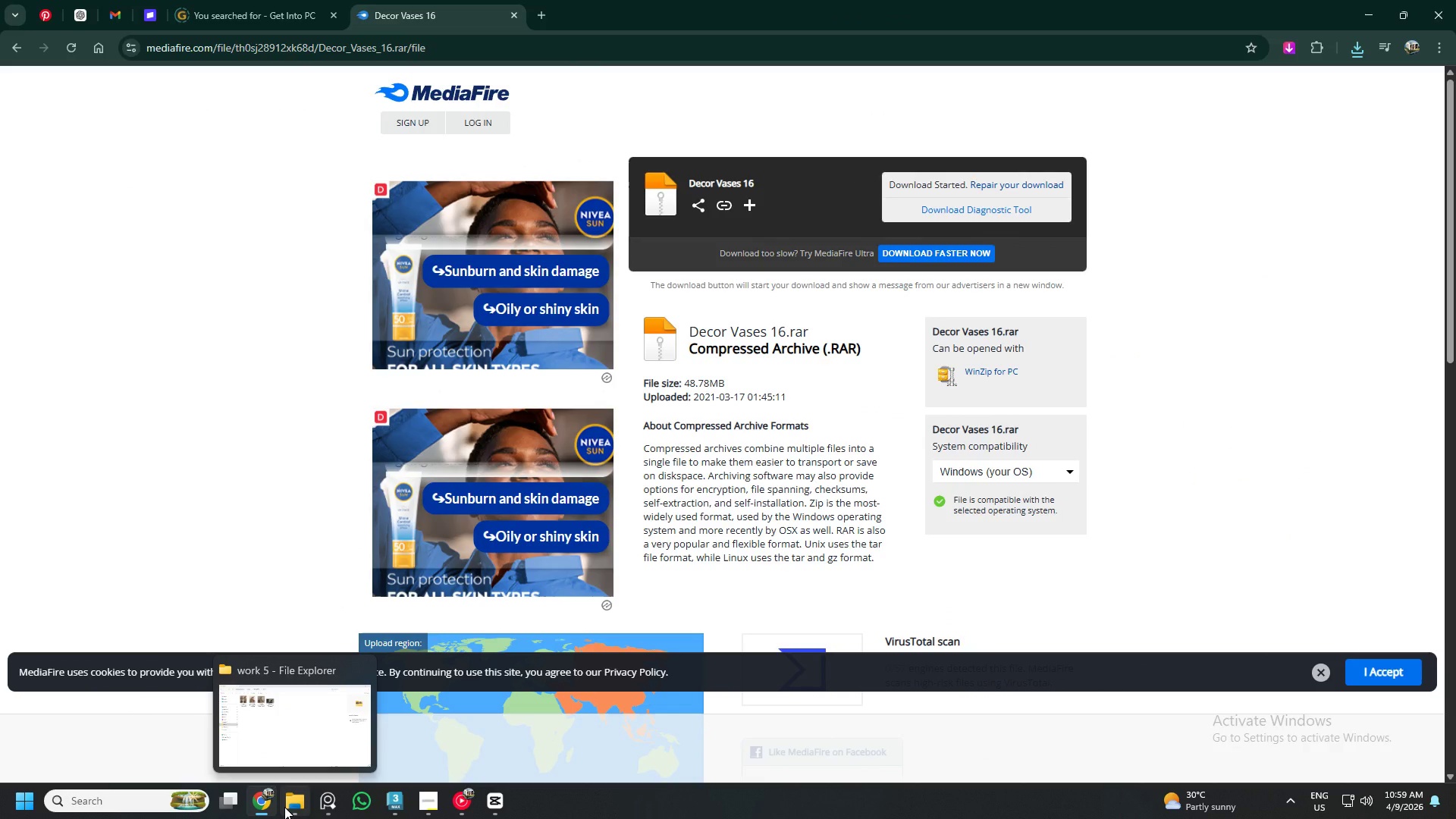 
left_click([284, 807])
 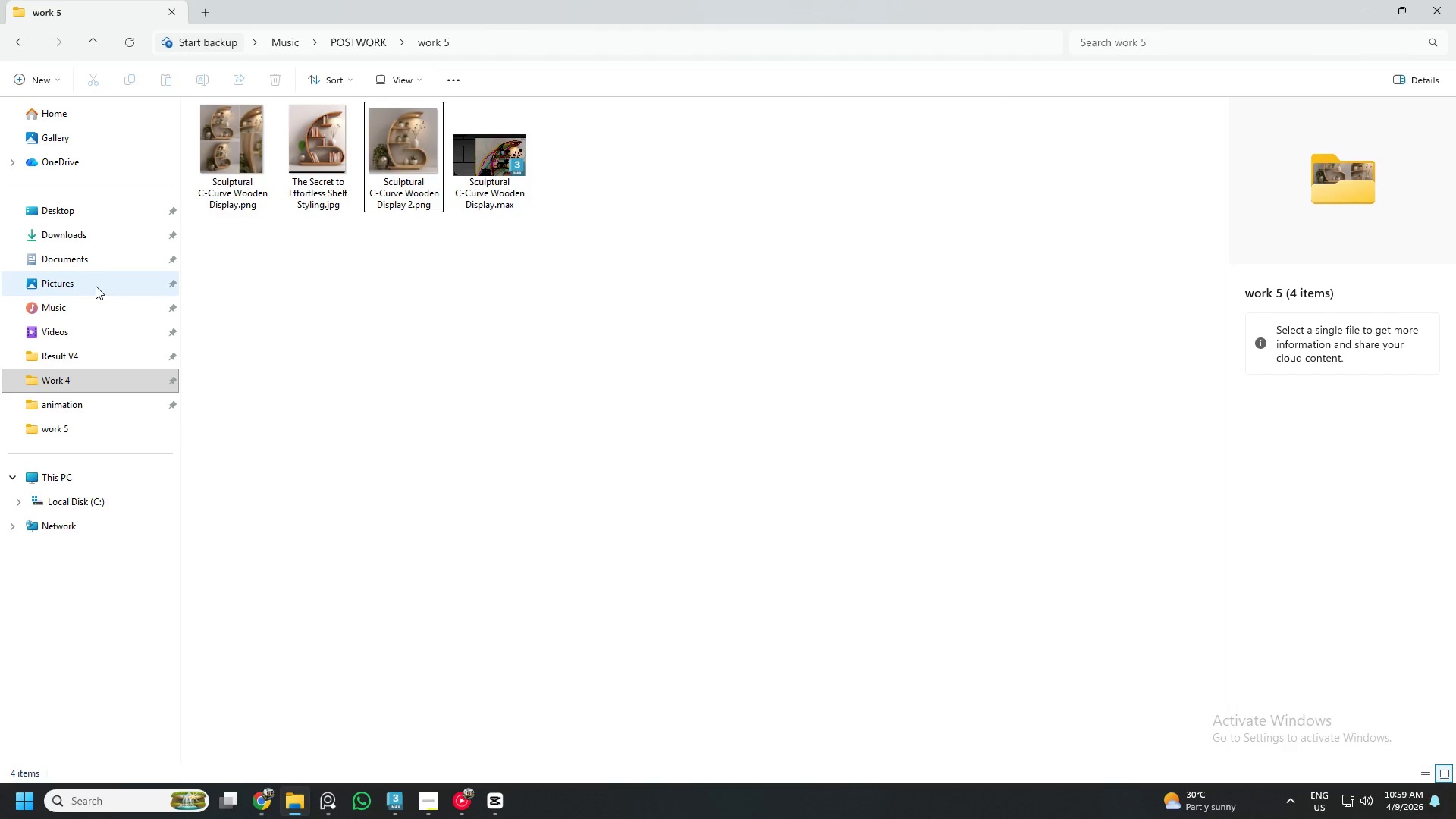 
left_click([102, 234])
 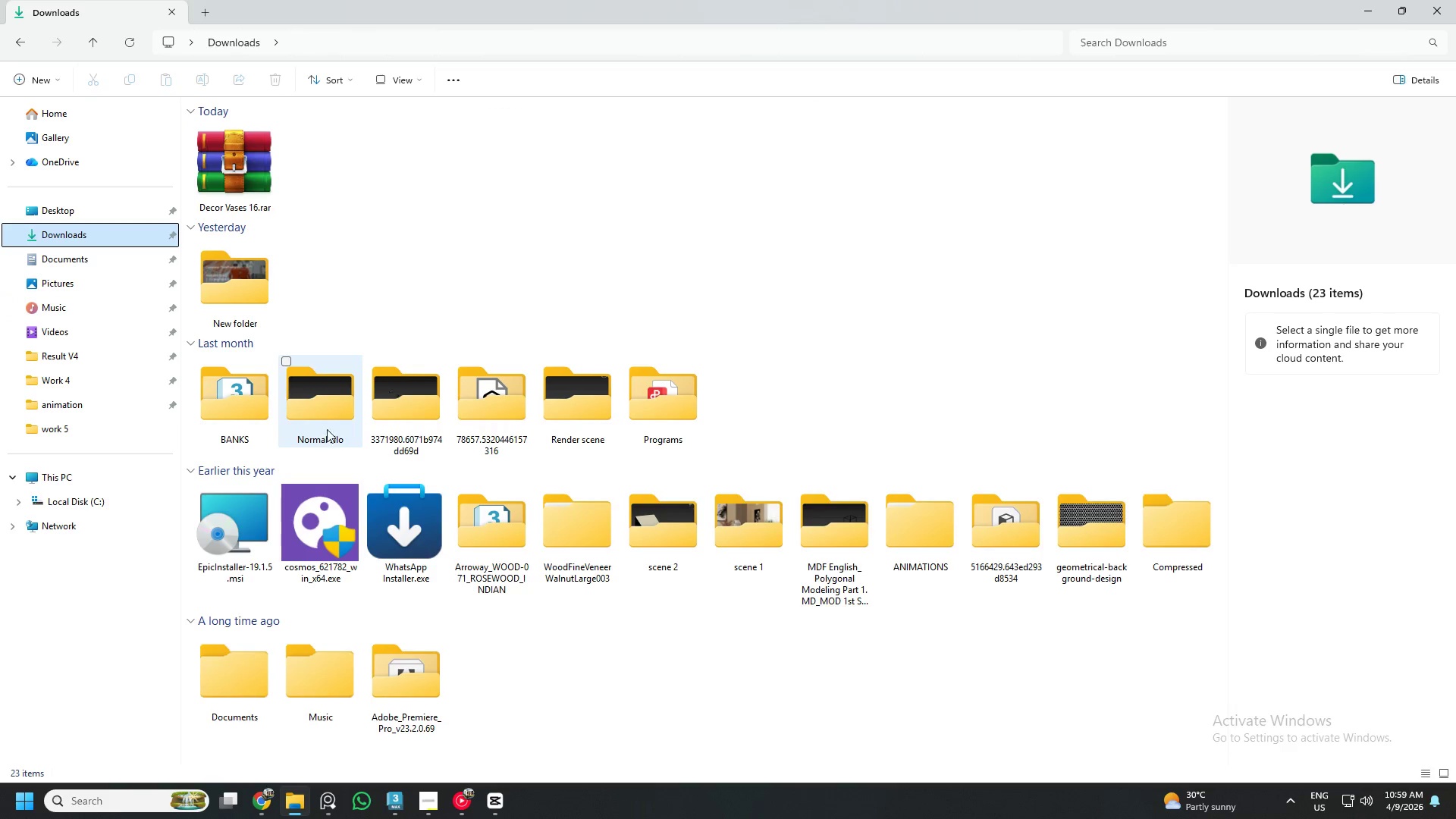 
double_click([228, 411])
 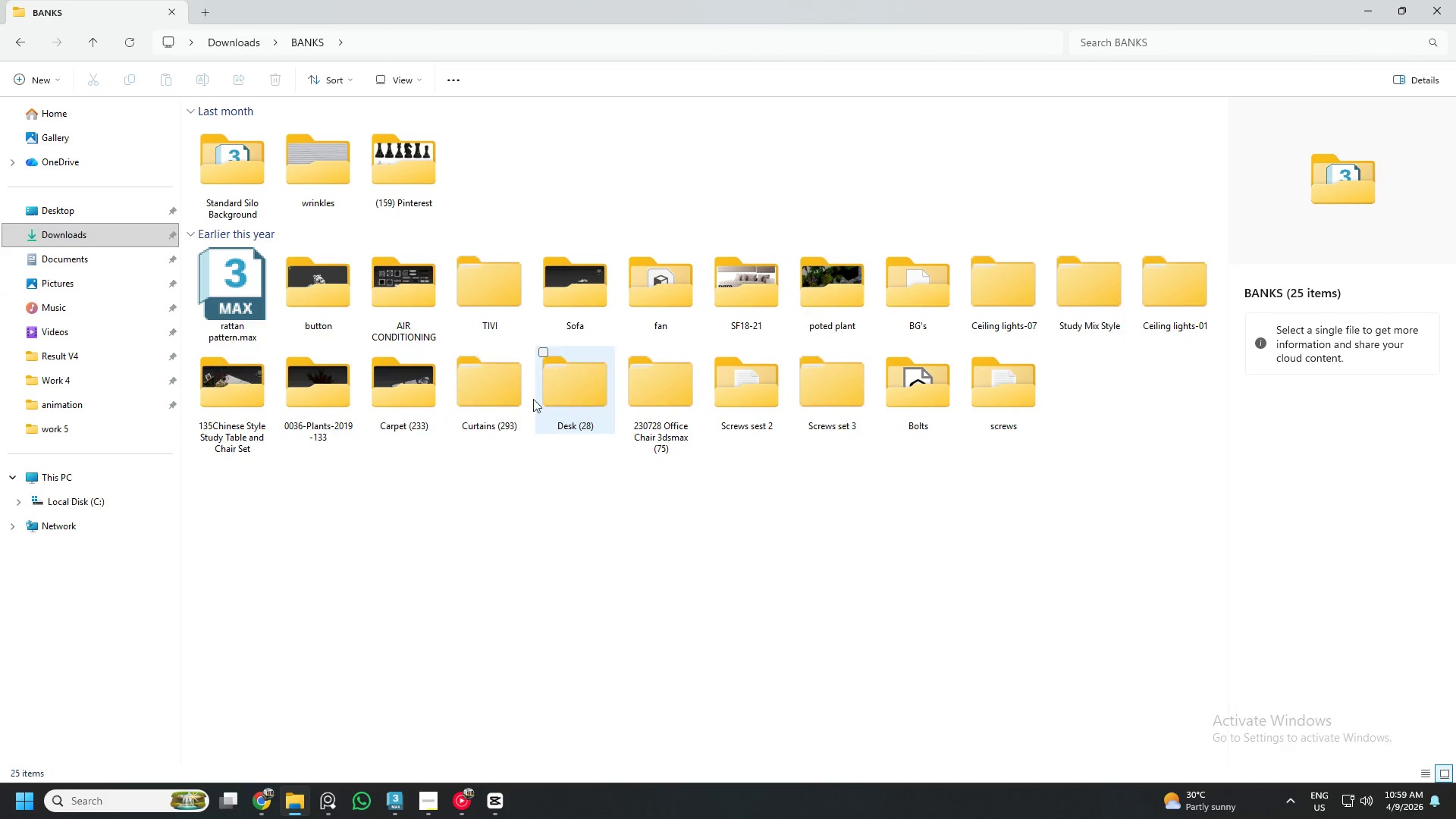 
double_click([337, 402])
 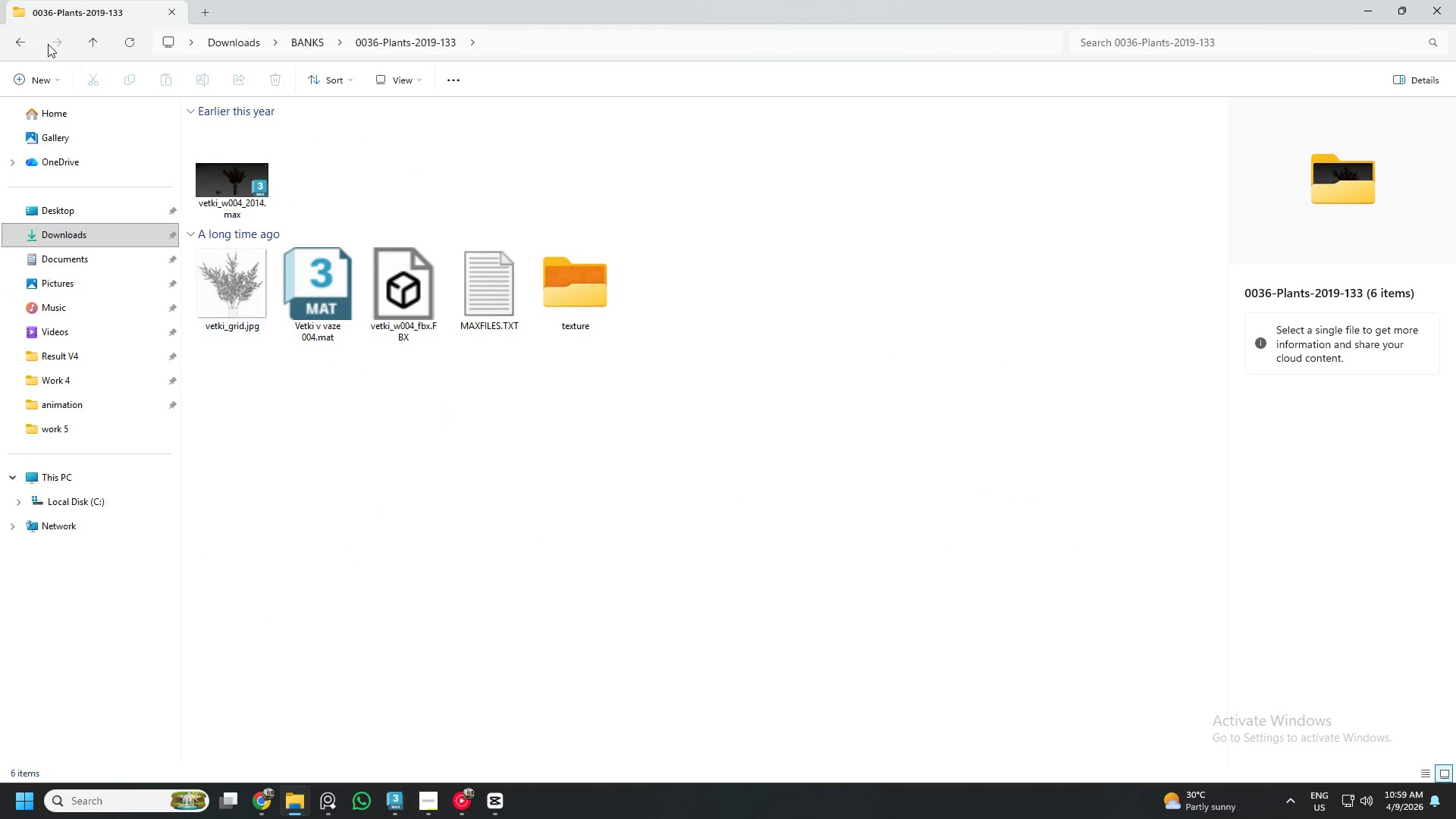 
left_click([11, 47])
 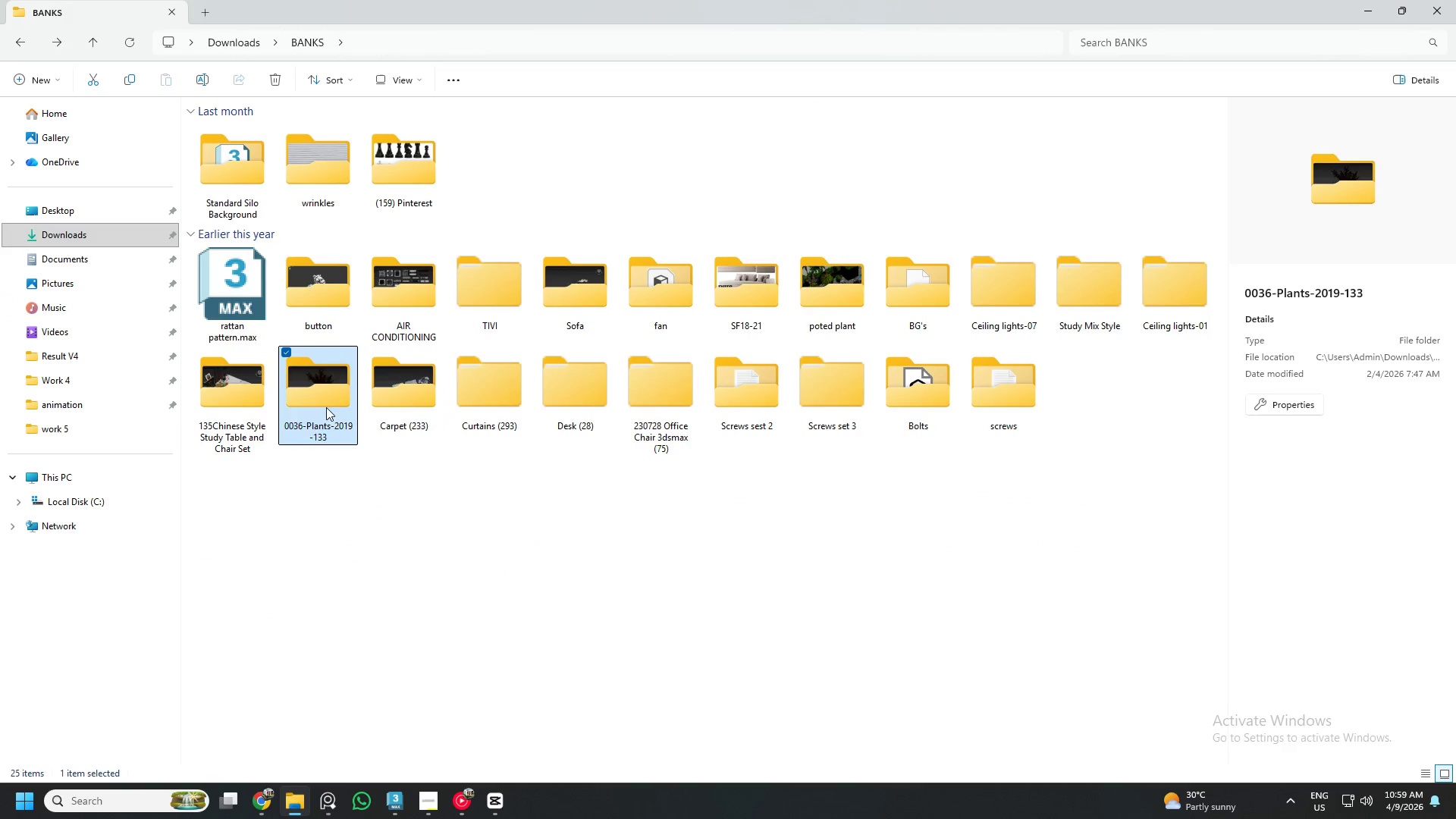 
right_click([328, 421])
 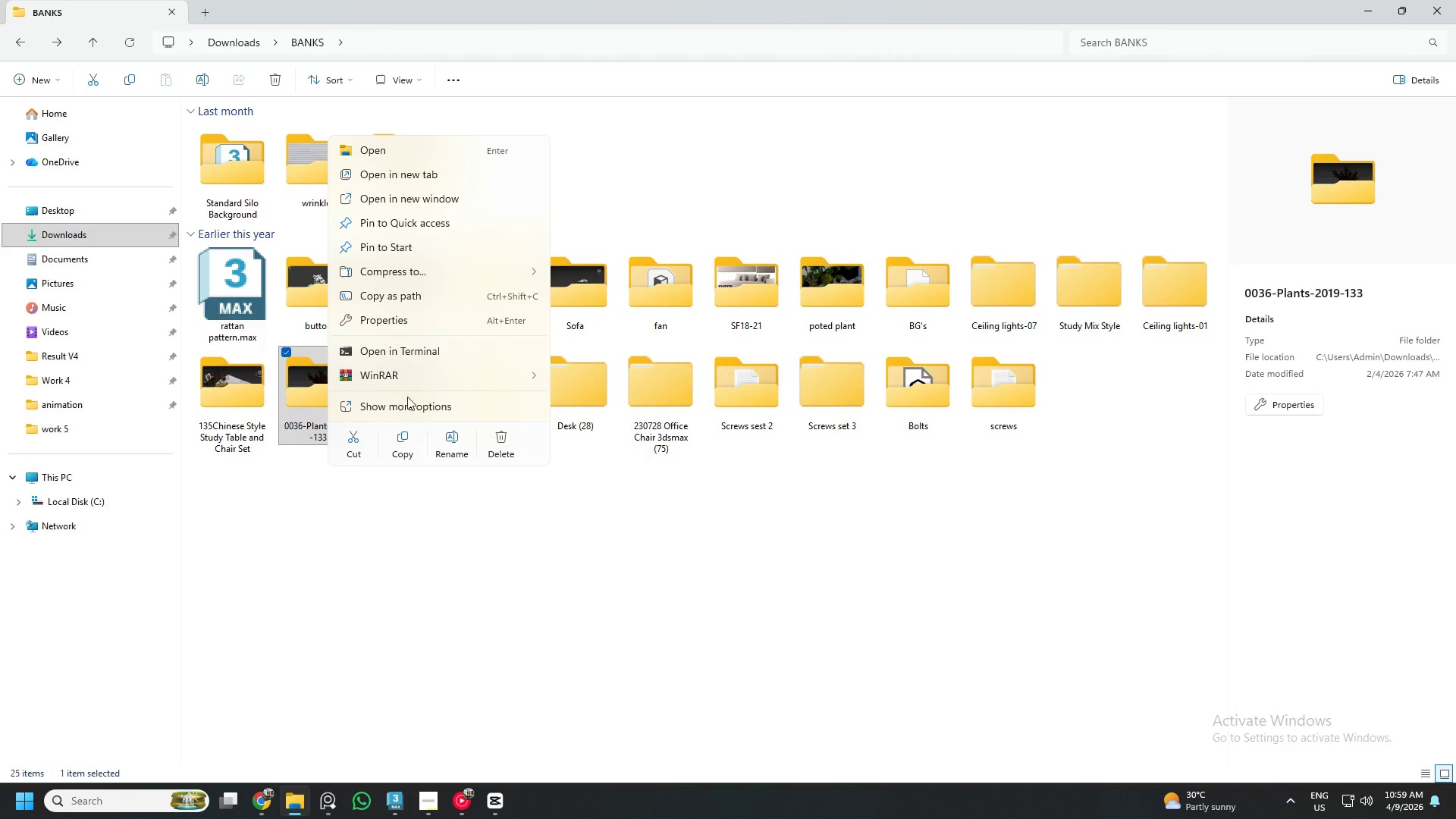 
left_click([444, 441])
 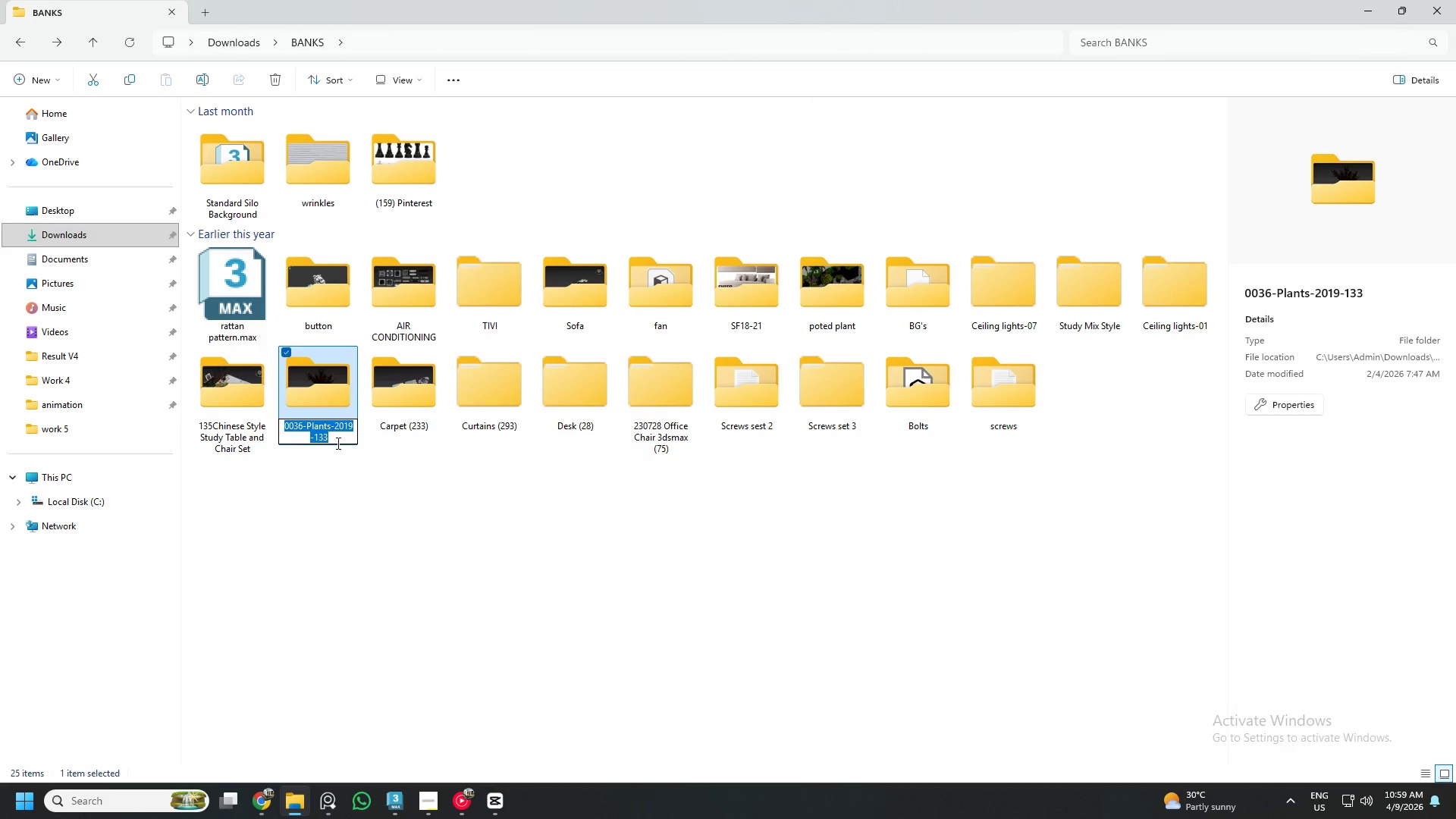 
left_click([336, 442])
 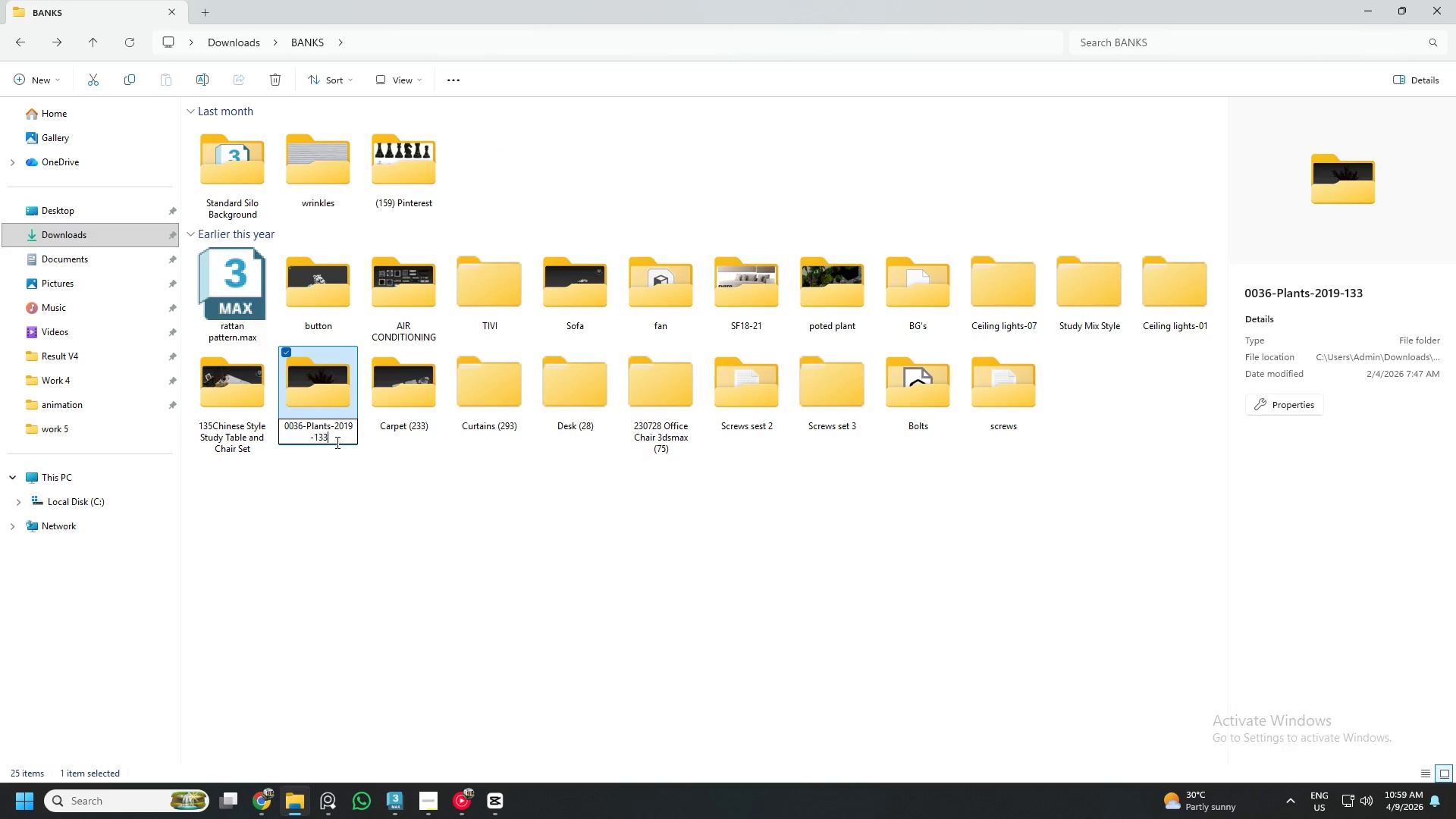 
key(Backspace)
 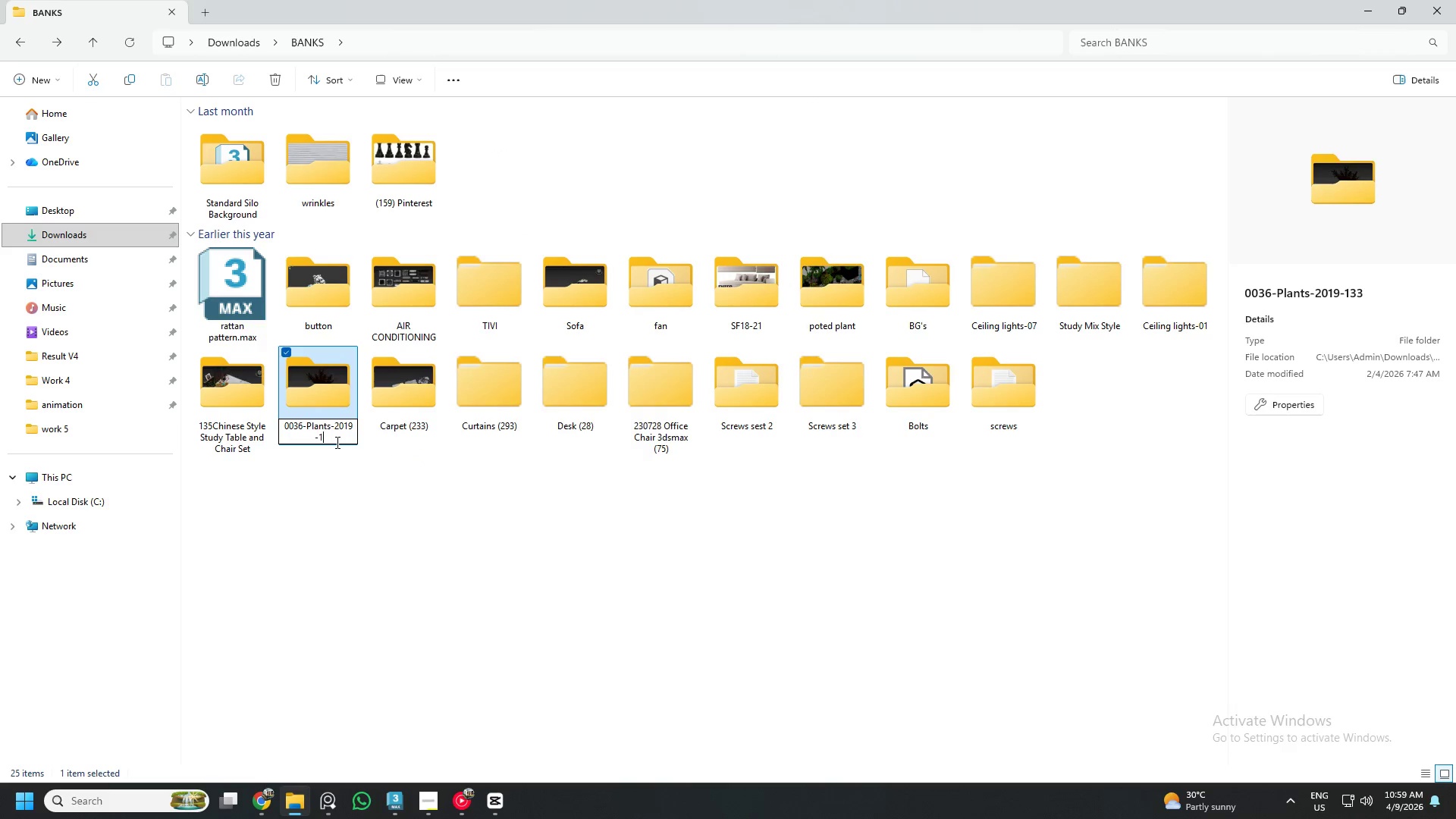 
key(Backspace)
 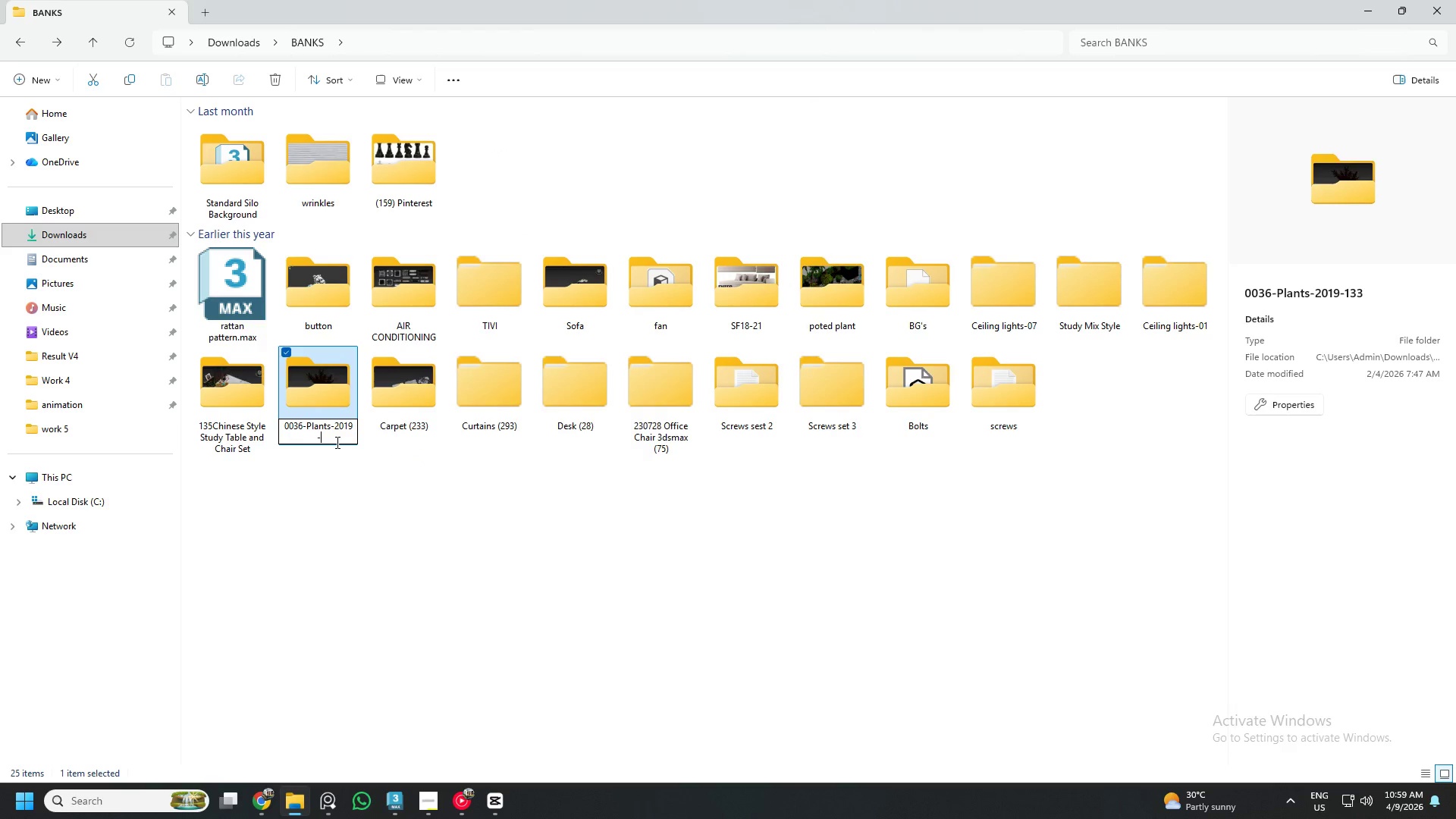 
key(Backspace)
 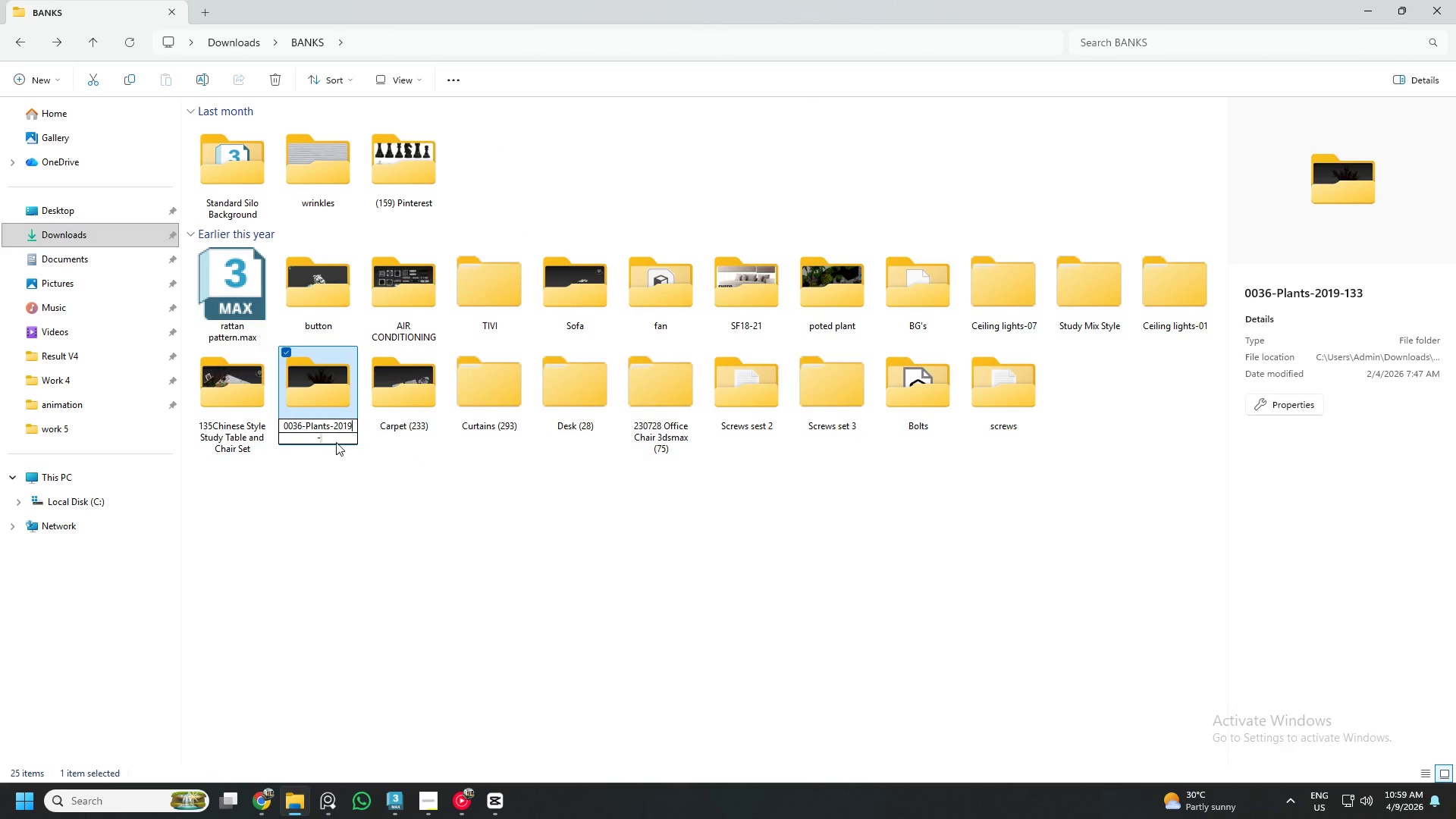 
key(Backspace)
 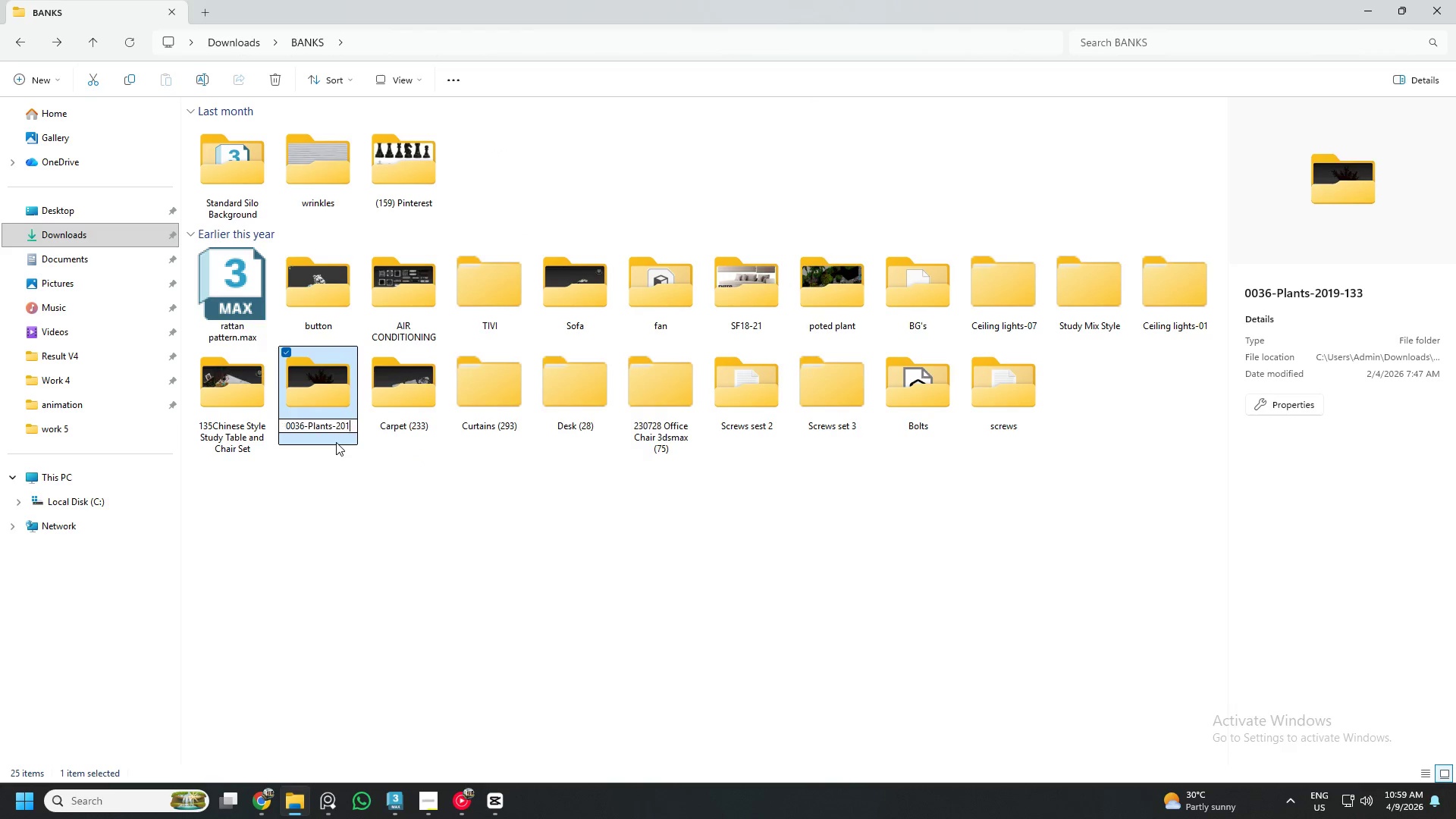 
key(Backspace)
 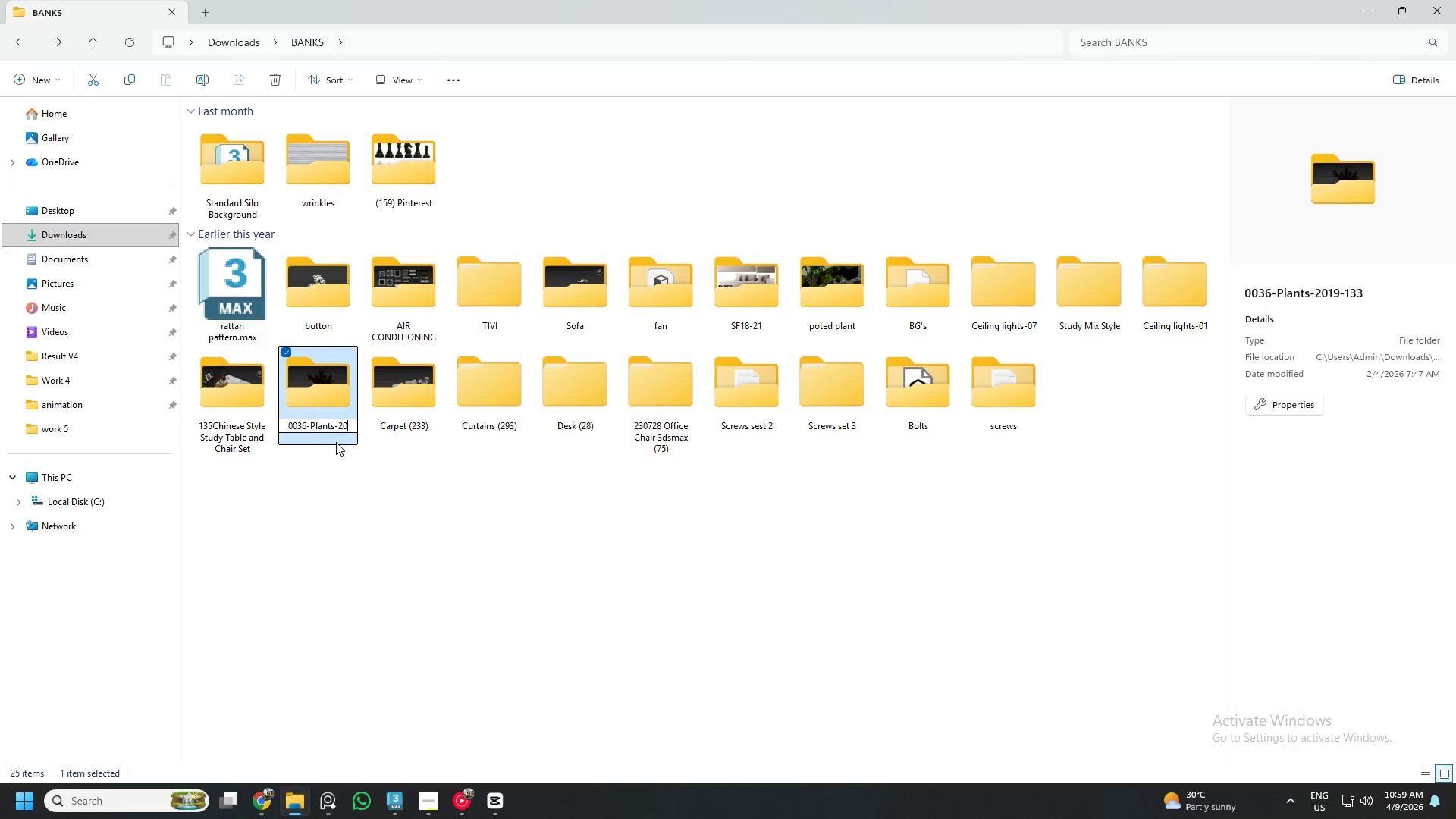 
key(Backspace)
 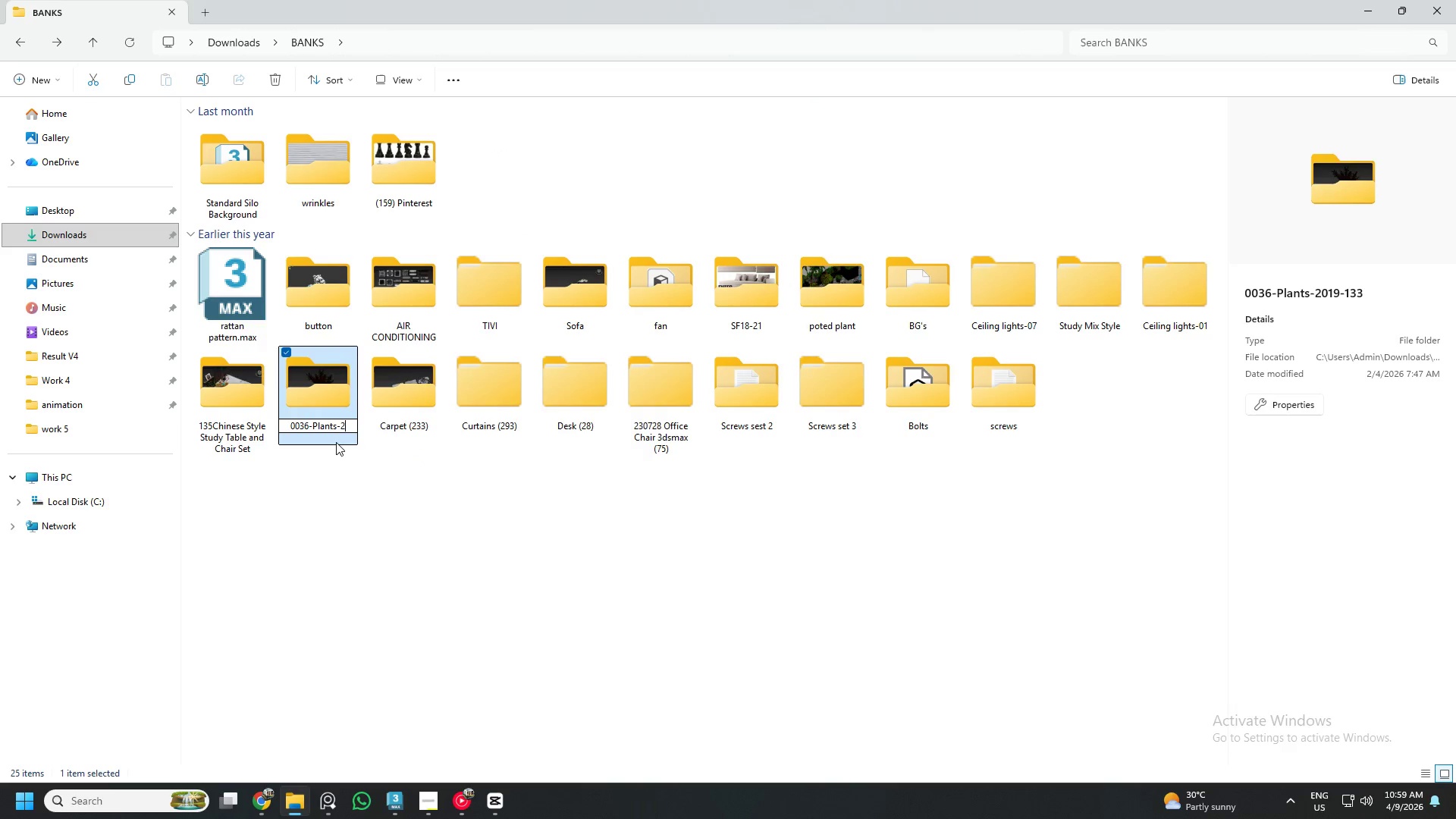 
key(Backspace)
 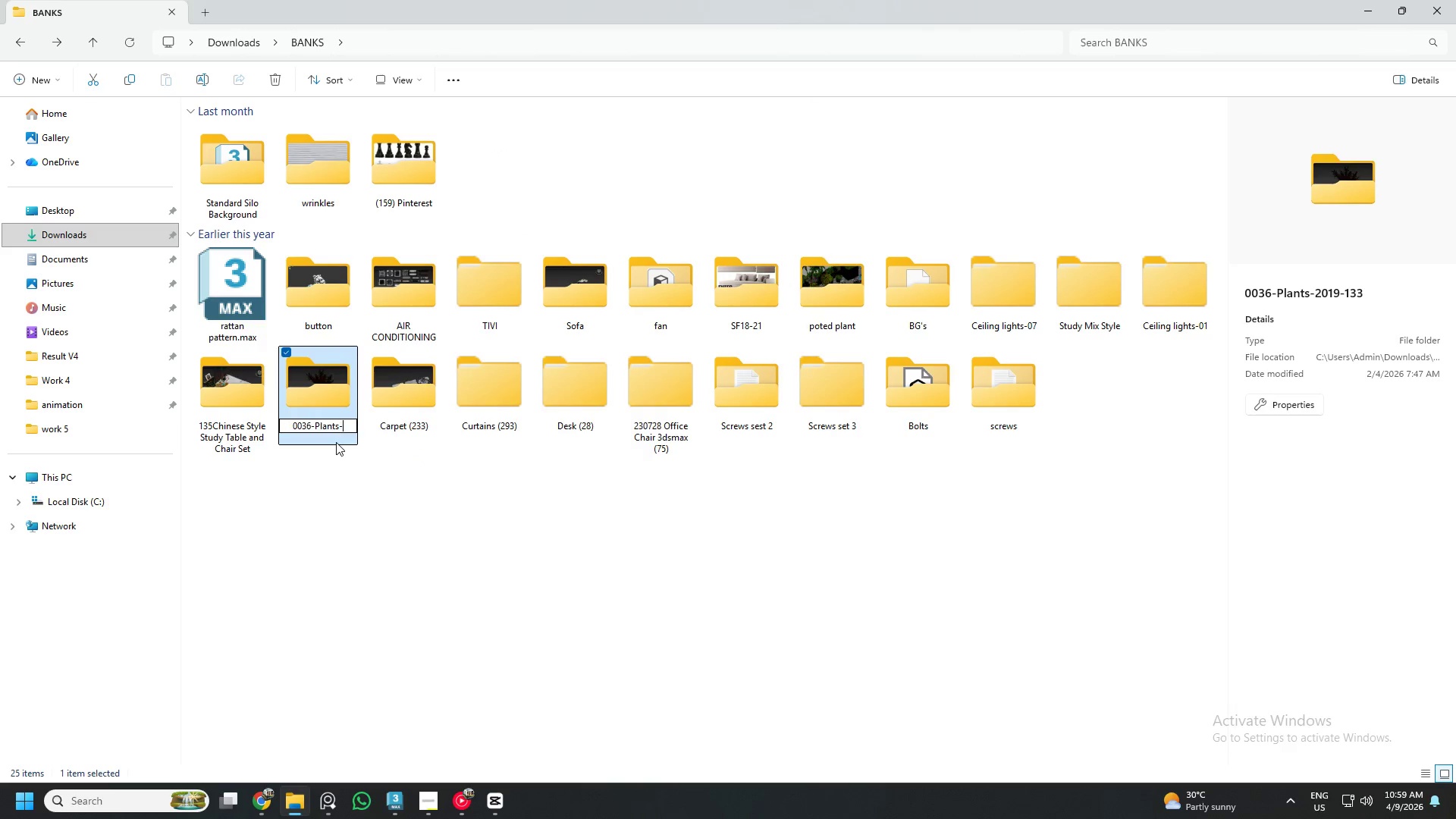 
key(Backspace)
 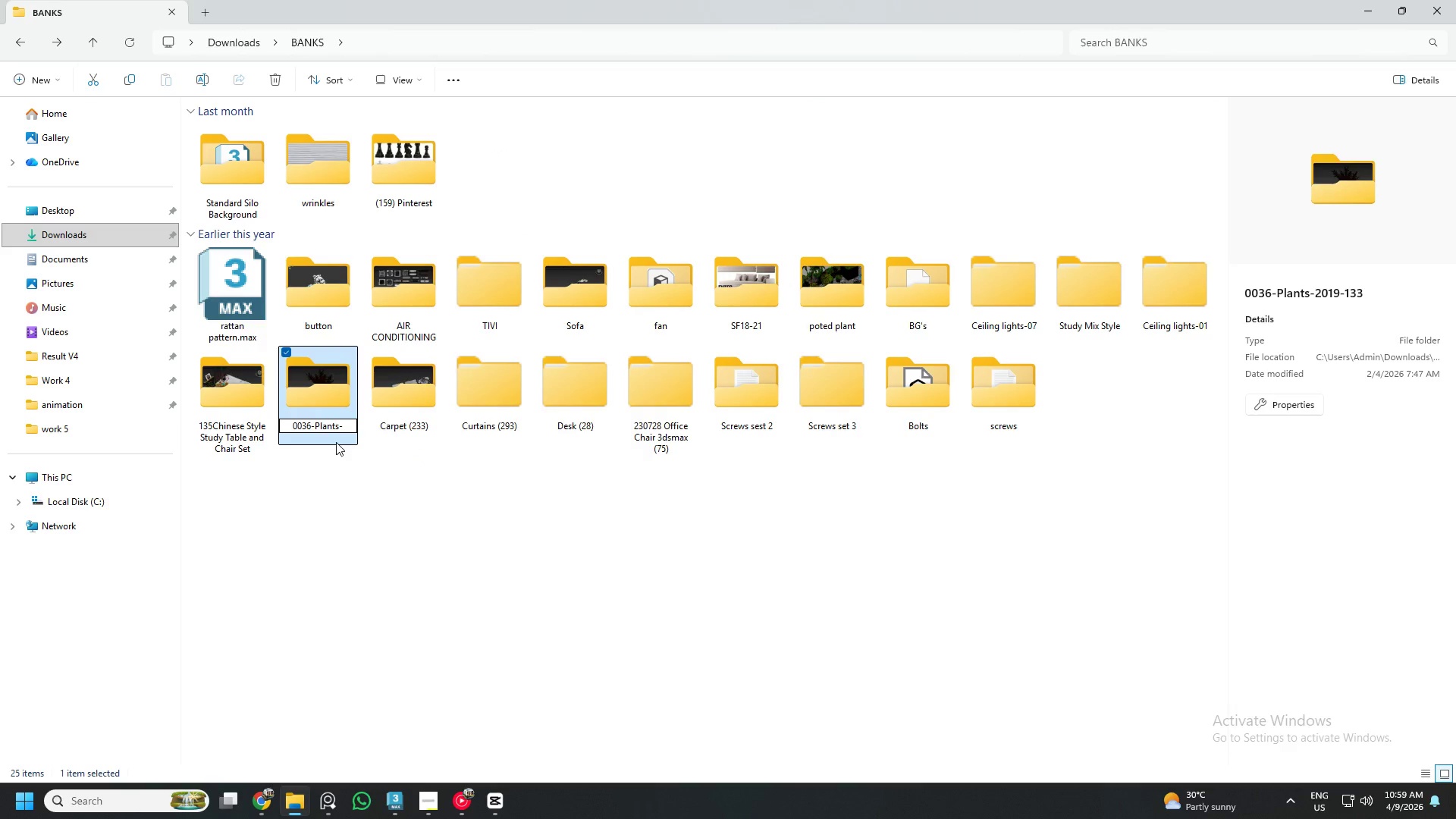 
hold_key(key=ArrowLeft, duration=0.67)
 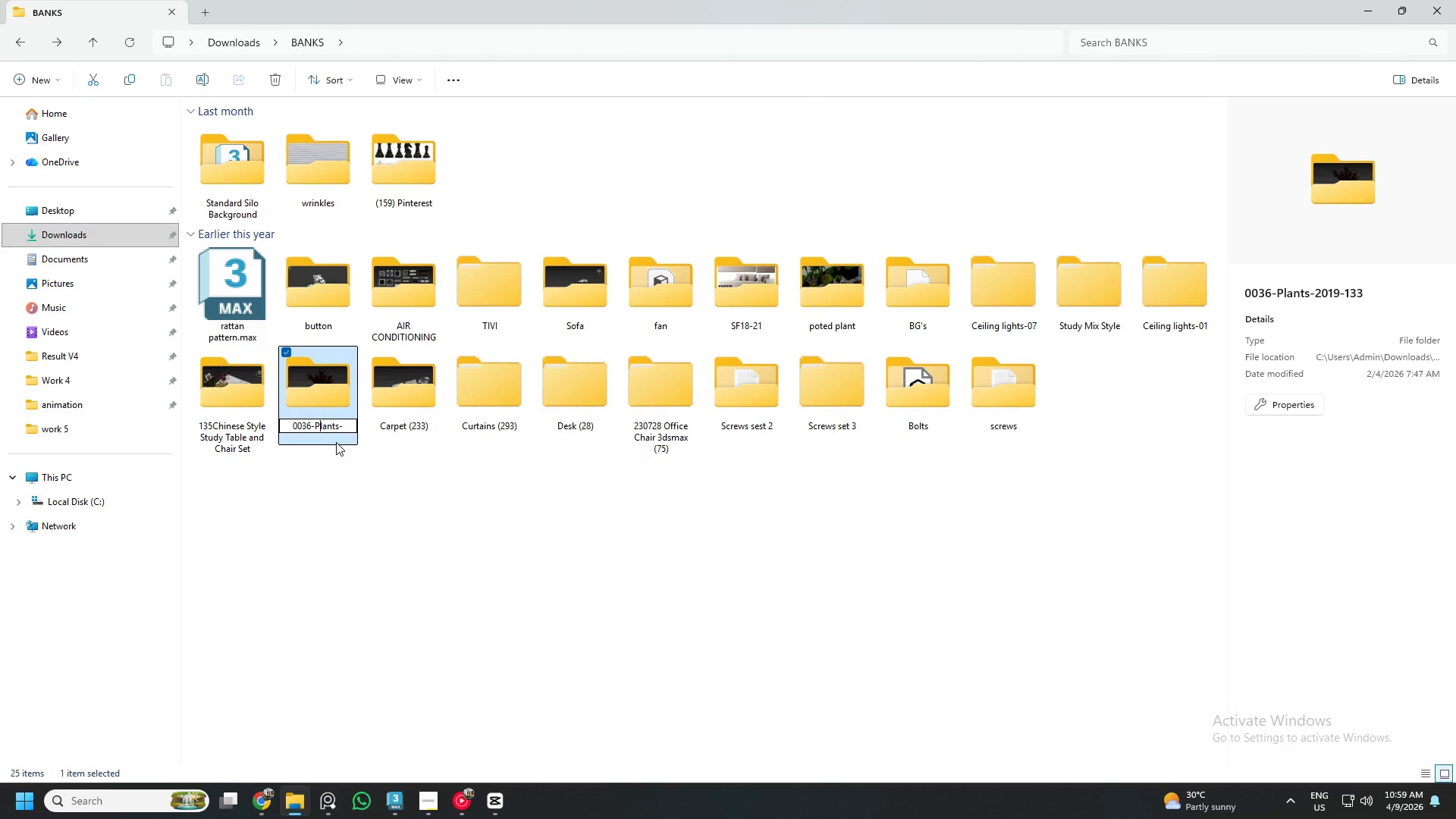 
key(ArrowLeft)
 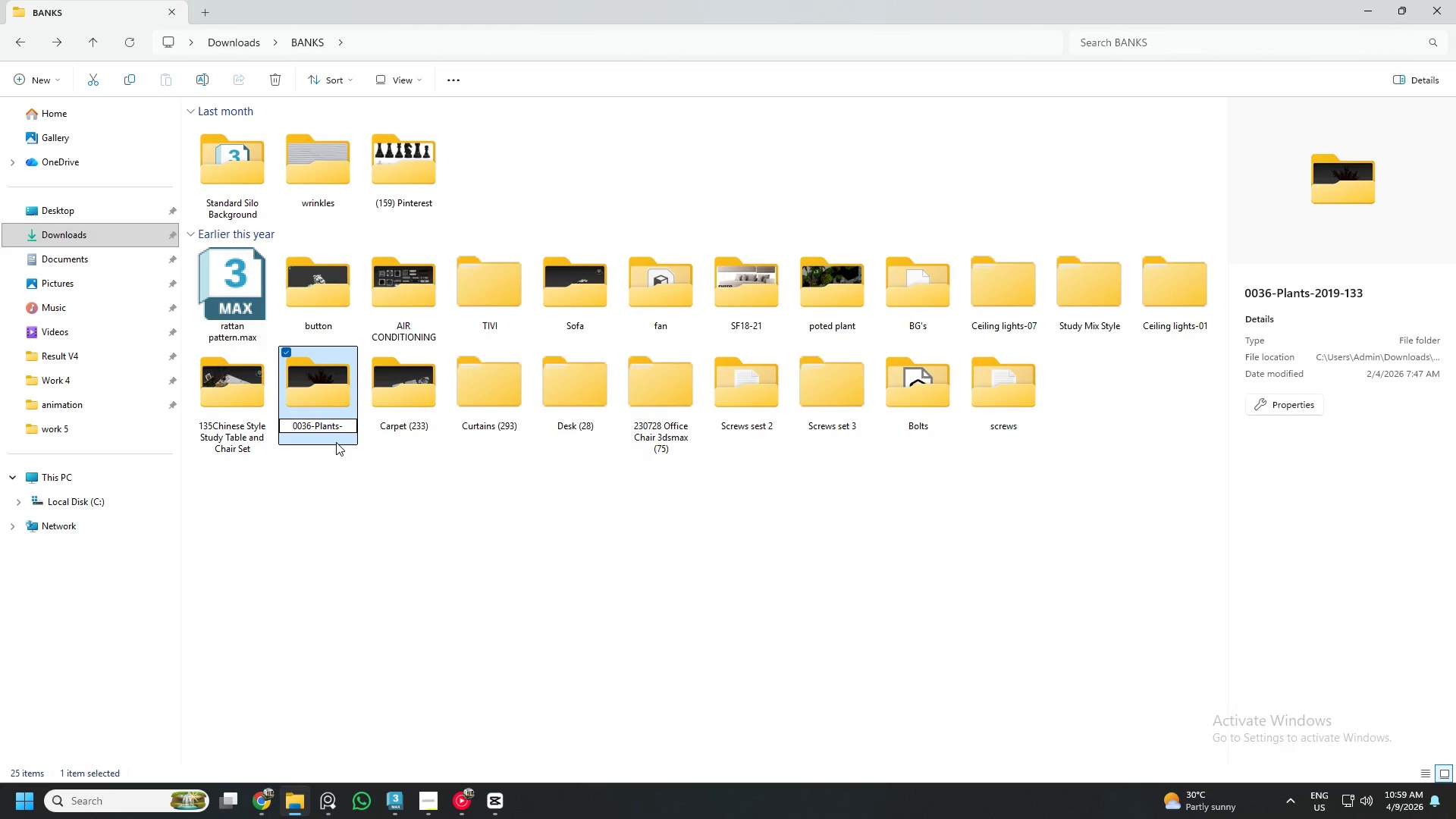 
key(ArrowLeft)
 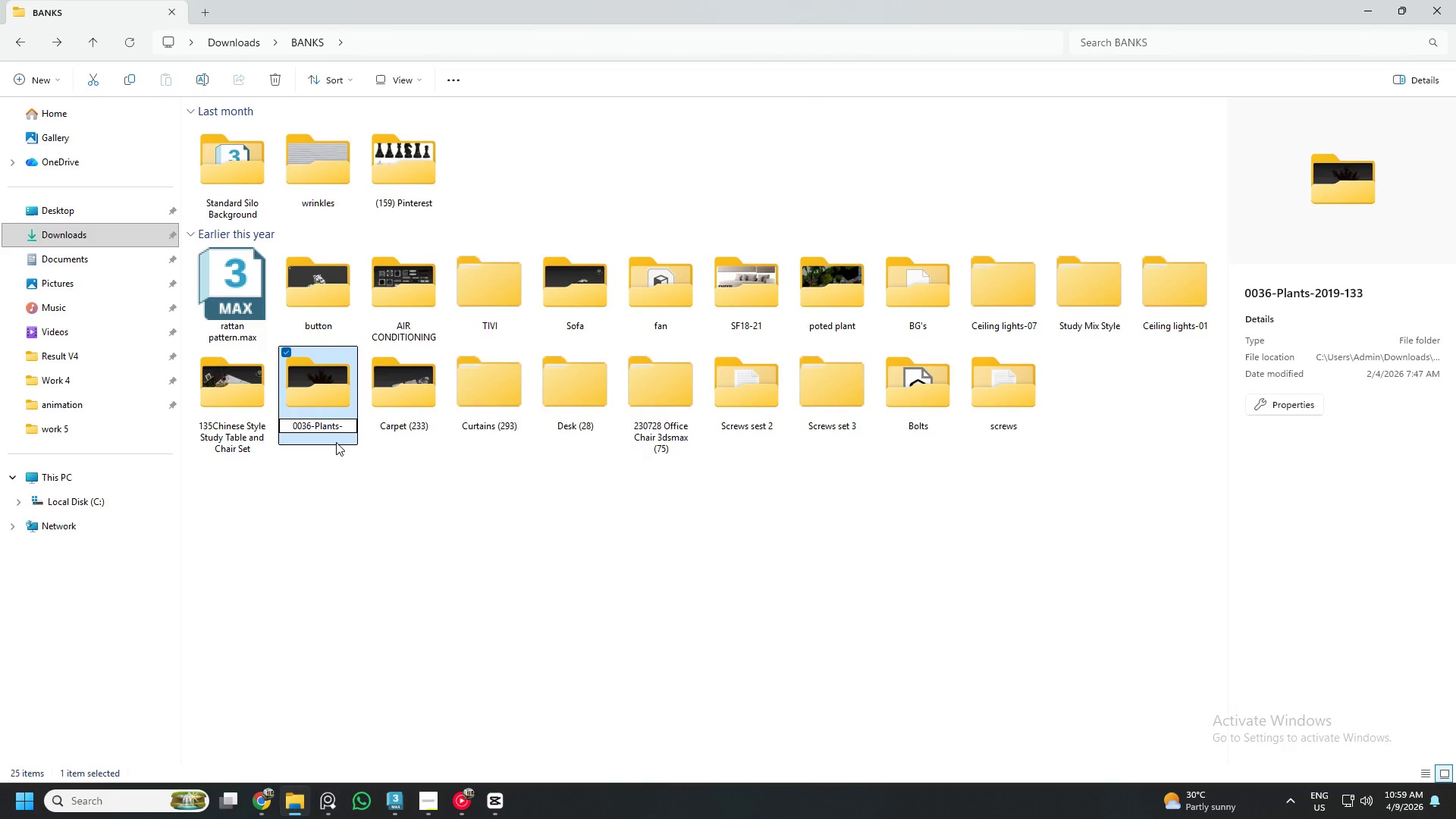 
hold_key(key=Backspace, duration=0.78)
 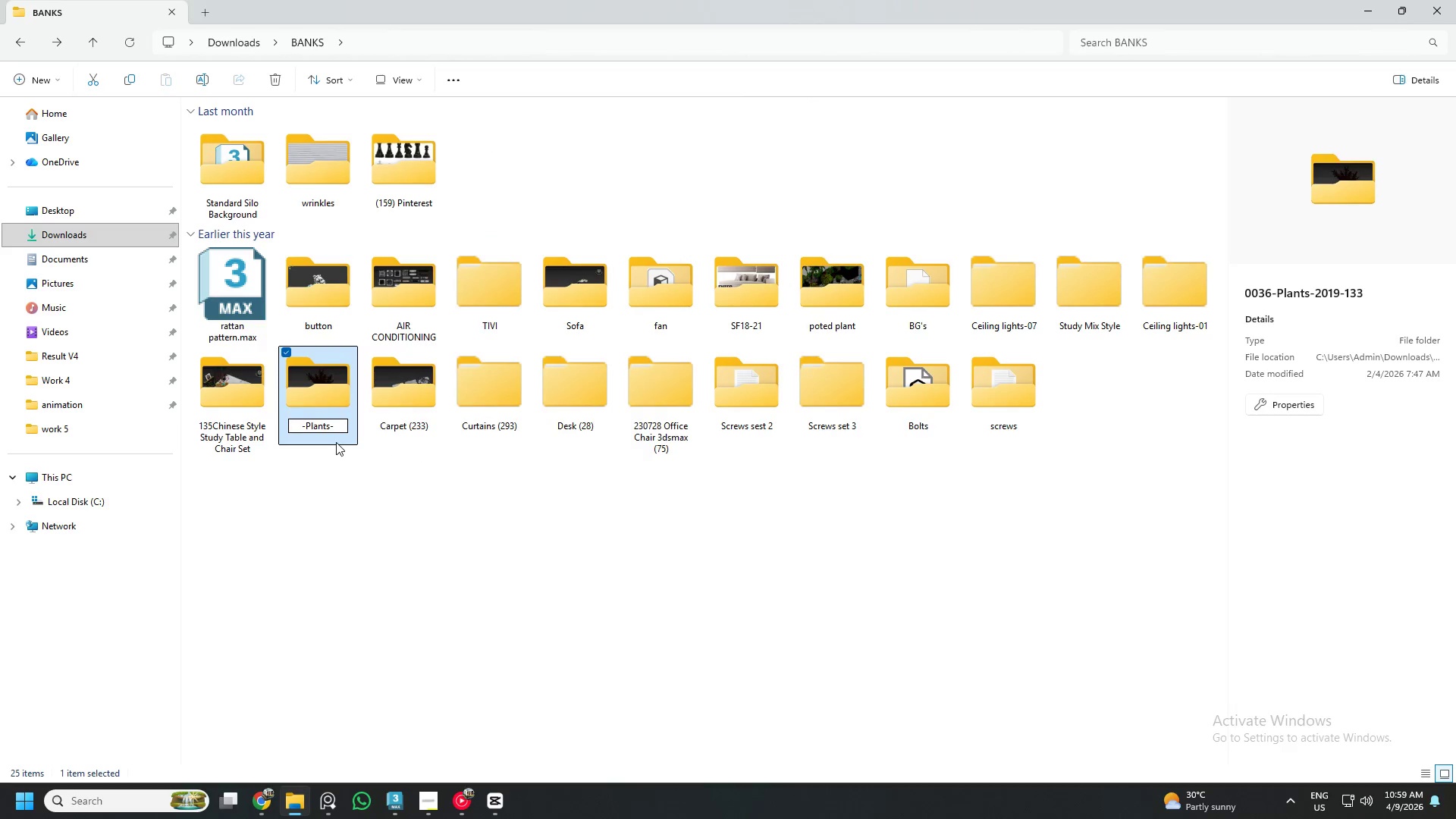 
key(Enter)
 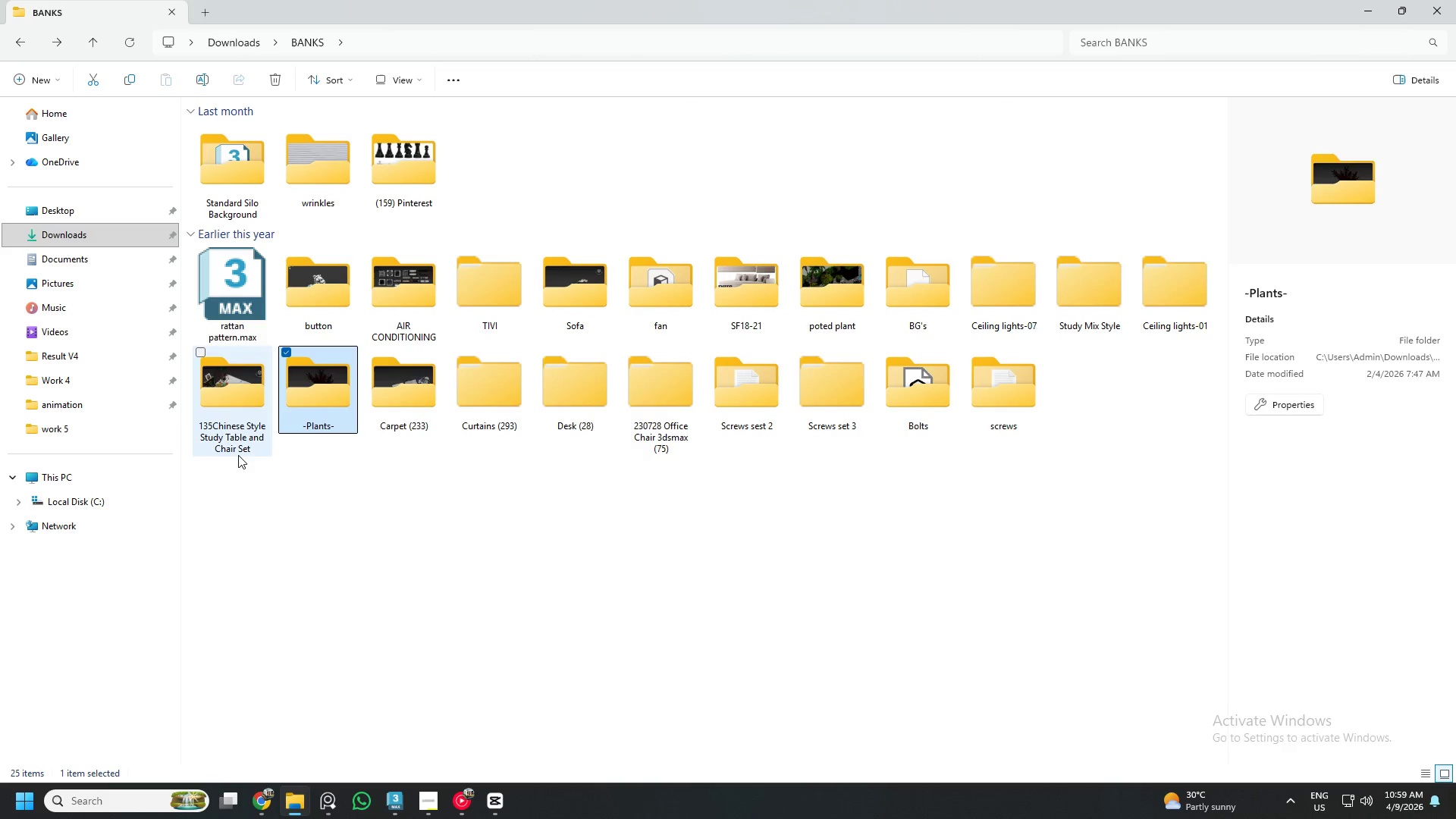 
right_click([238, 441])
 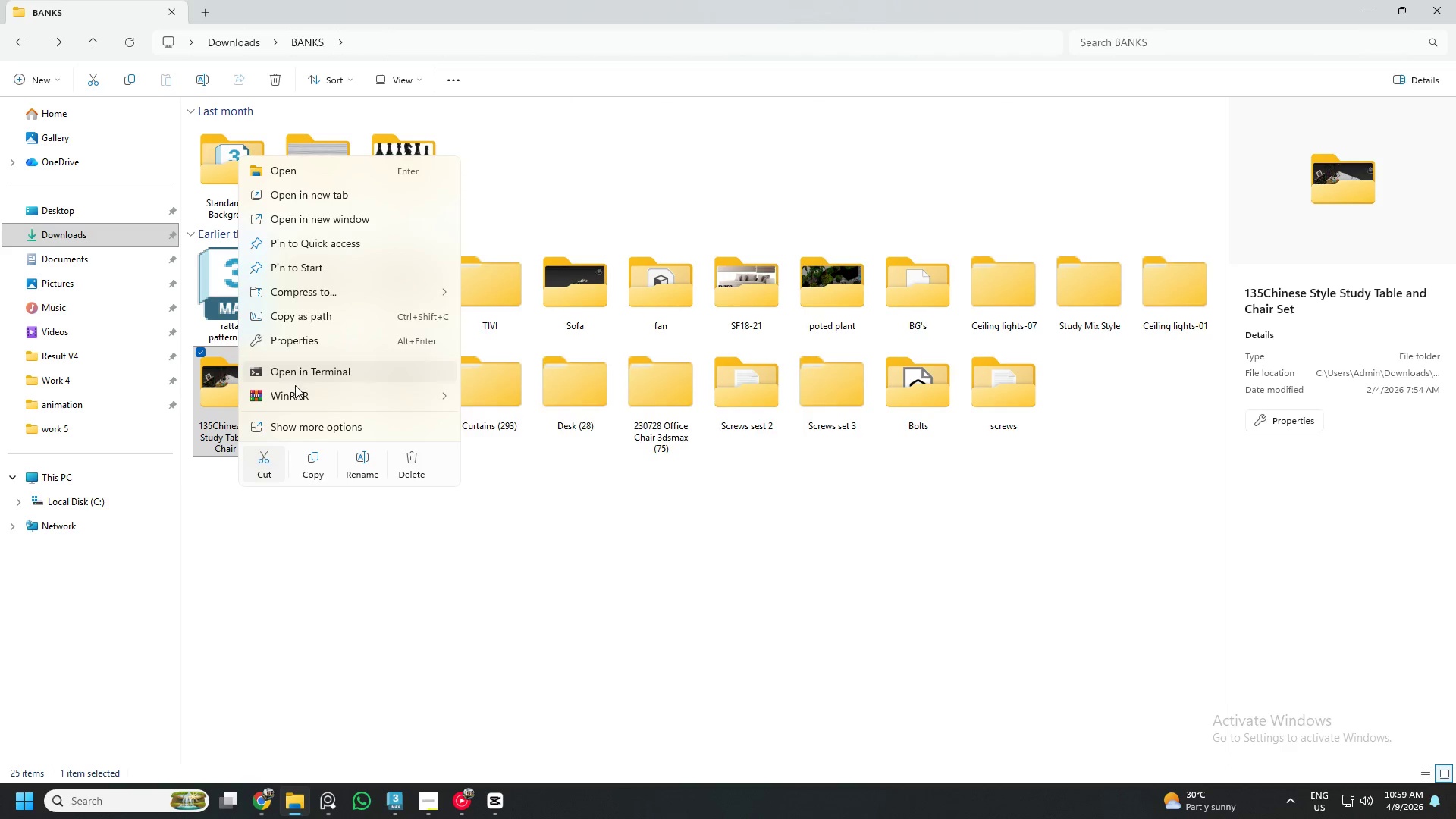 
left_click([344, 460])
 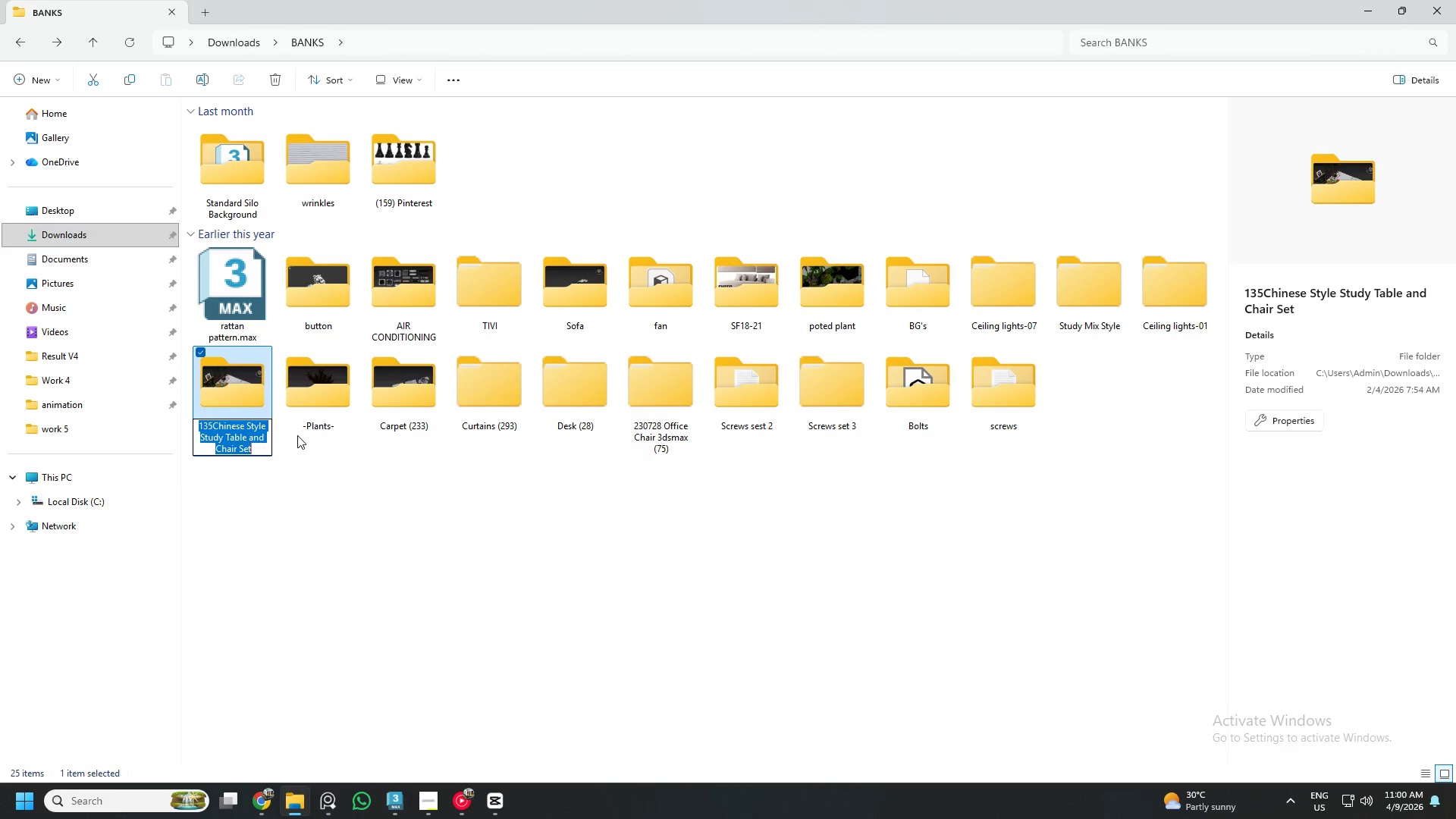 
wait(5.03)
 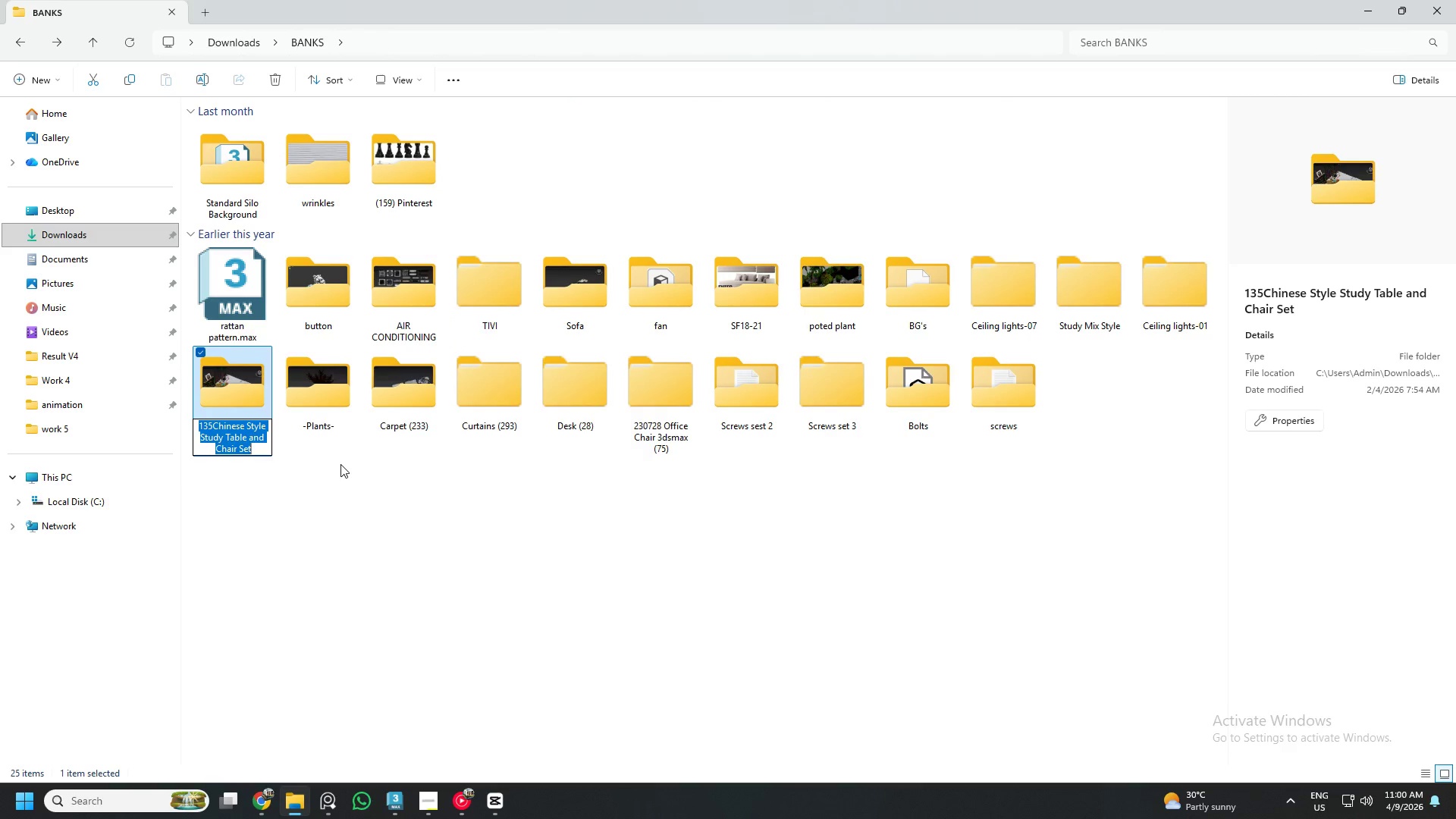 
left_click([266, 428])
 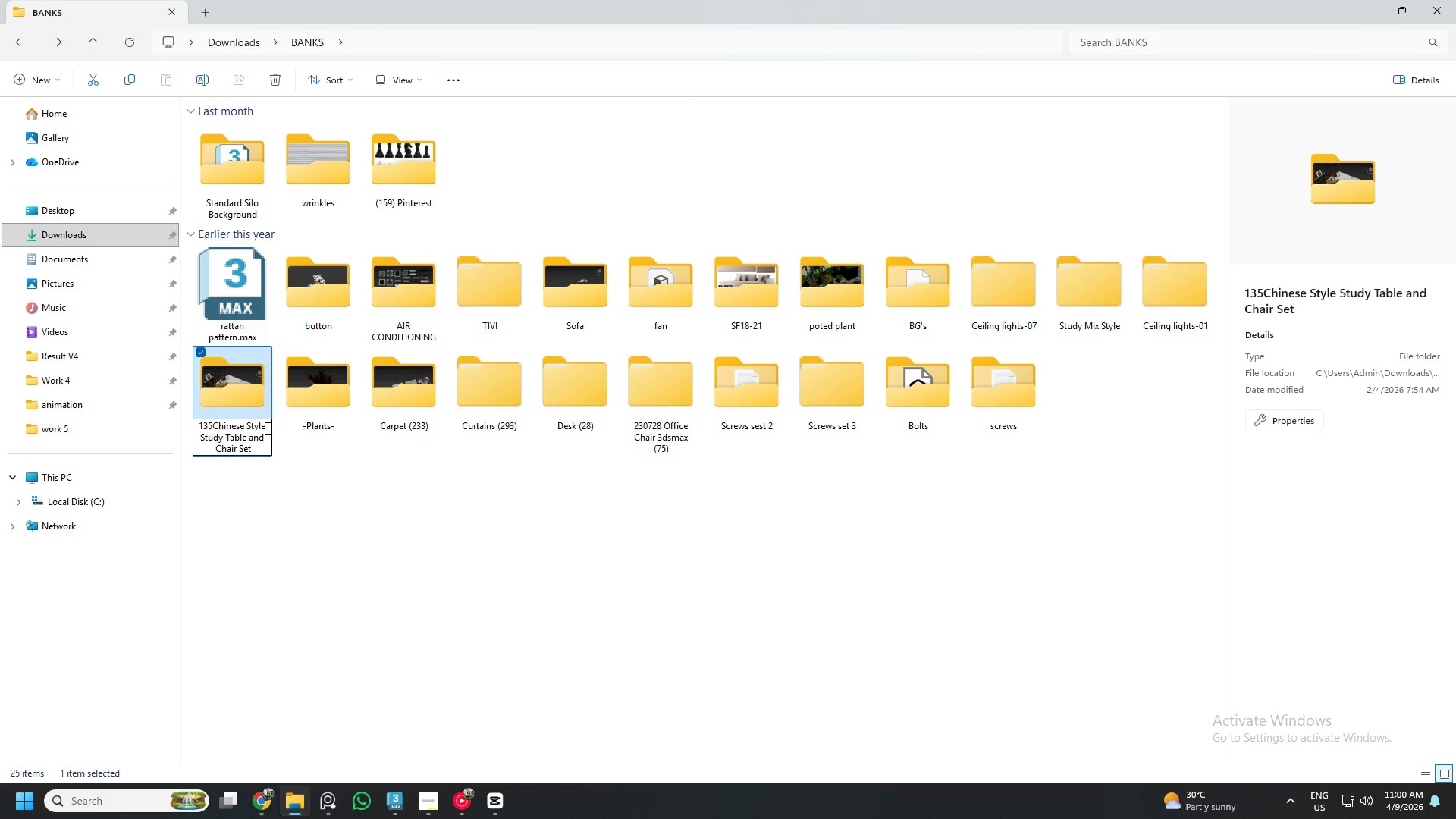 
hold_key(key=Backspace, duration=1.28)
 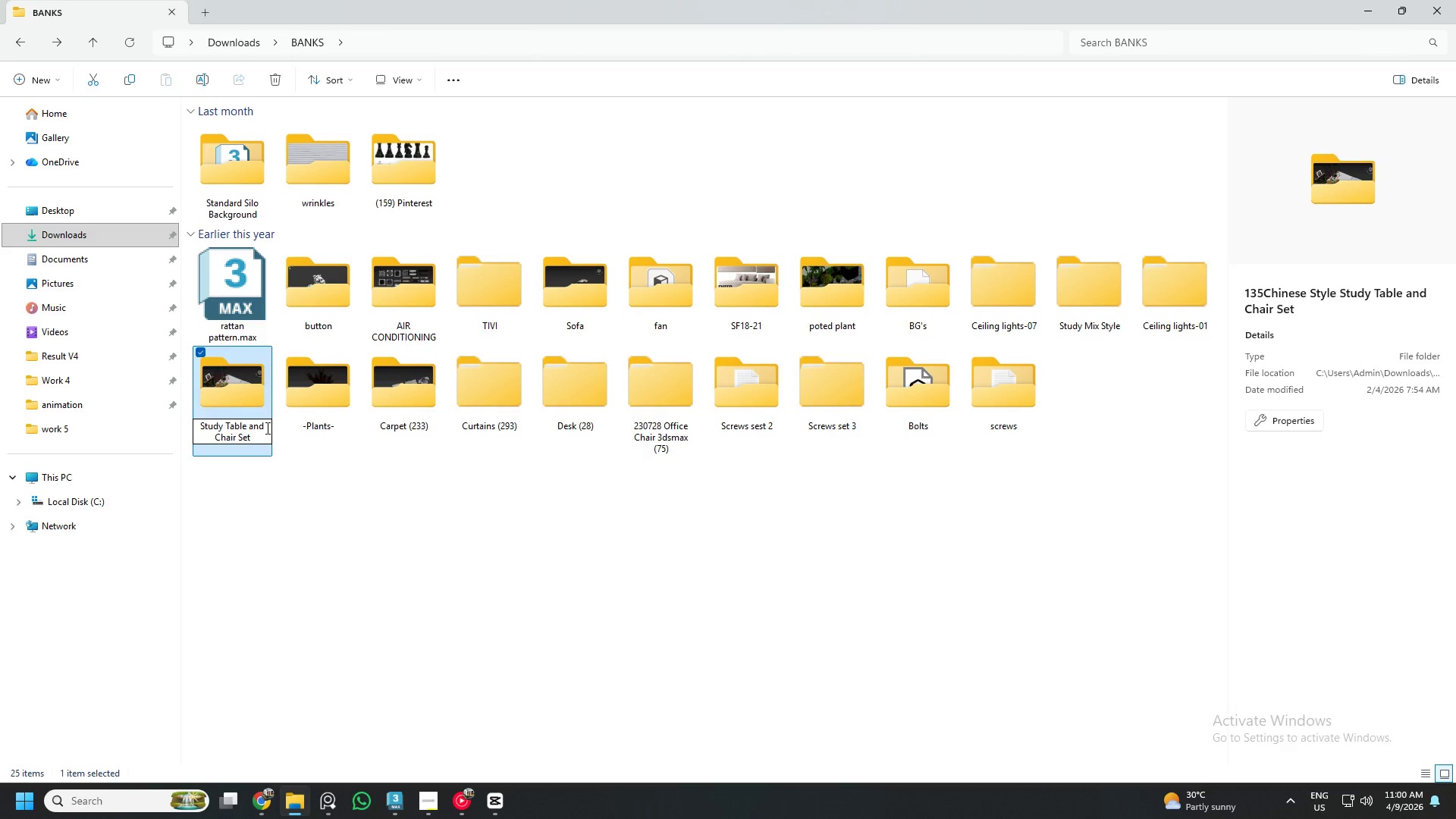 
key(Enter)
 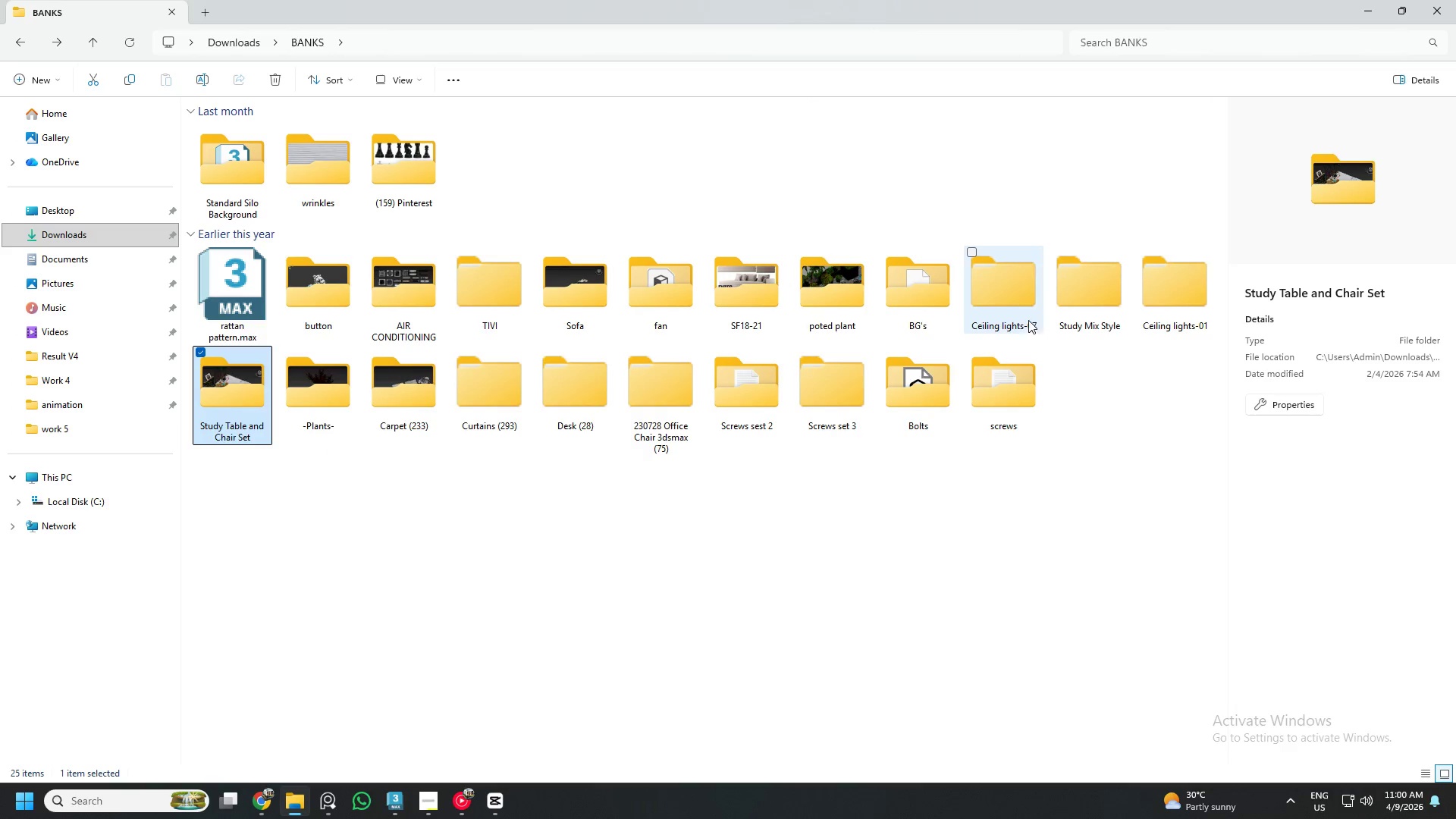 
mouse_move([1090, 316])
 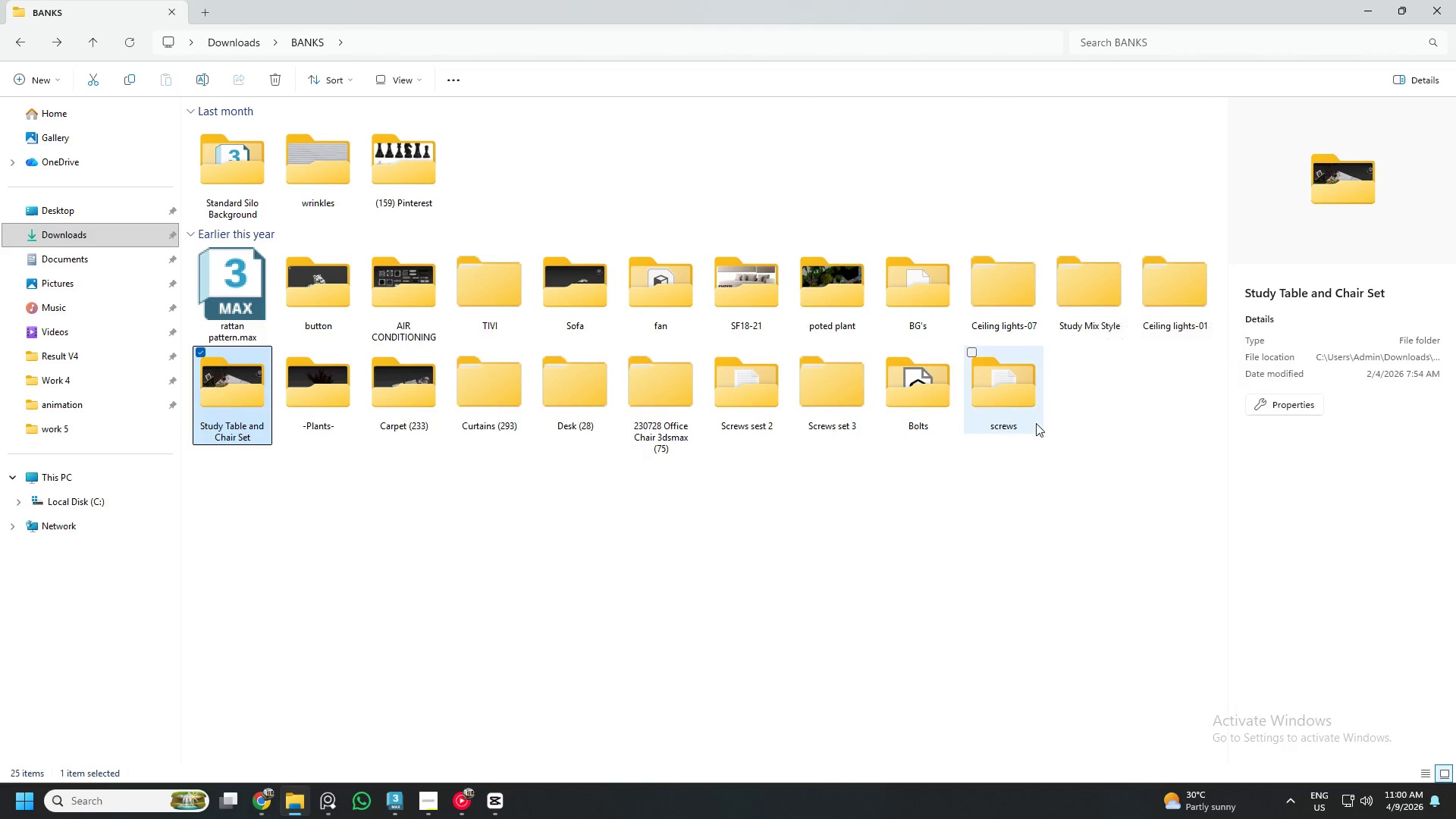 
left_click([1012, 508])
 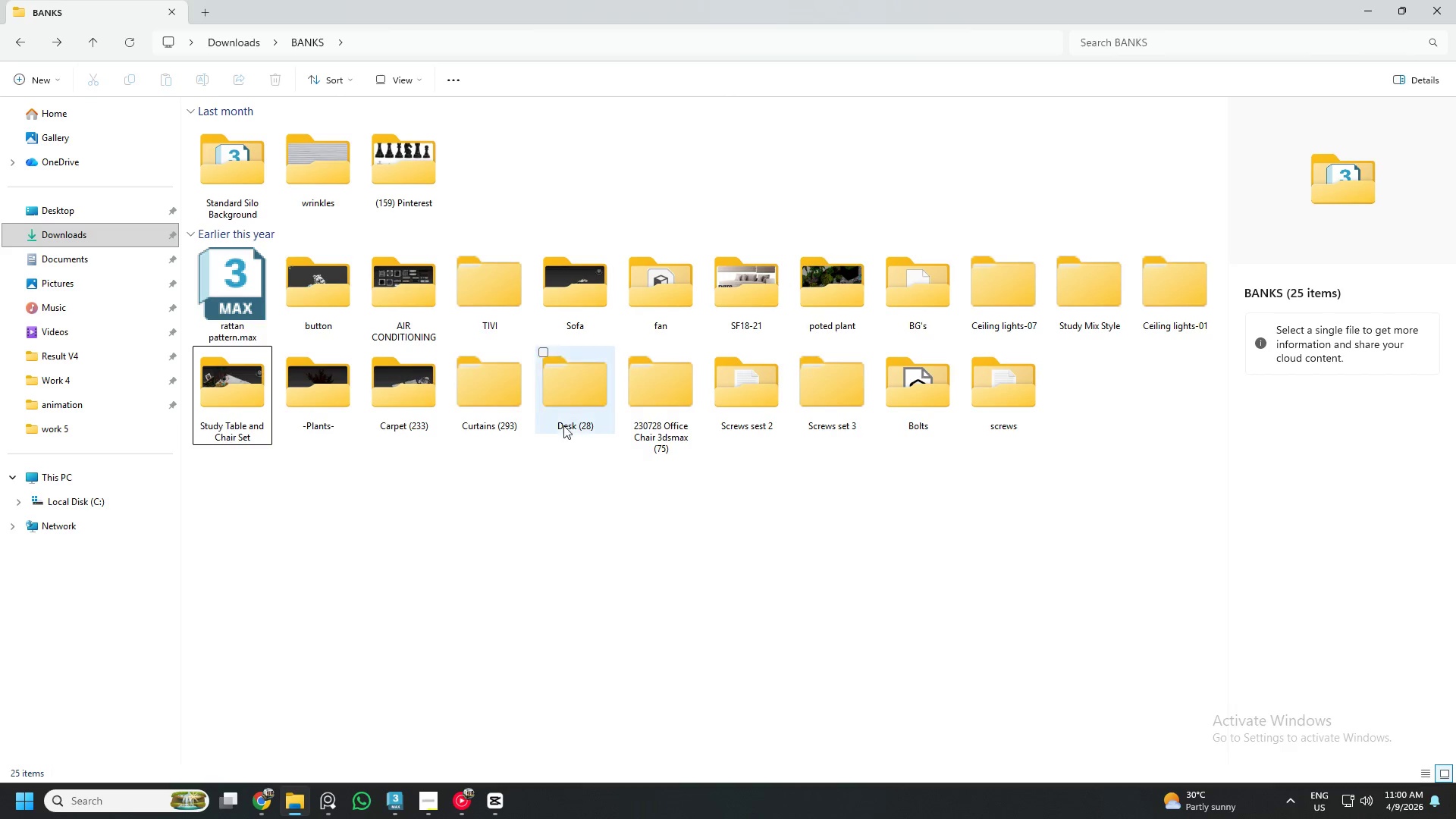 
left_click([580, 406])
 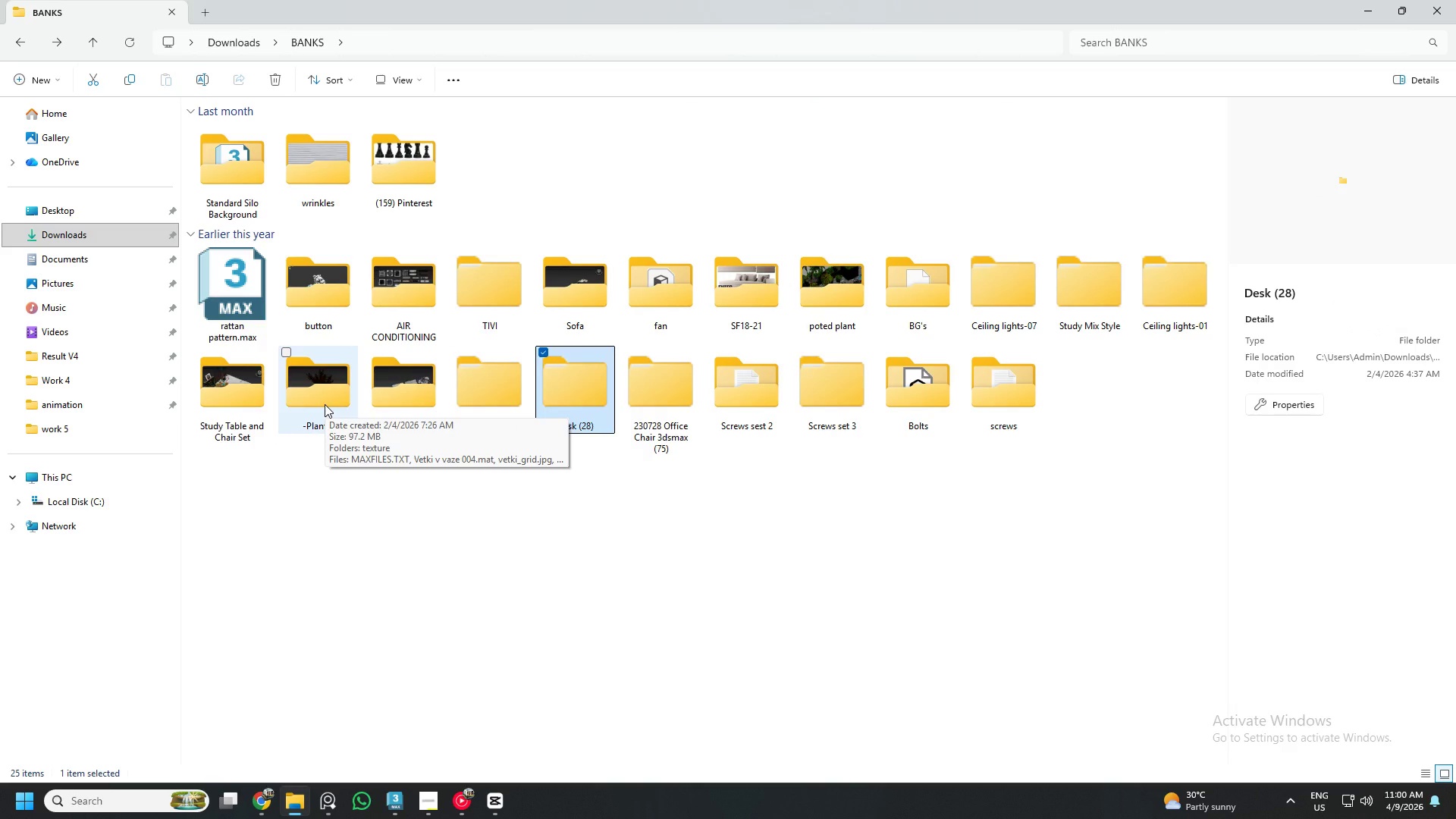 
left_click_drag(start_coordinate=[325, 404], to_coordinate=[840, 299])
 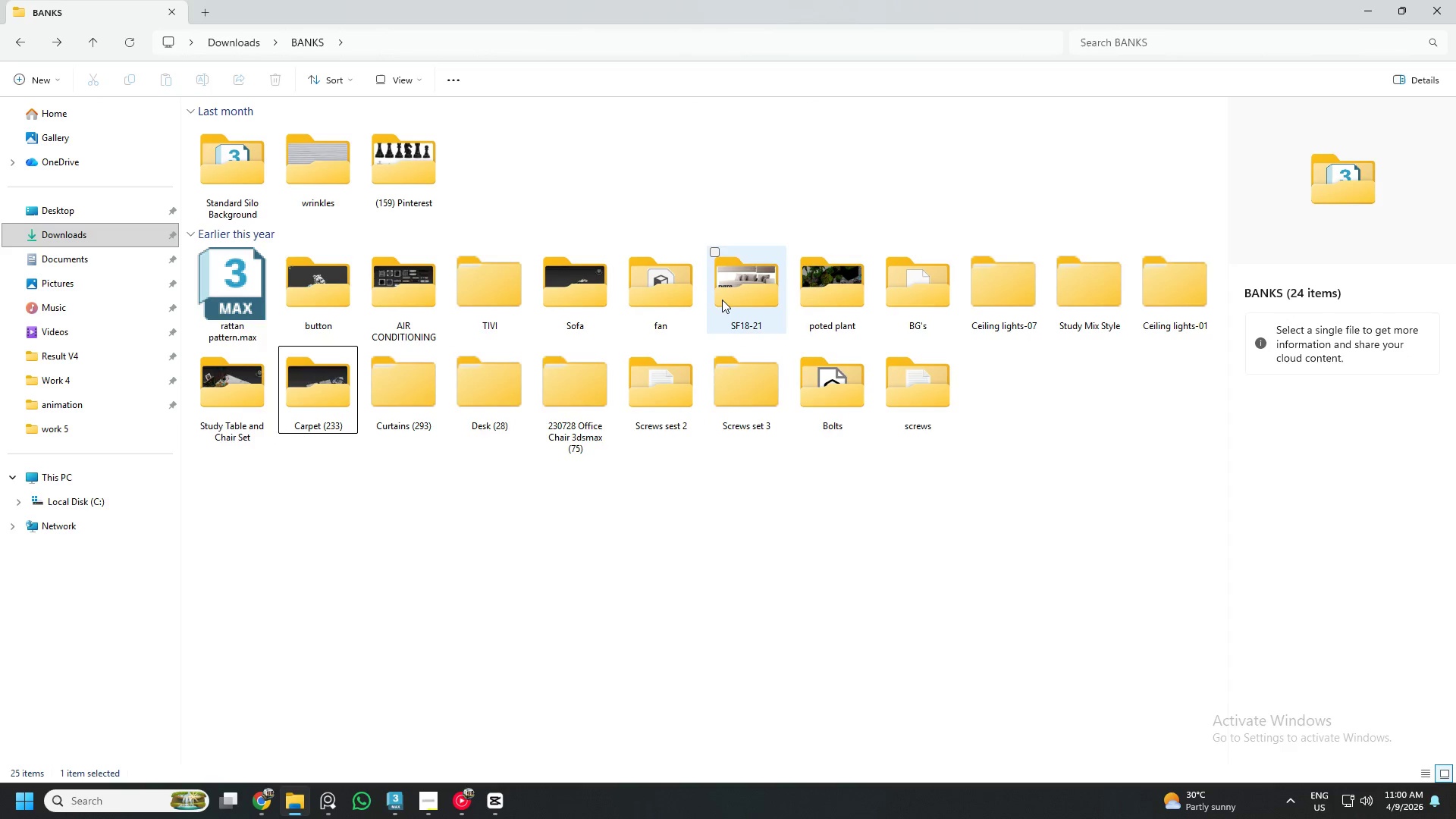 
right_click([725, 300])
 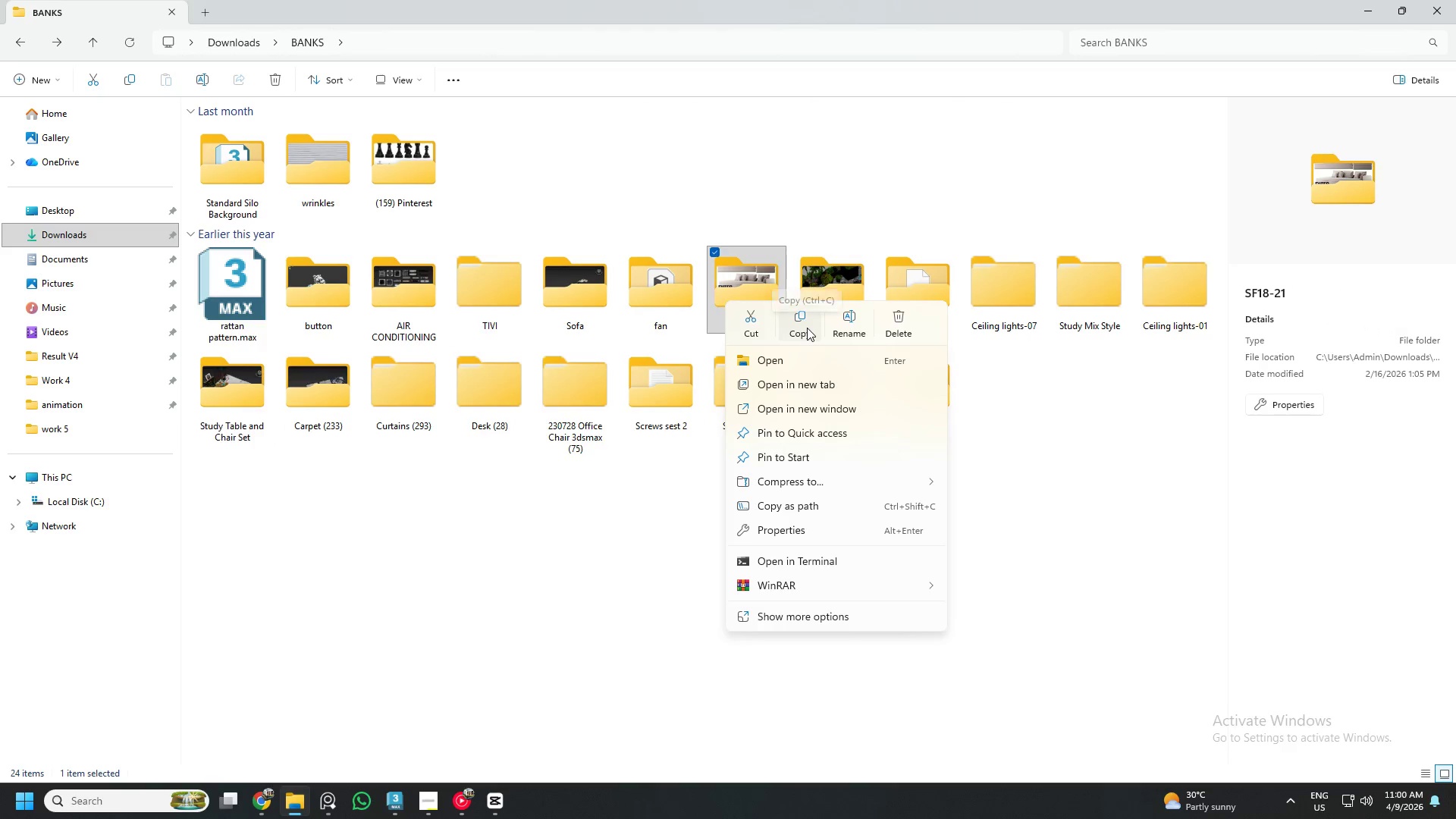 
left_click([852, 320])
 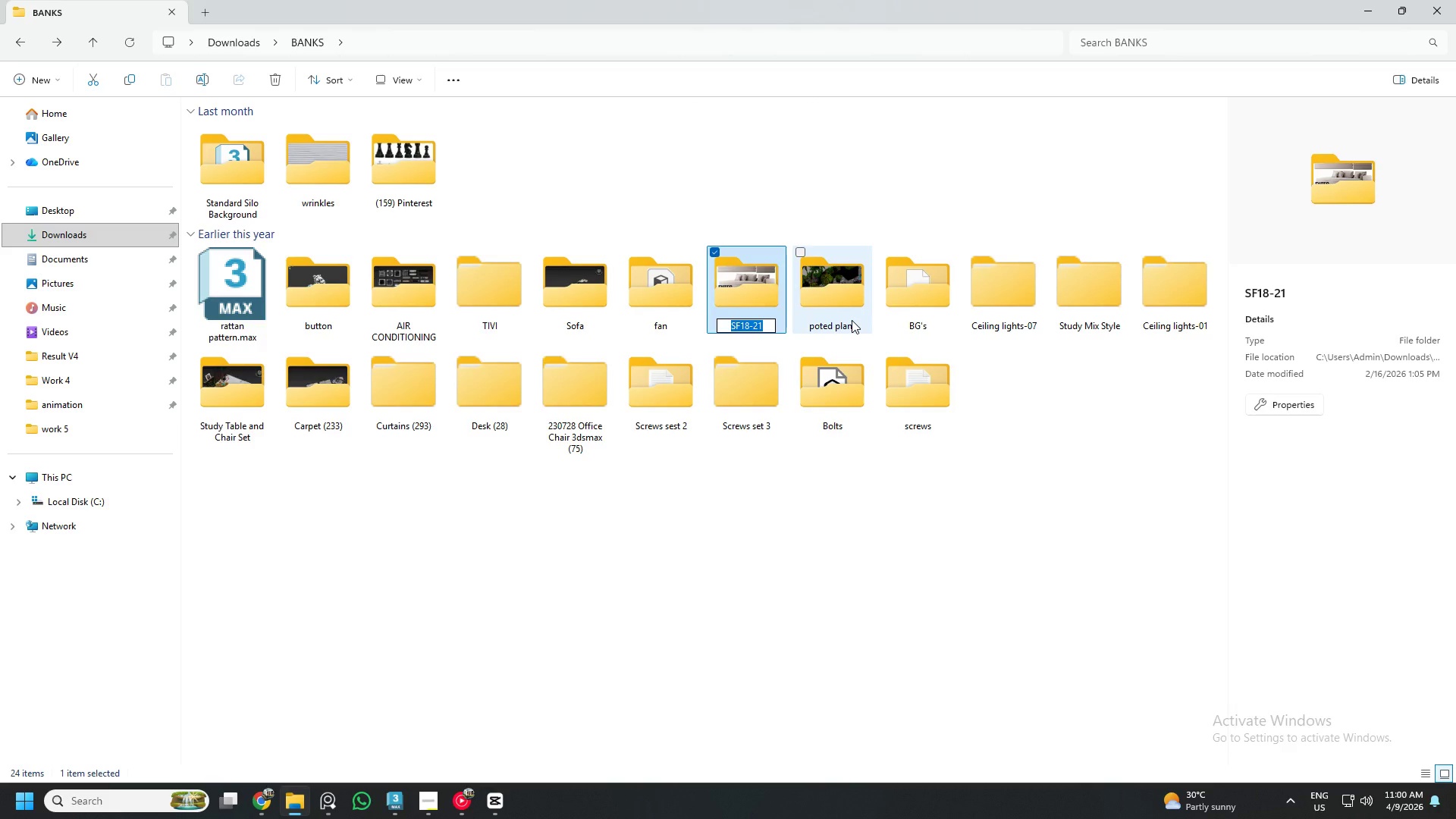 
type(si)
key(Backspace)
type(ofa)
 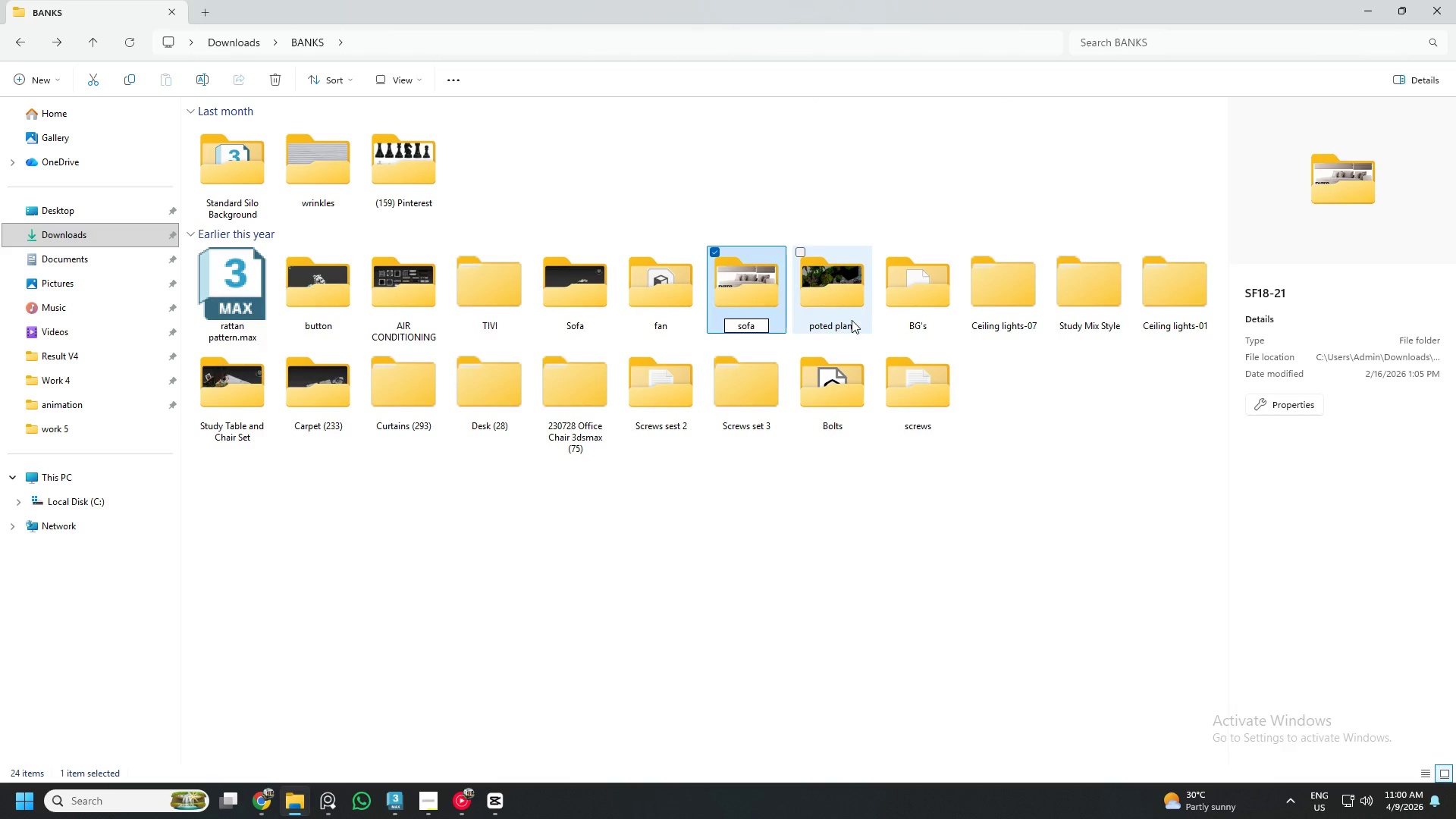 
key(Enter)
 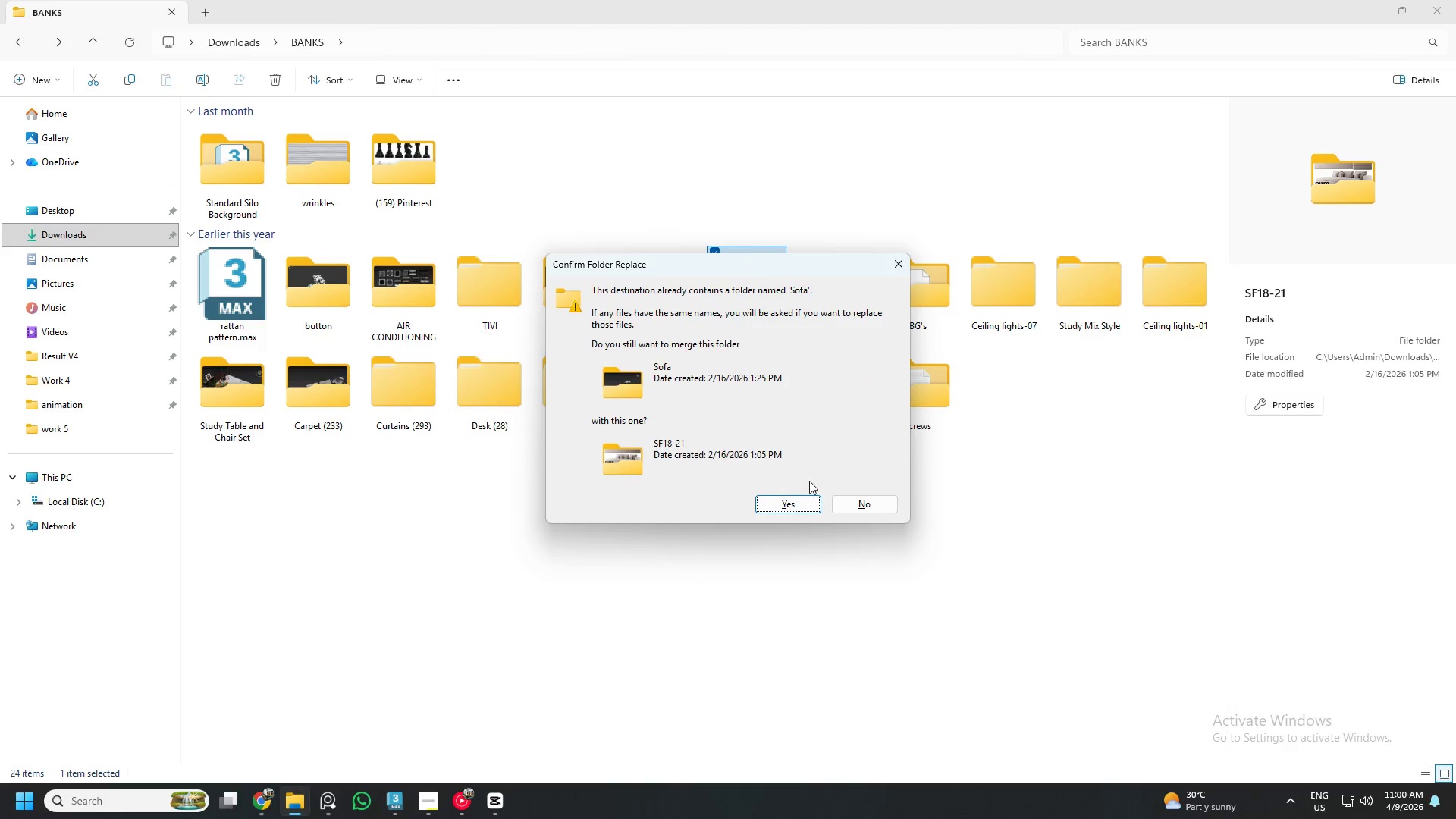 
left_click([847, 499])
 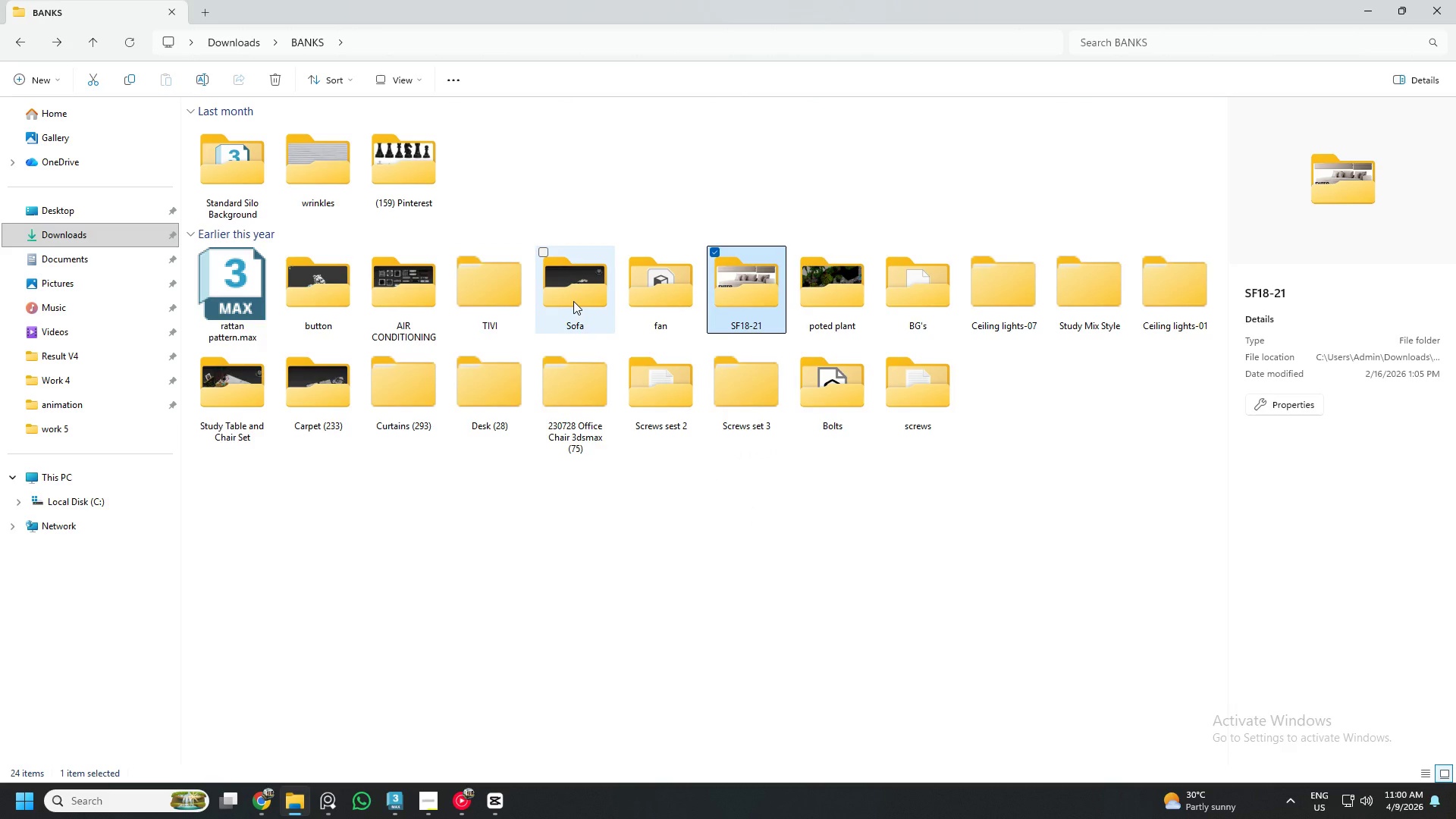 
right_click([738, 316])
 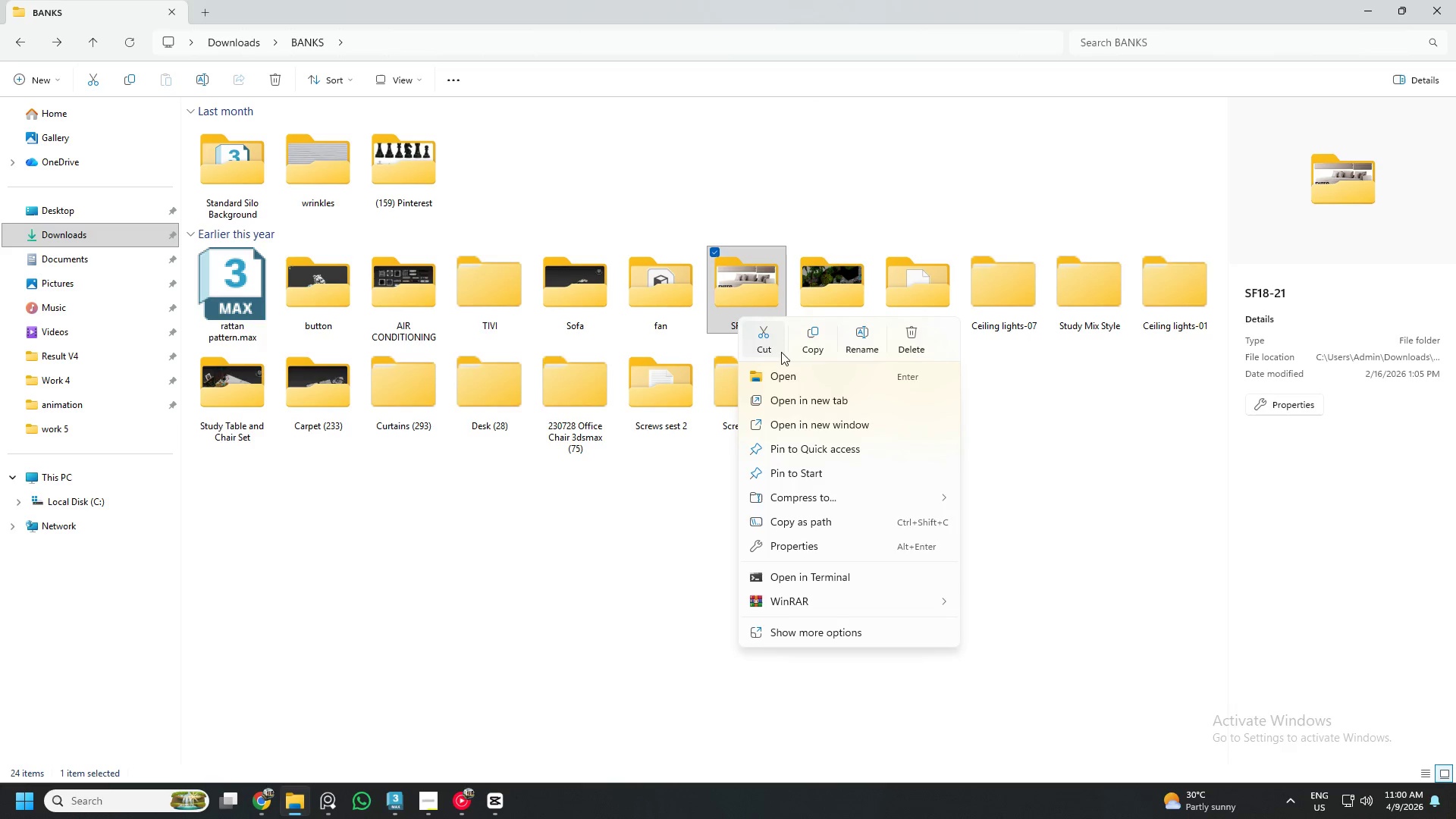 
left_click([854, 328])
 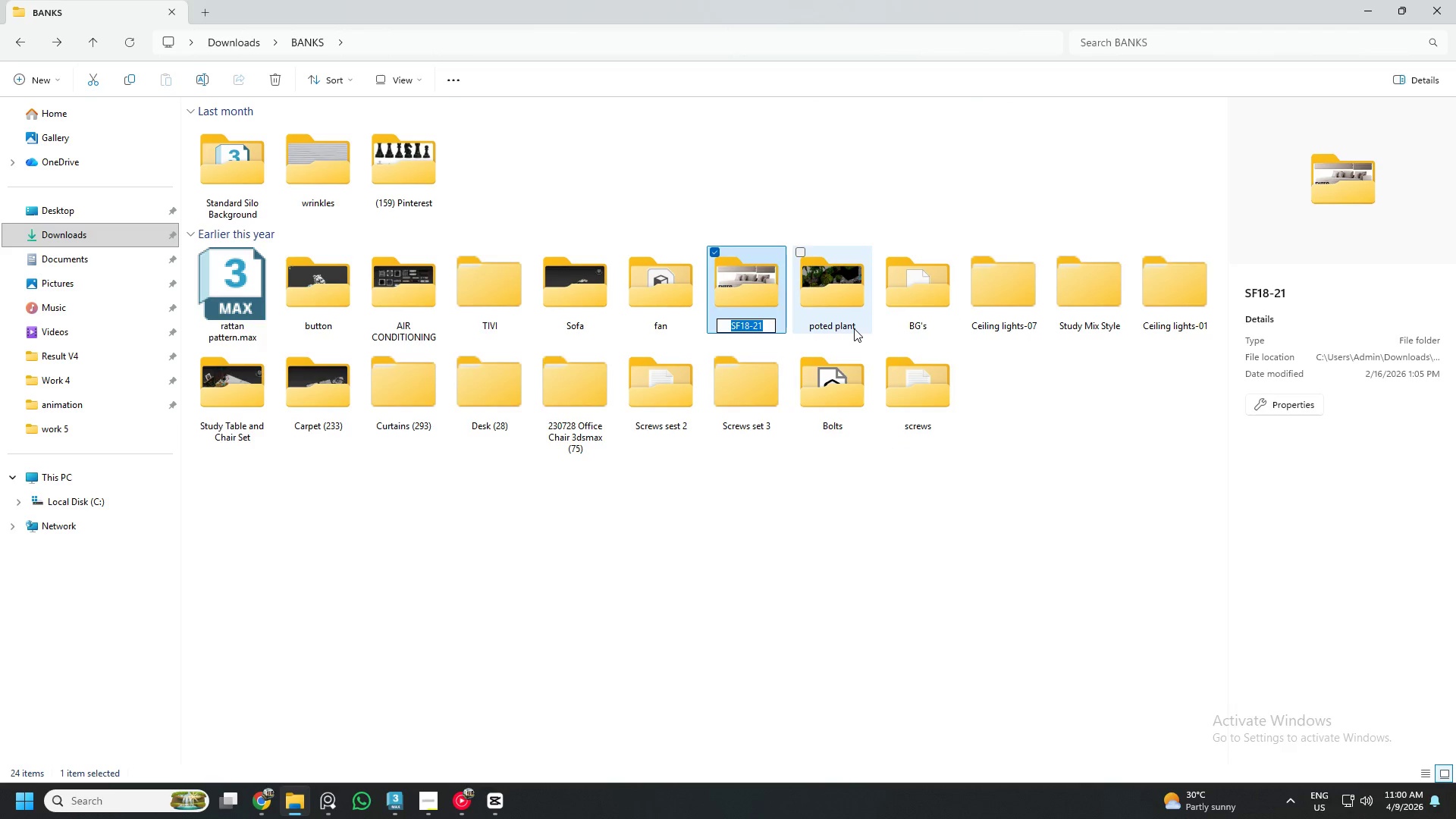 
type(sofa 2)
 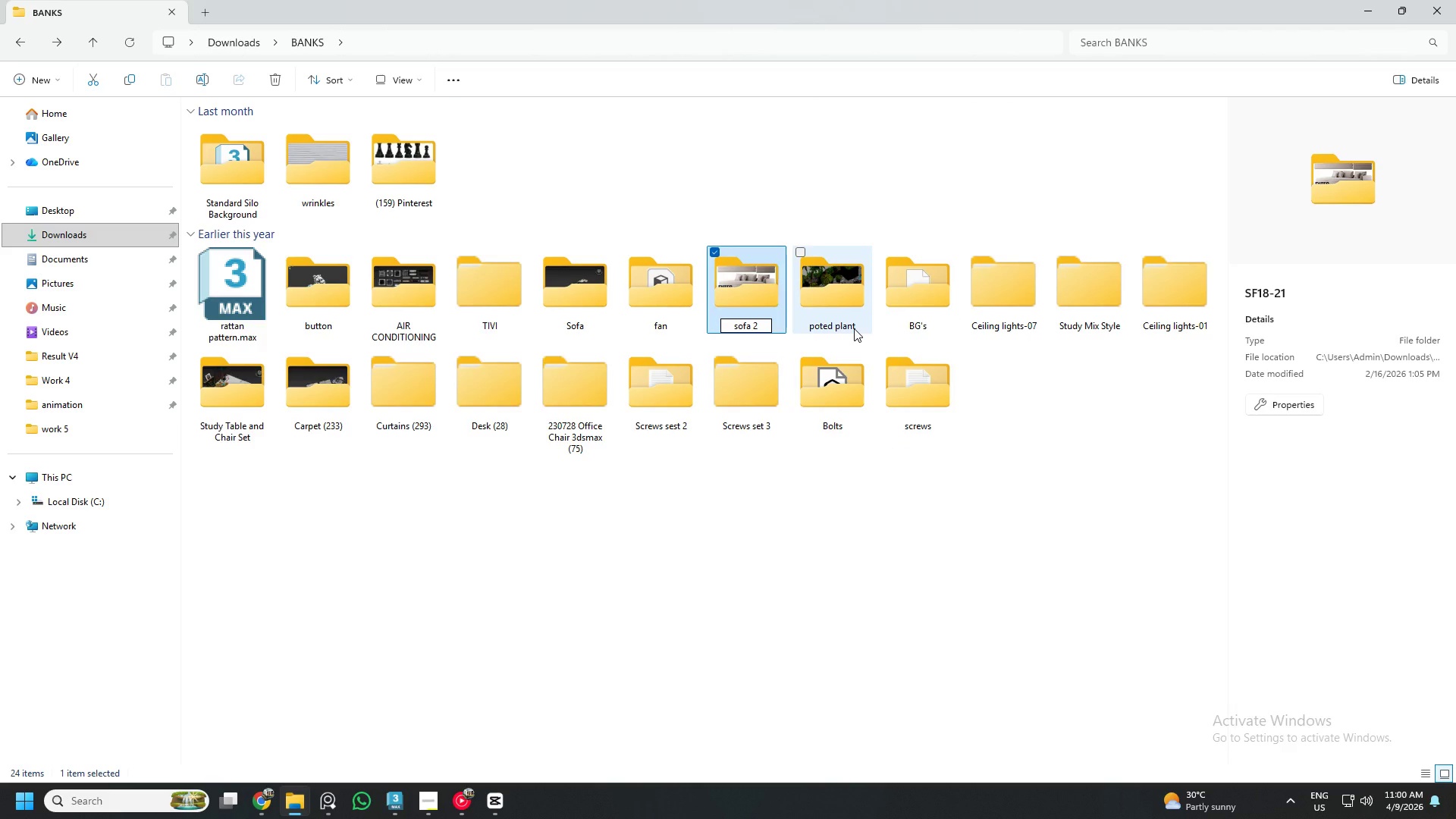 
key(Enter)
 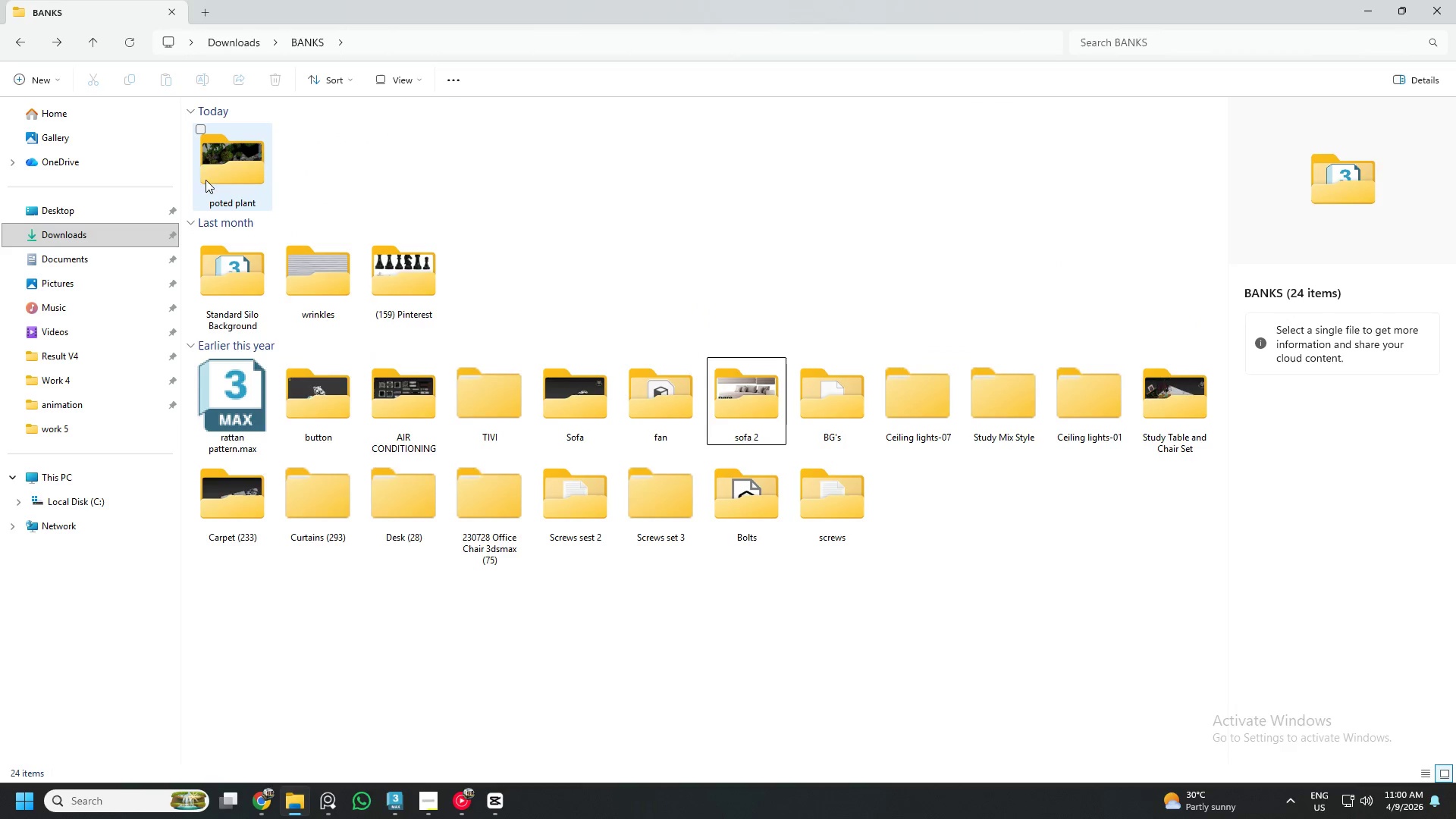 
double_click([223, 174])
 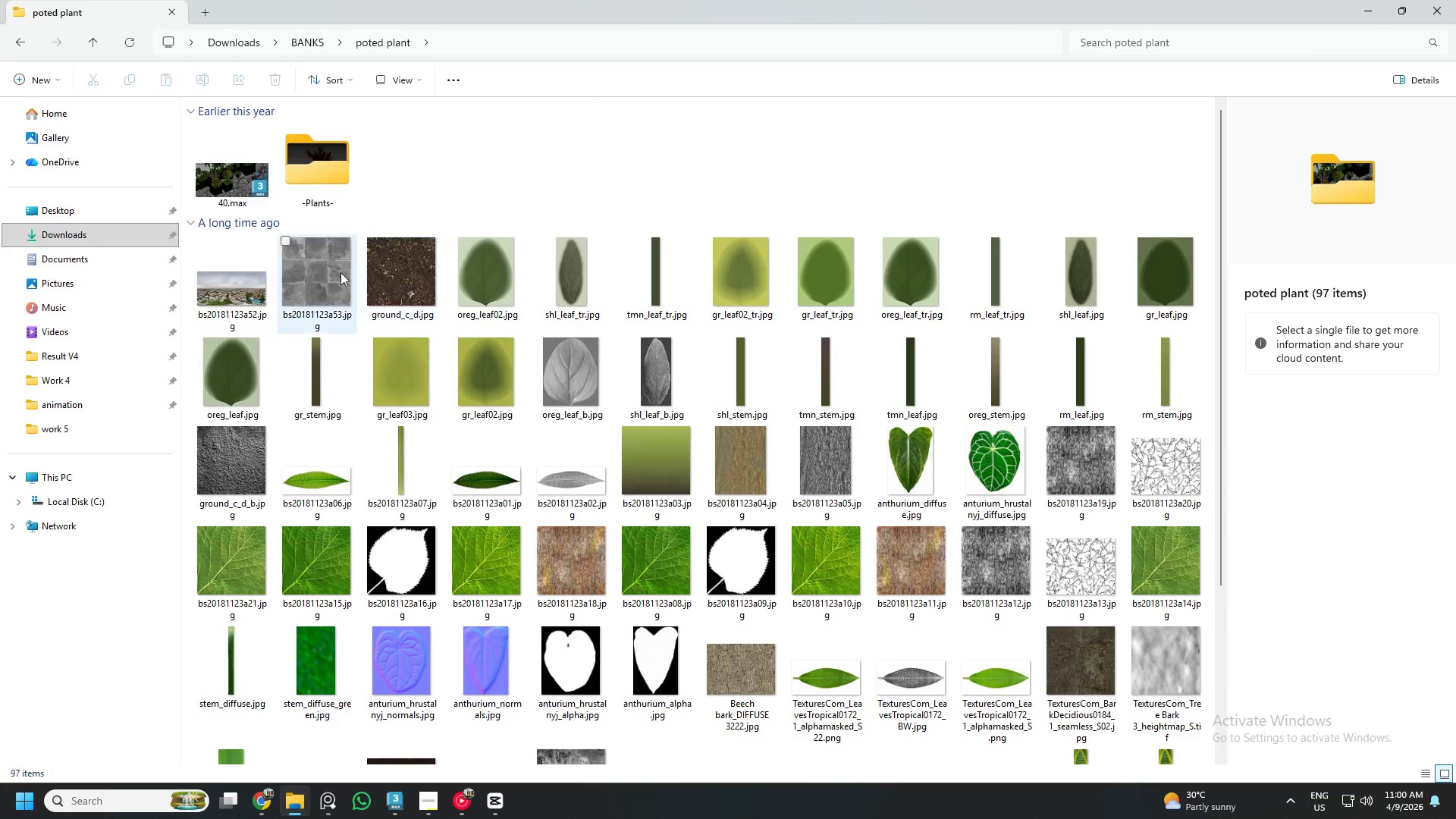 
mouse_move([329, 190])
 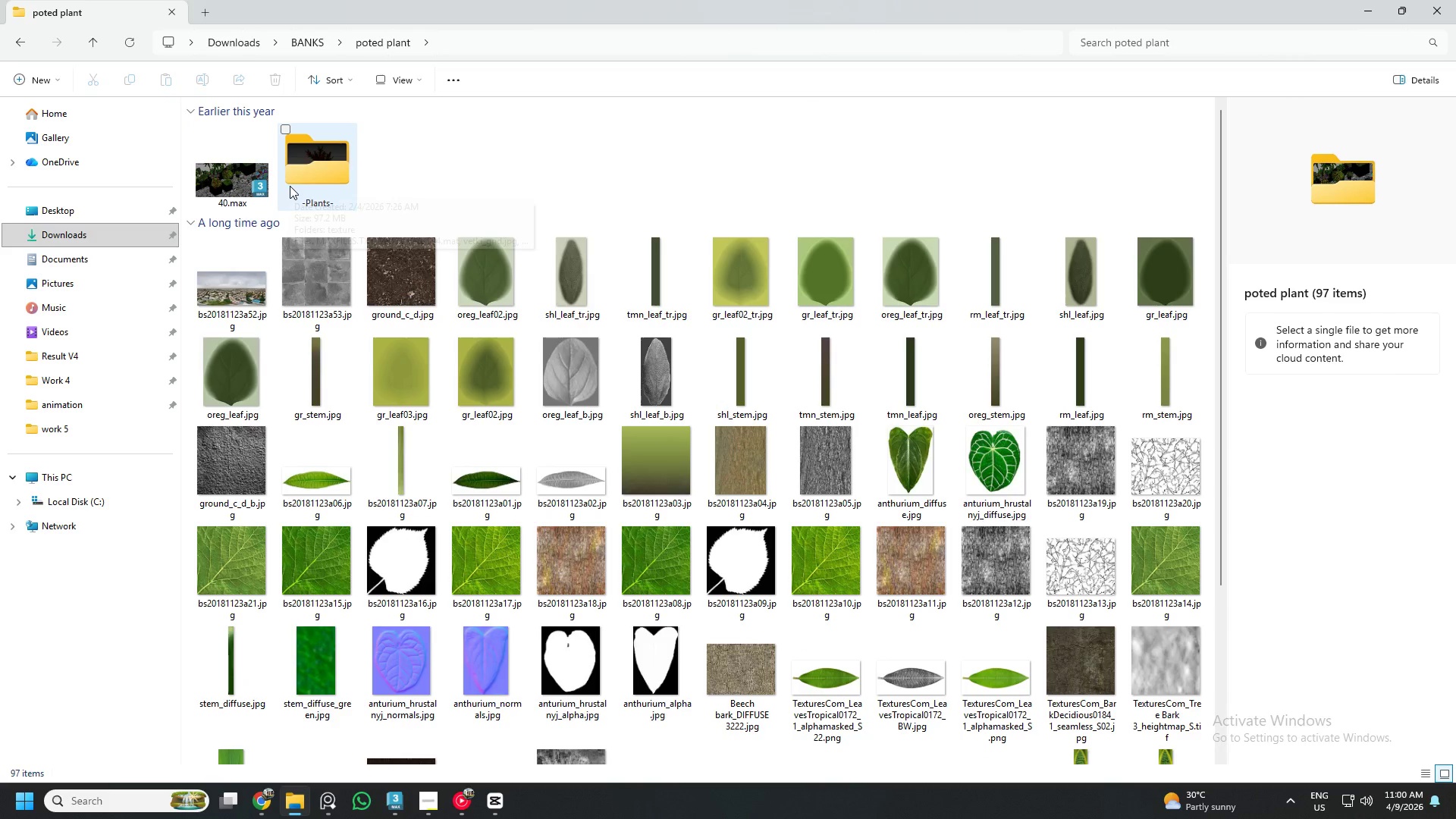 
double_click([290, 186])
 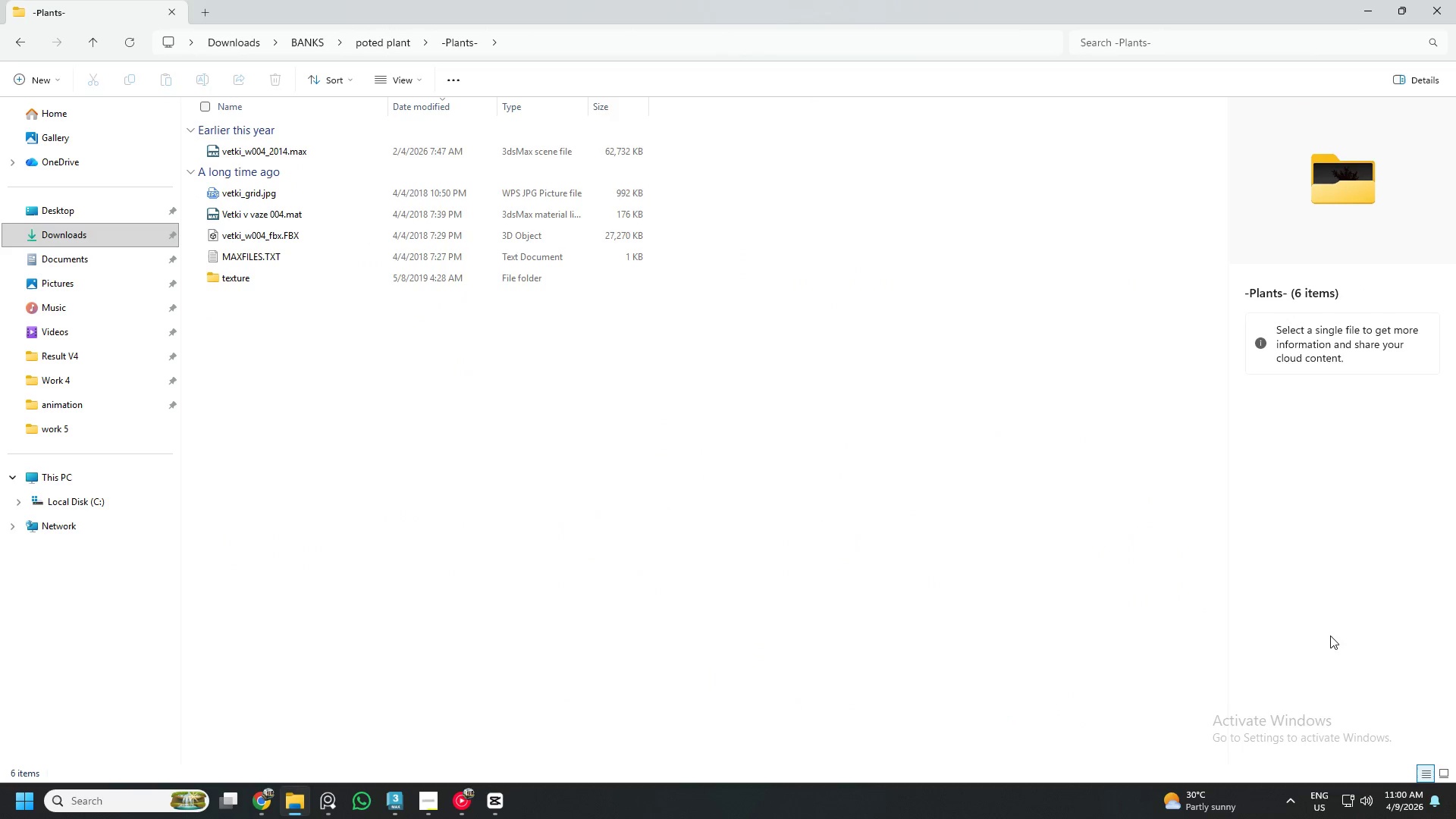 
left_click([1449, 774])
 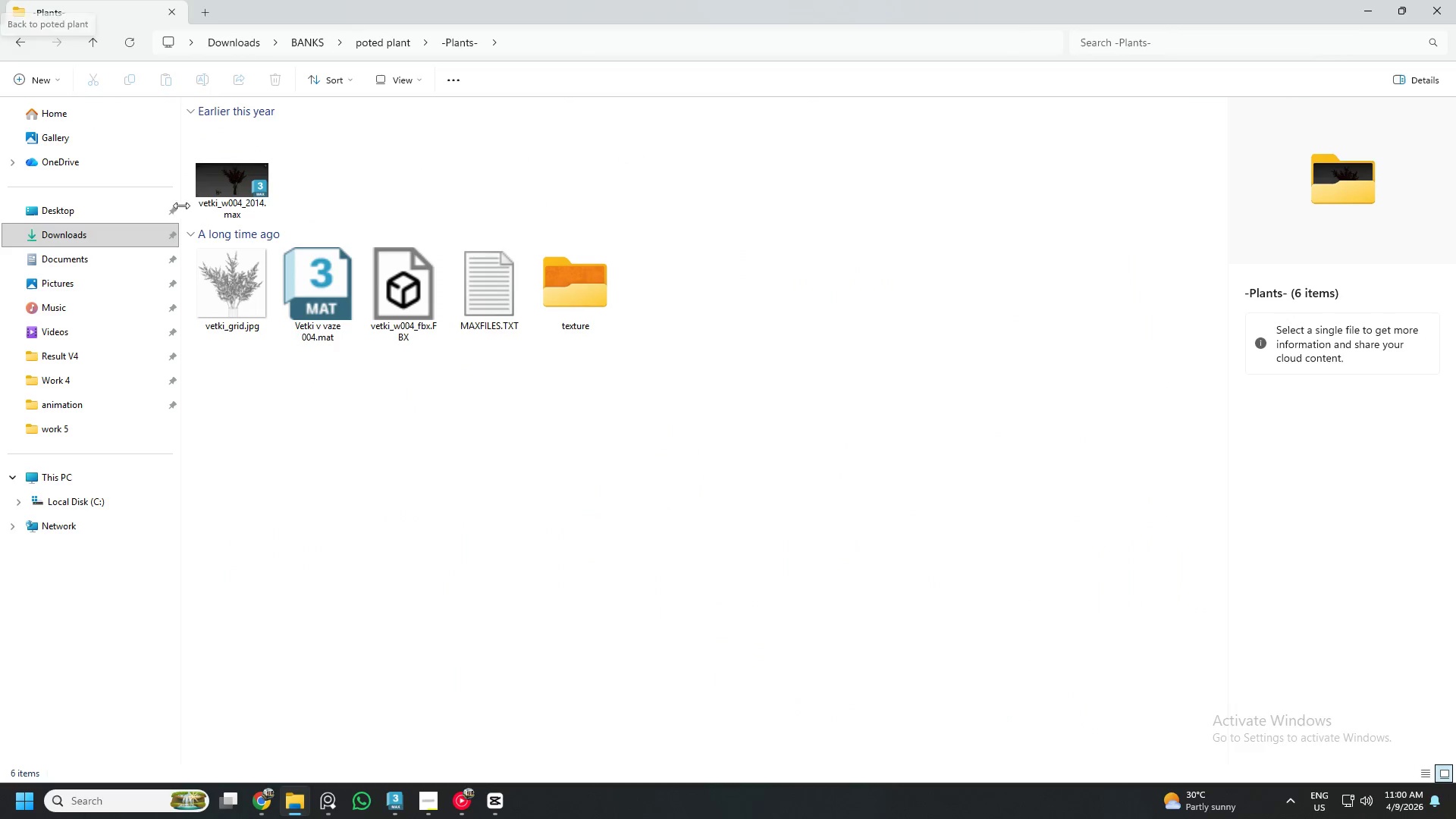 
left_click([326, 811])
 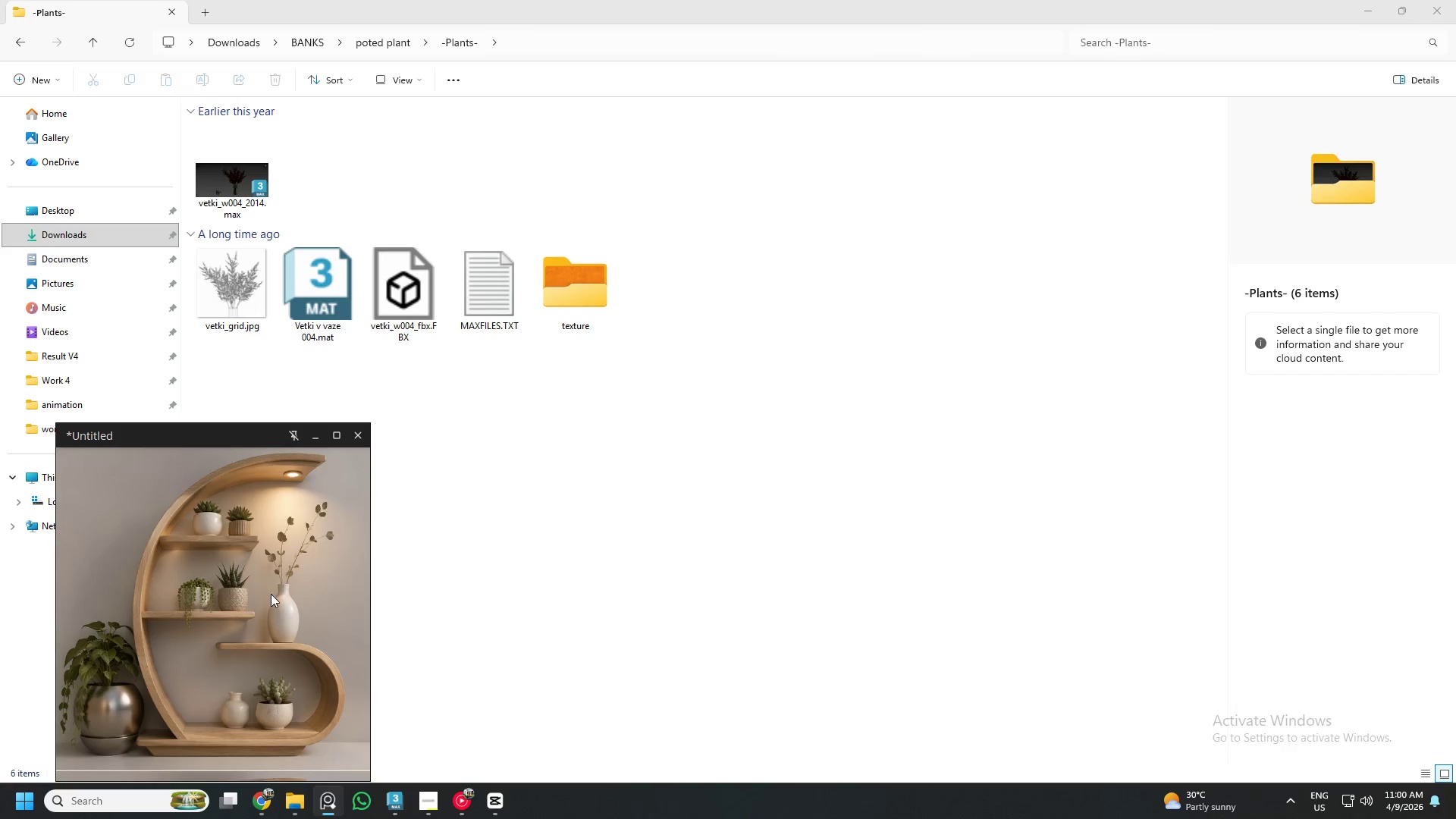 
scroll: coordinate [290, 711], scroll_direction: up, amount: 6.0
 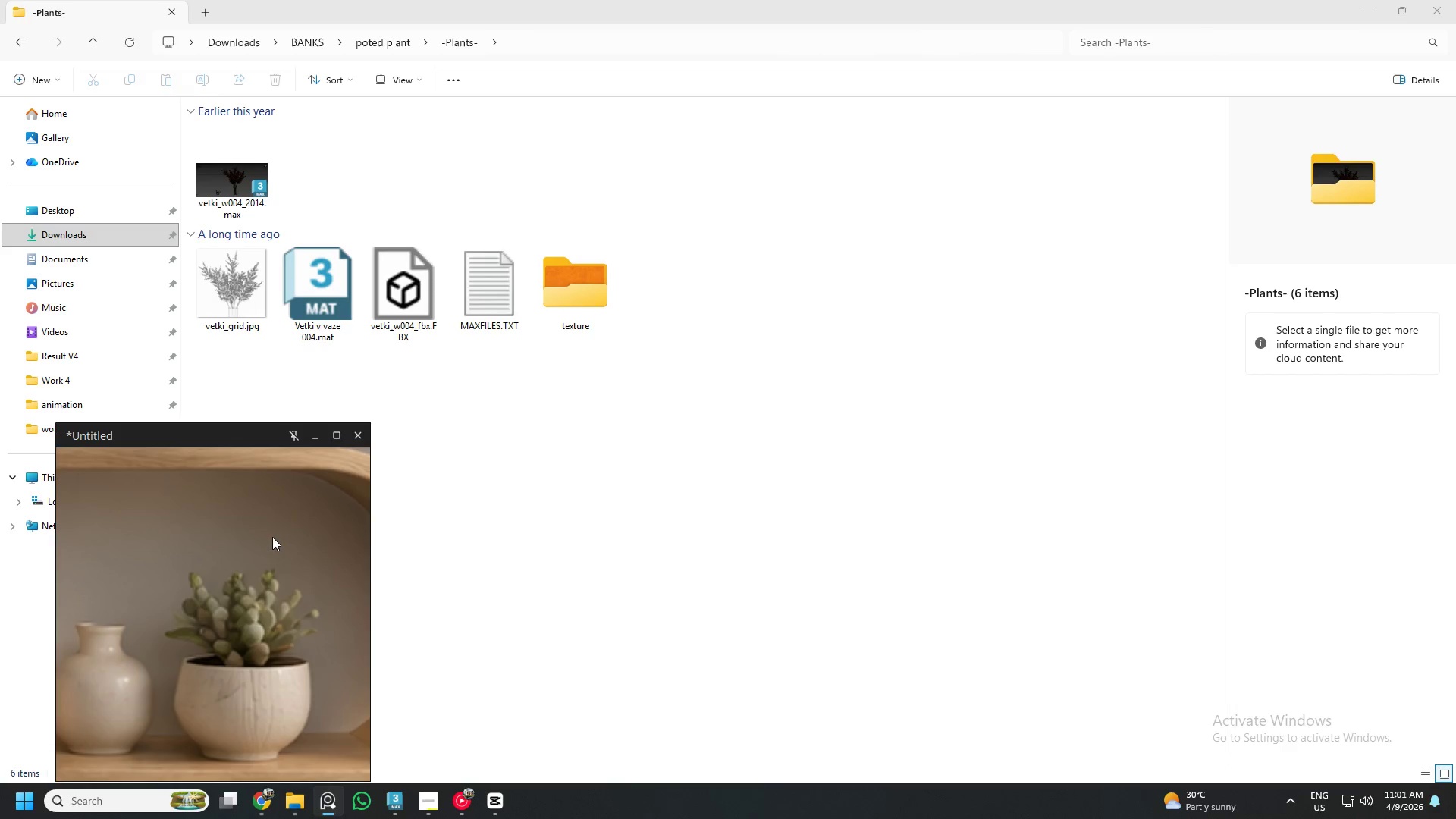 
scroll: coordinate [278, 542], scroll_direction: down, amount: 3.0
 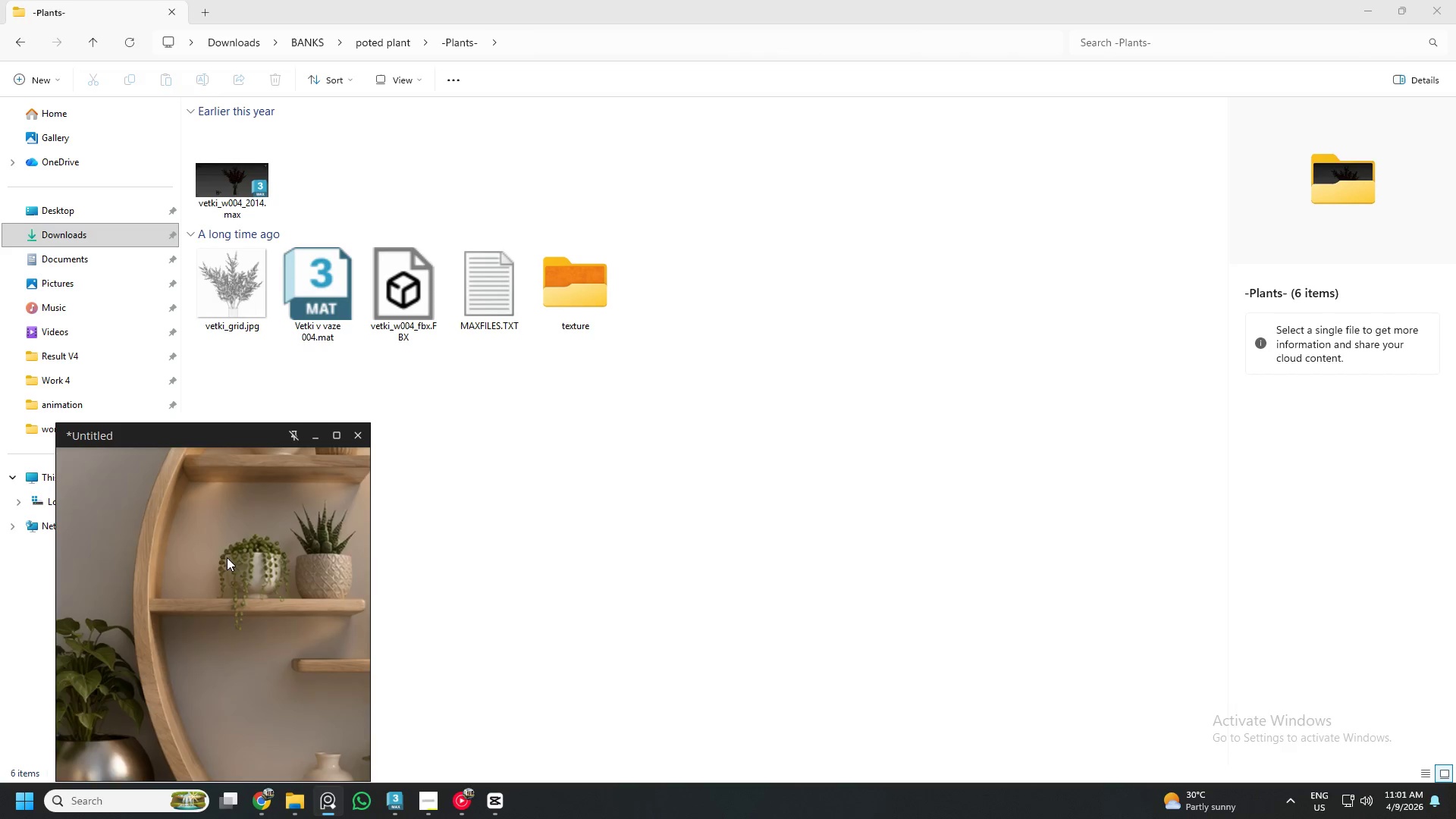 
scroll: coordinate [229, 572], scroll_direction: up, amount: 6.0
 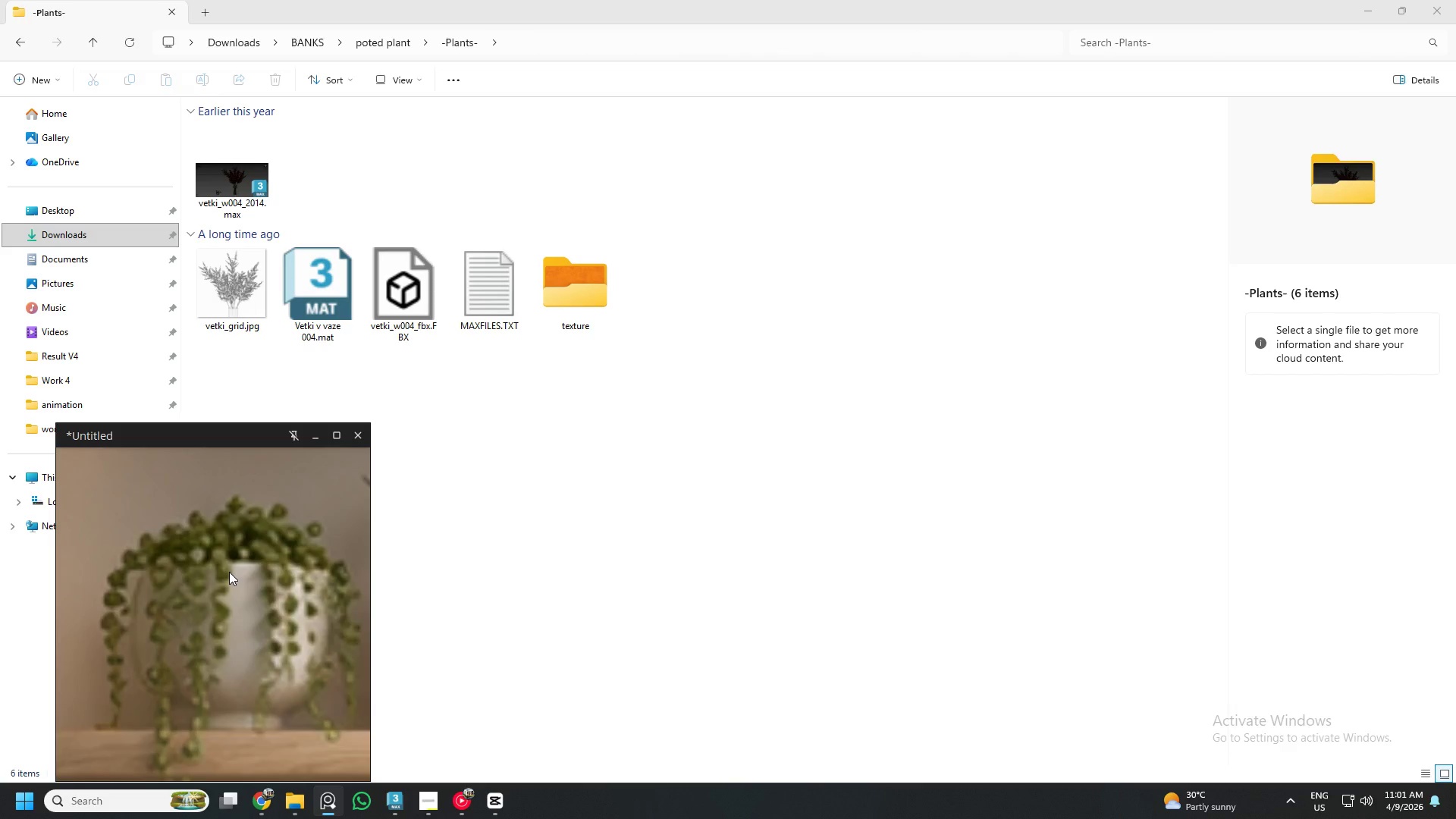 
scroll: coordinate [187, 587], scroll_direction: down, amount: 7.0
 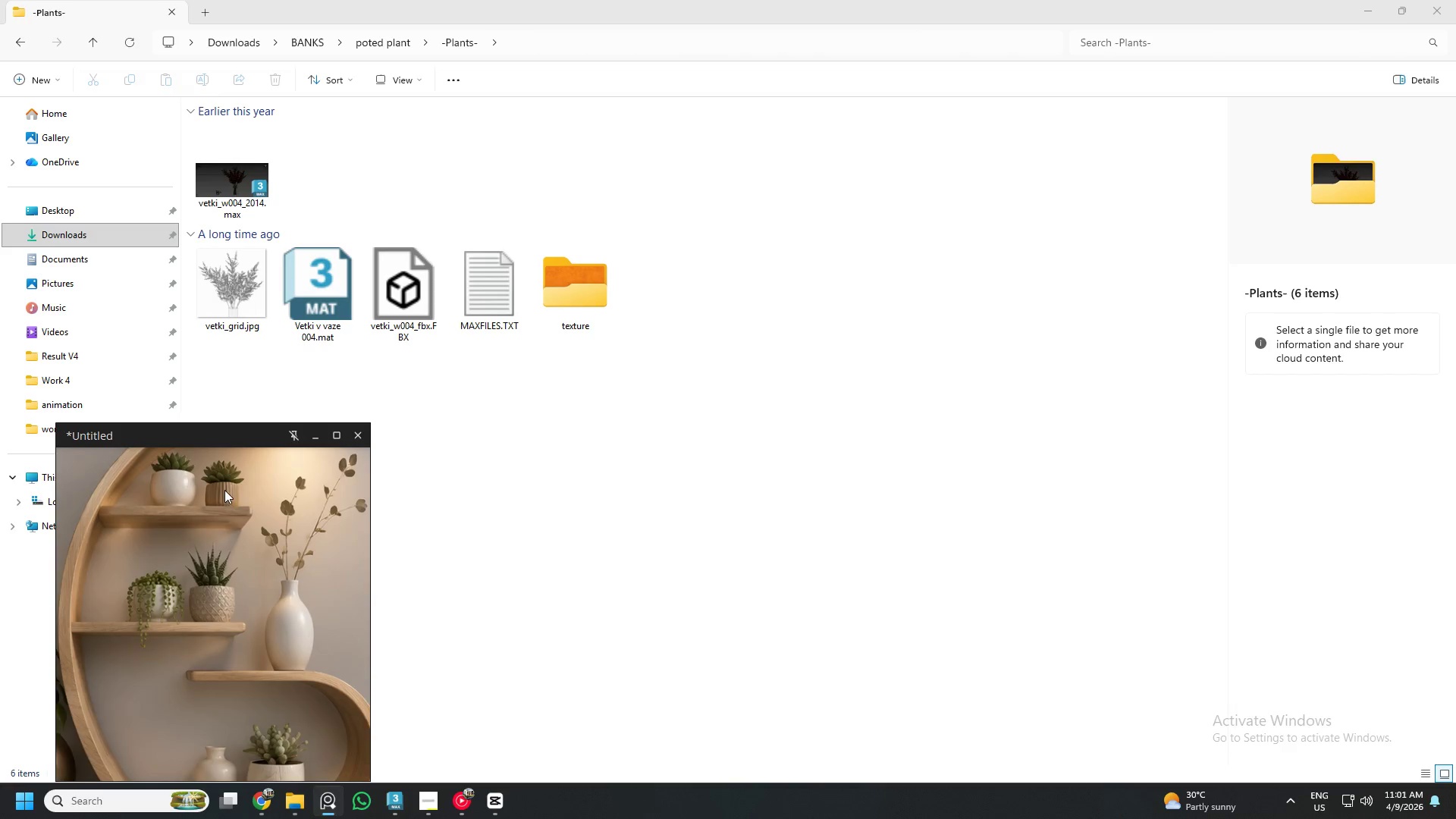 
scroll: coordinate [224, 486], scroll_direction: none, amount: 0.0
 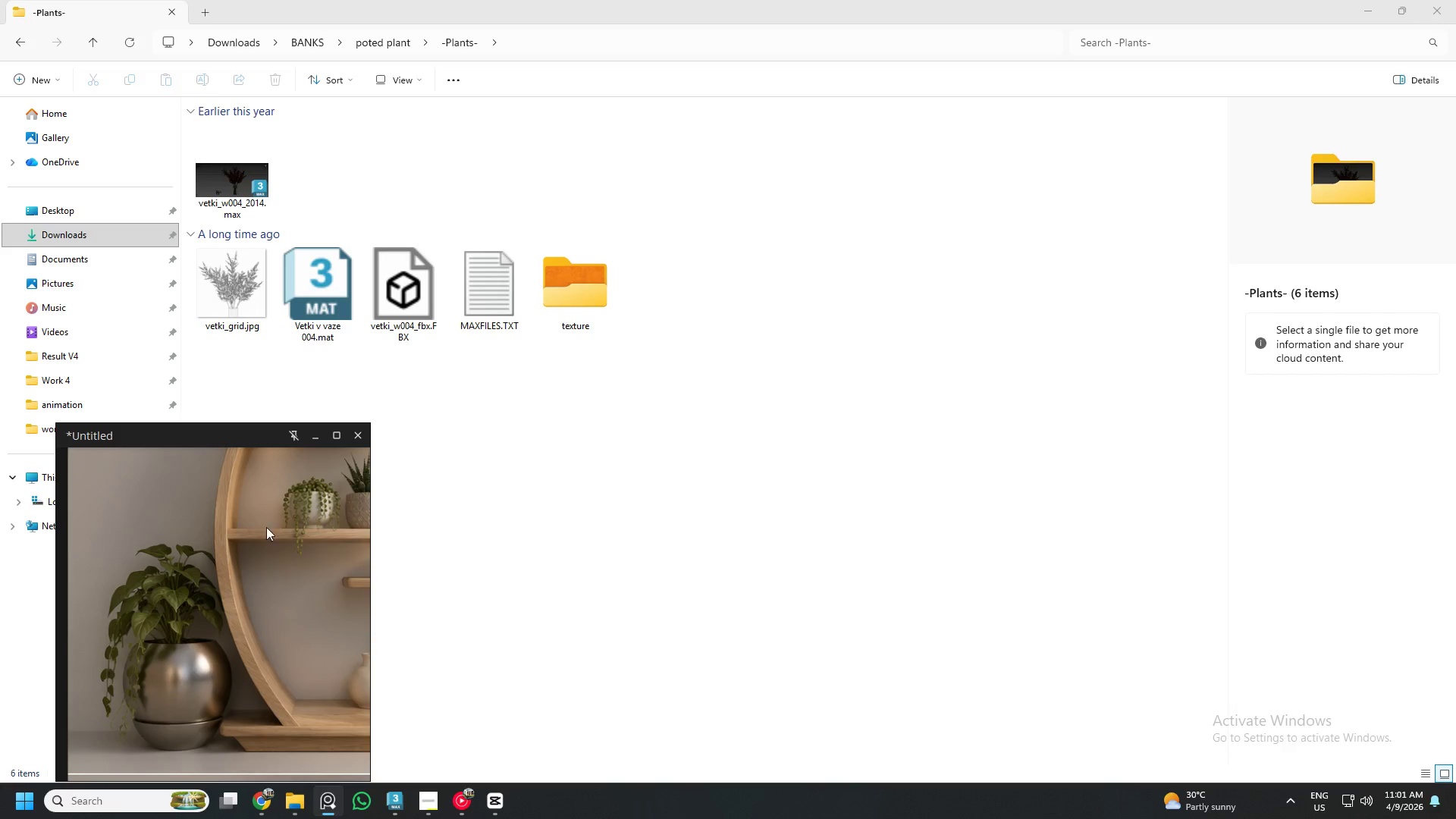 
left_click([357, 441])
 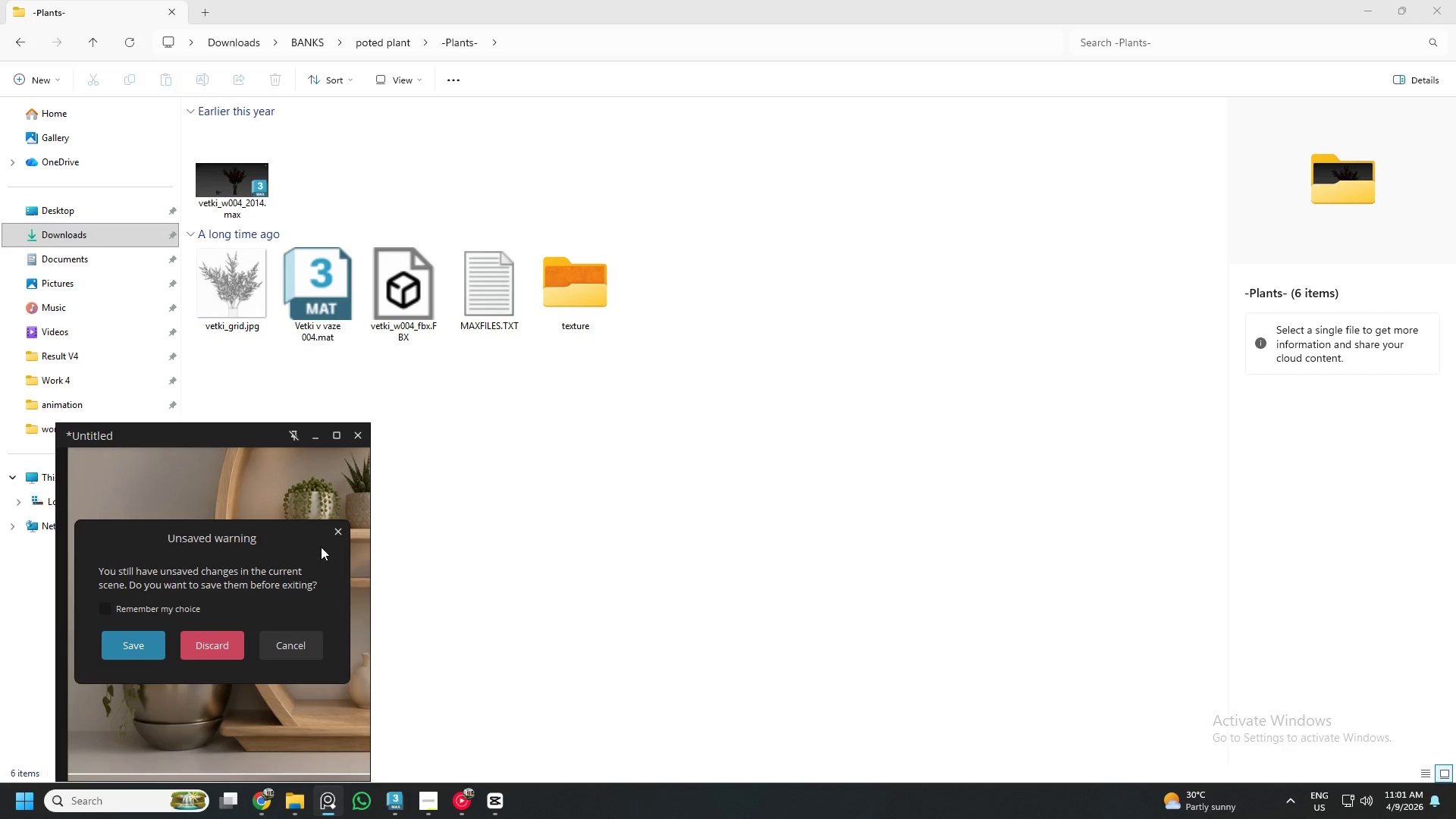 
left_click([340, 529])
 